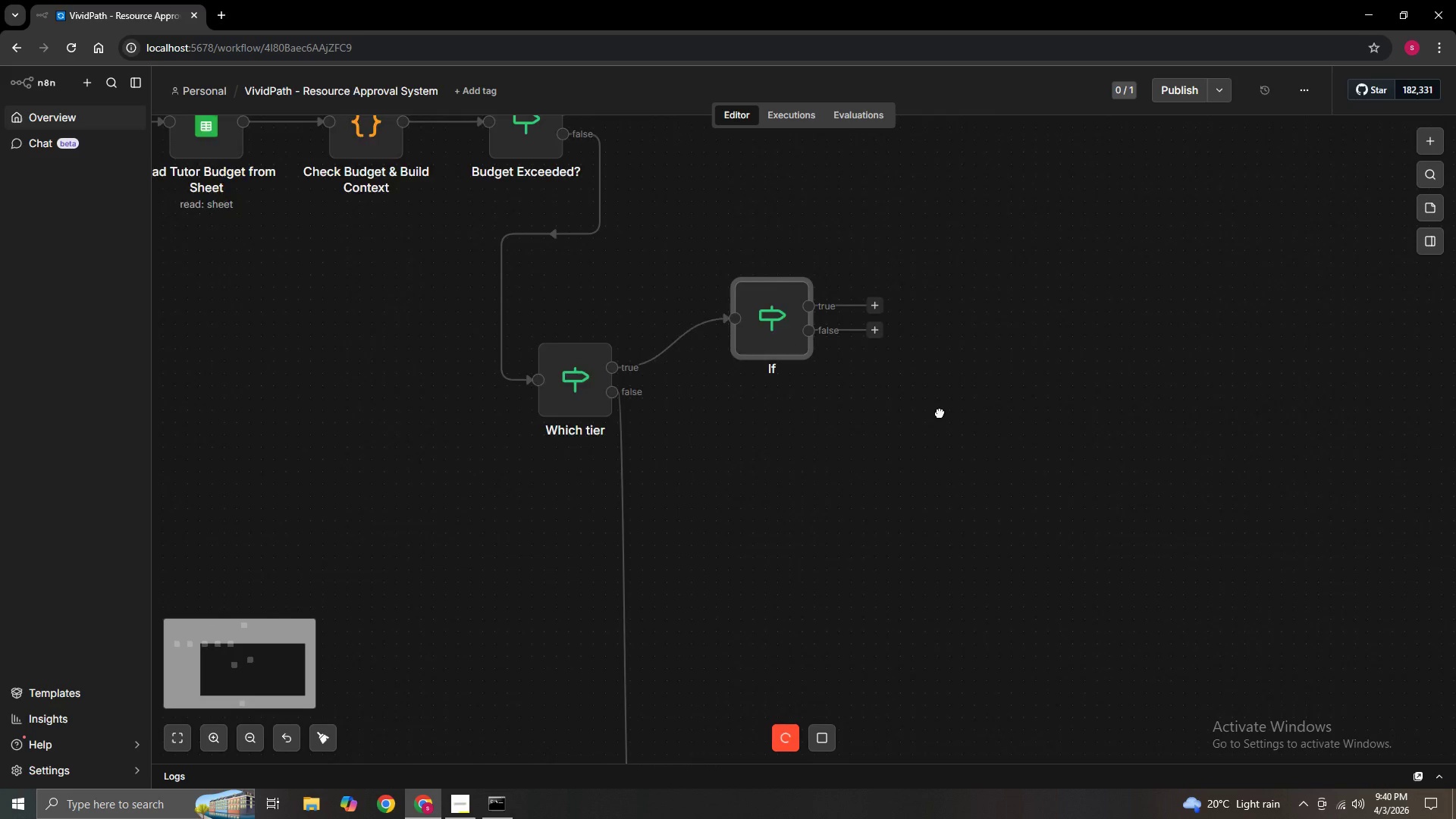 
hold_key(key=ControlLeft, duration=1.5)
left_click_drag(start_coordinate=[929, 596], to_coordinate=[943, 465])
 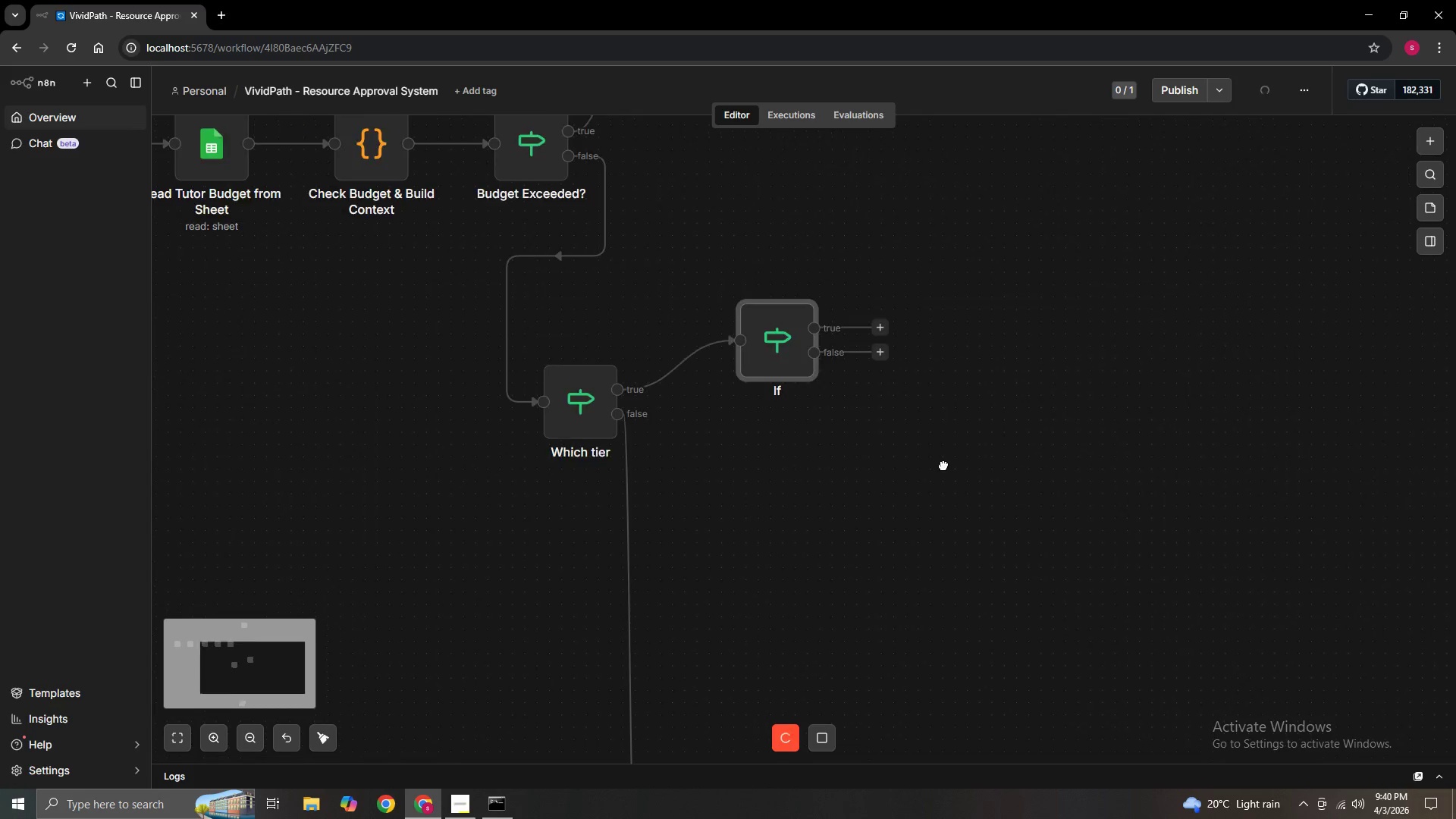 
key(Control+ControlLeft)
 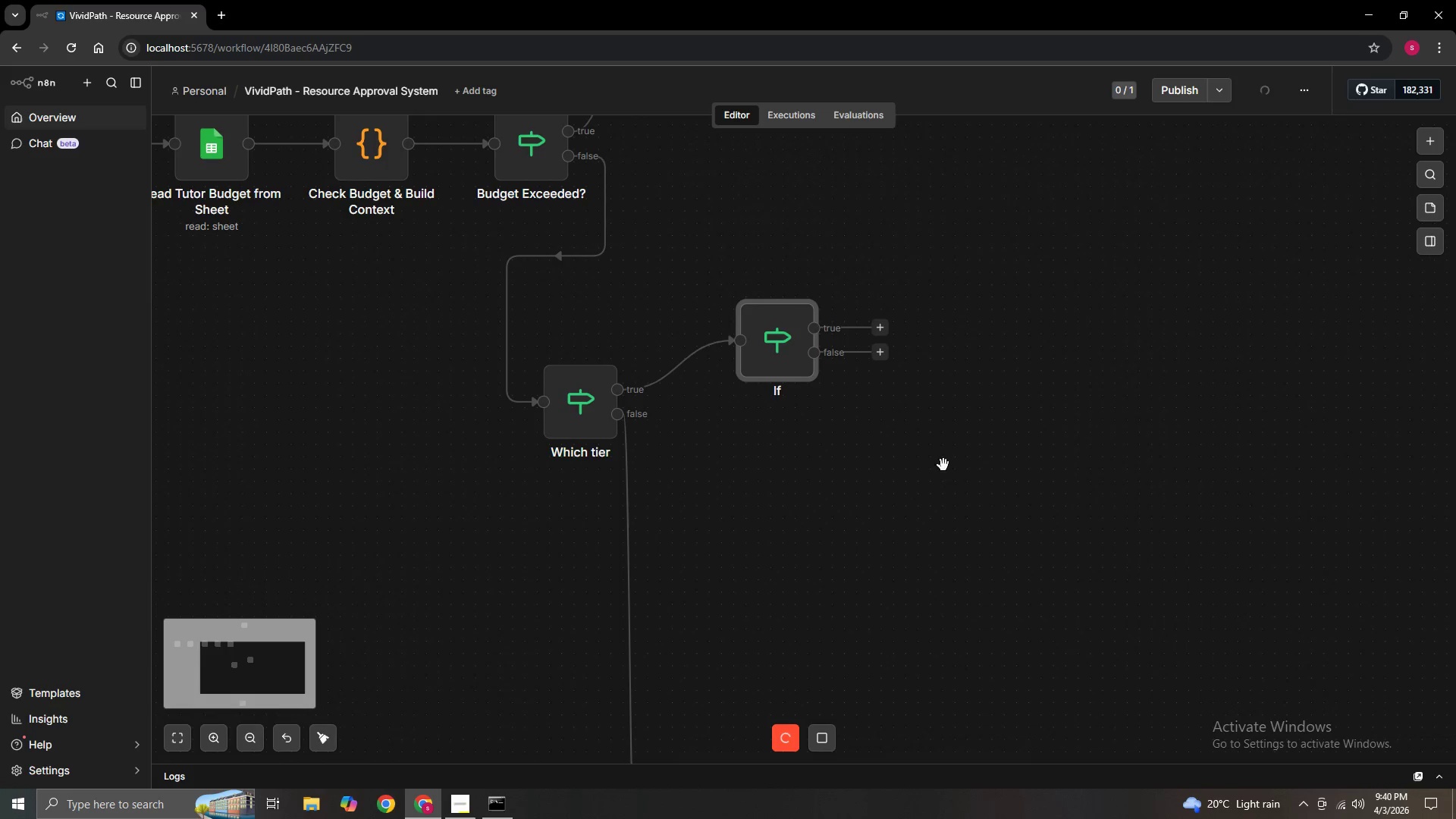 
key(Control+ControlLeft)
 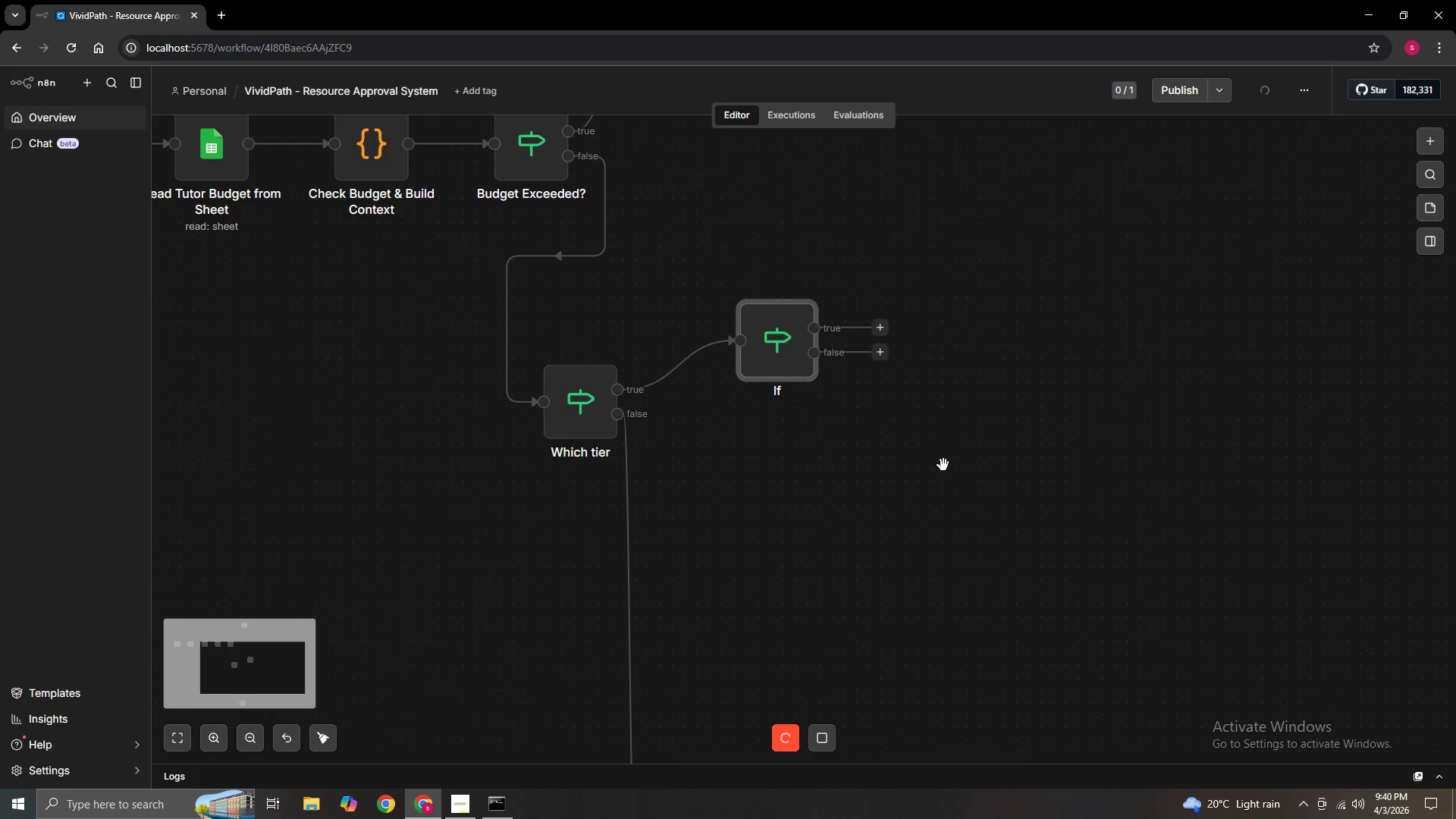 
key(Control+ControlLeft)
 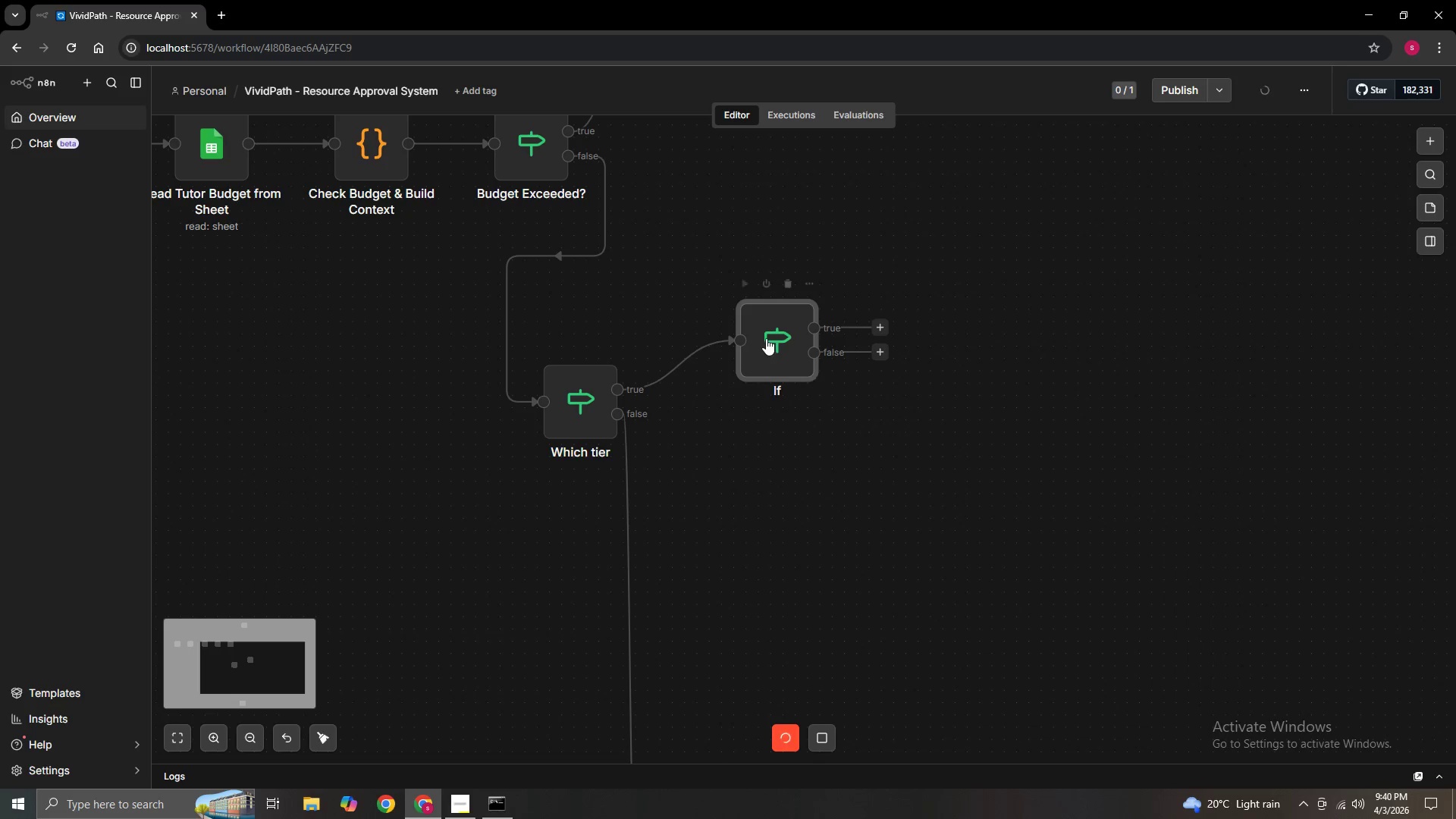 
left_click_drag(start_coordinate=[766, 338], to_coordinate=[912, 274])
 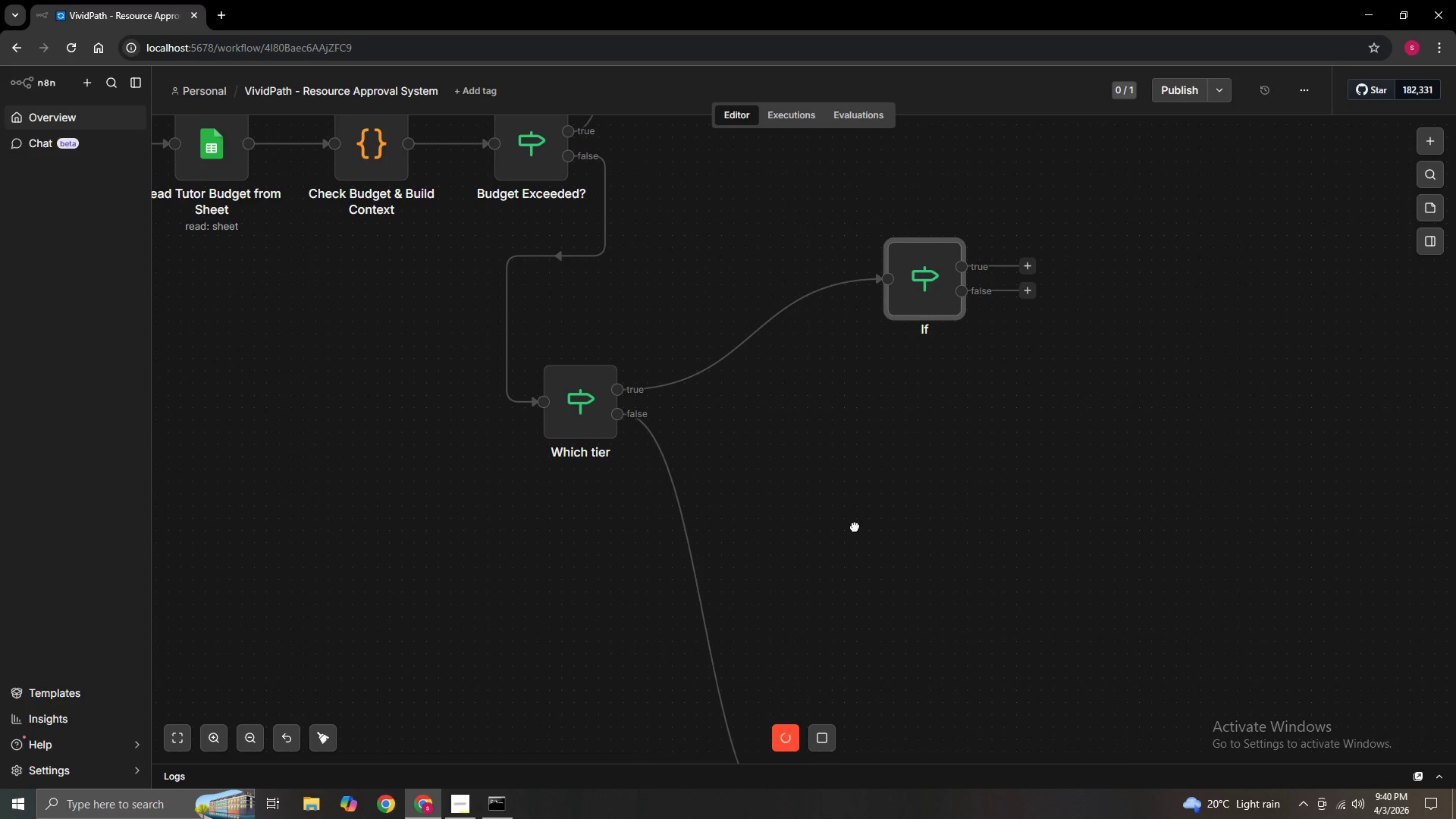 
hold_key(key=ControlLeft, duration=1.5)
 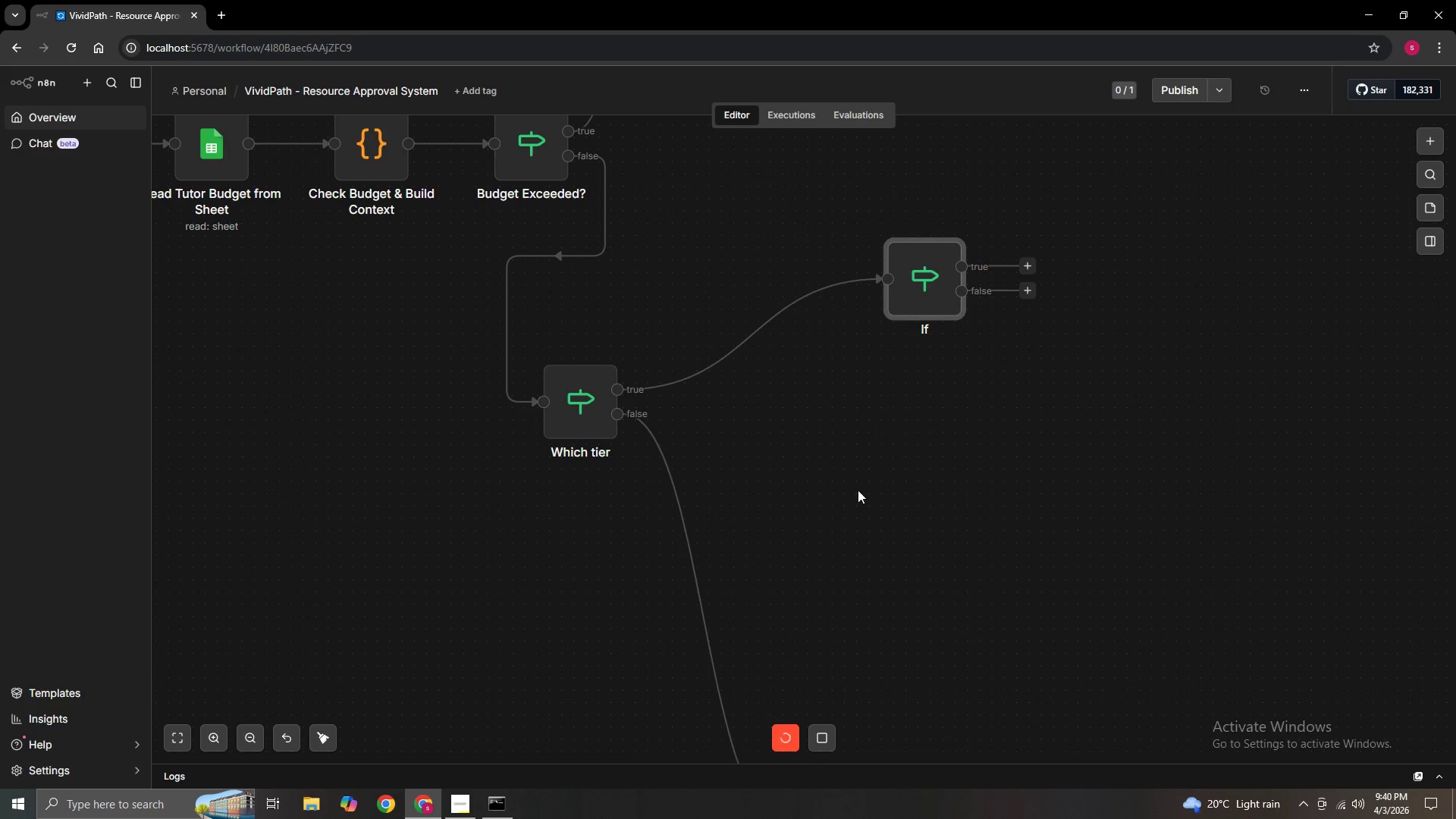 
key(Control+ControlLeft)
 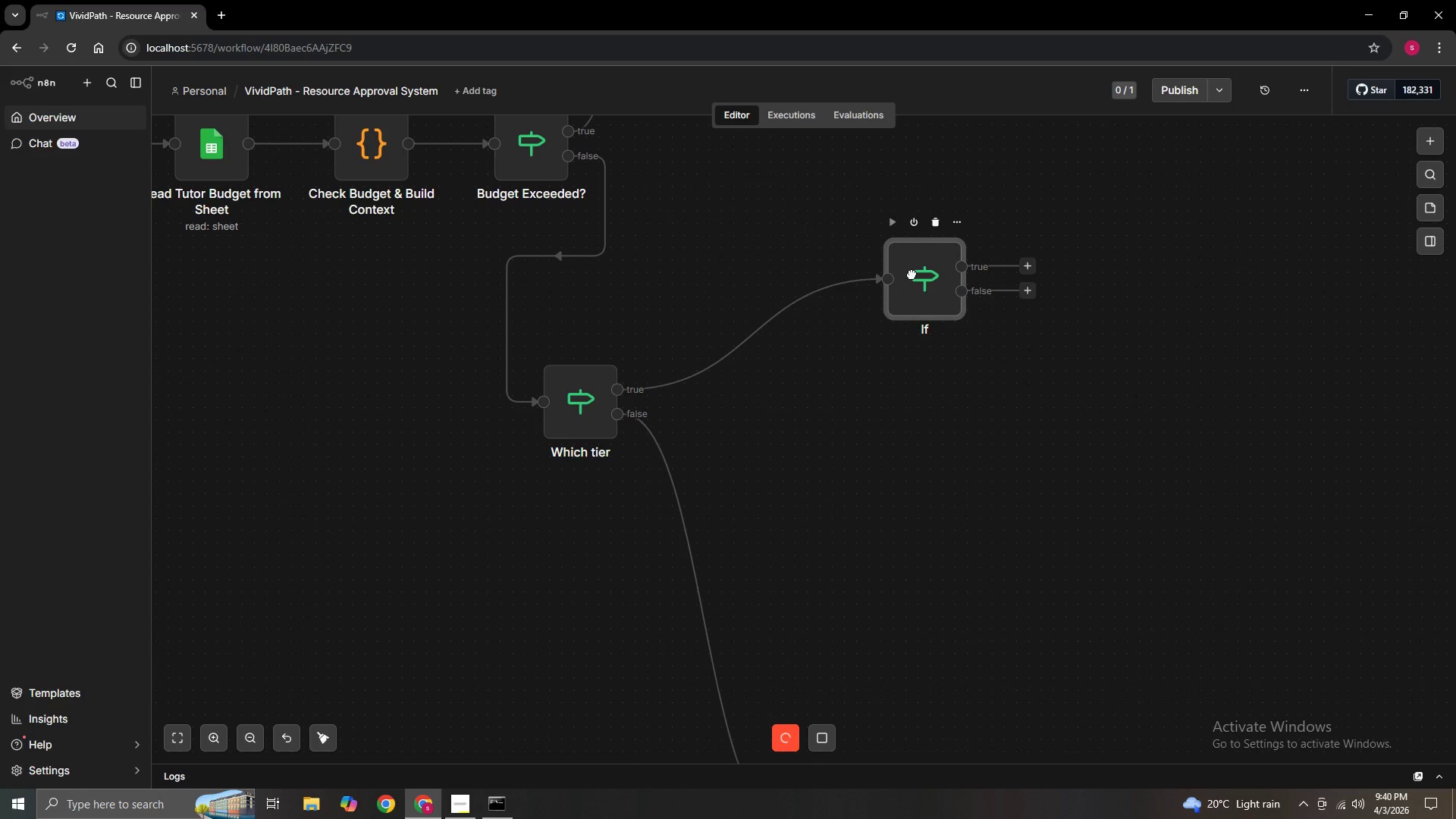 
key(Control+ControlLeft)
 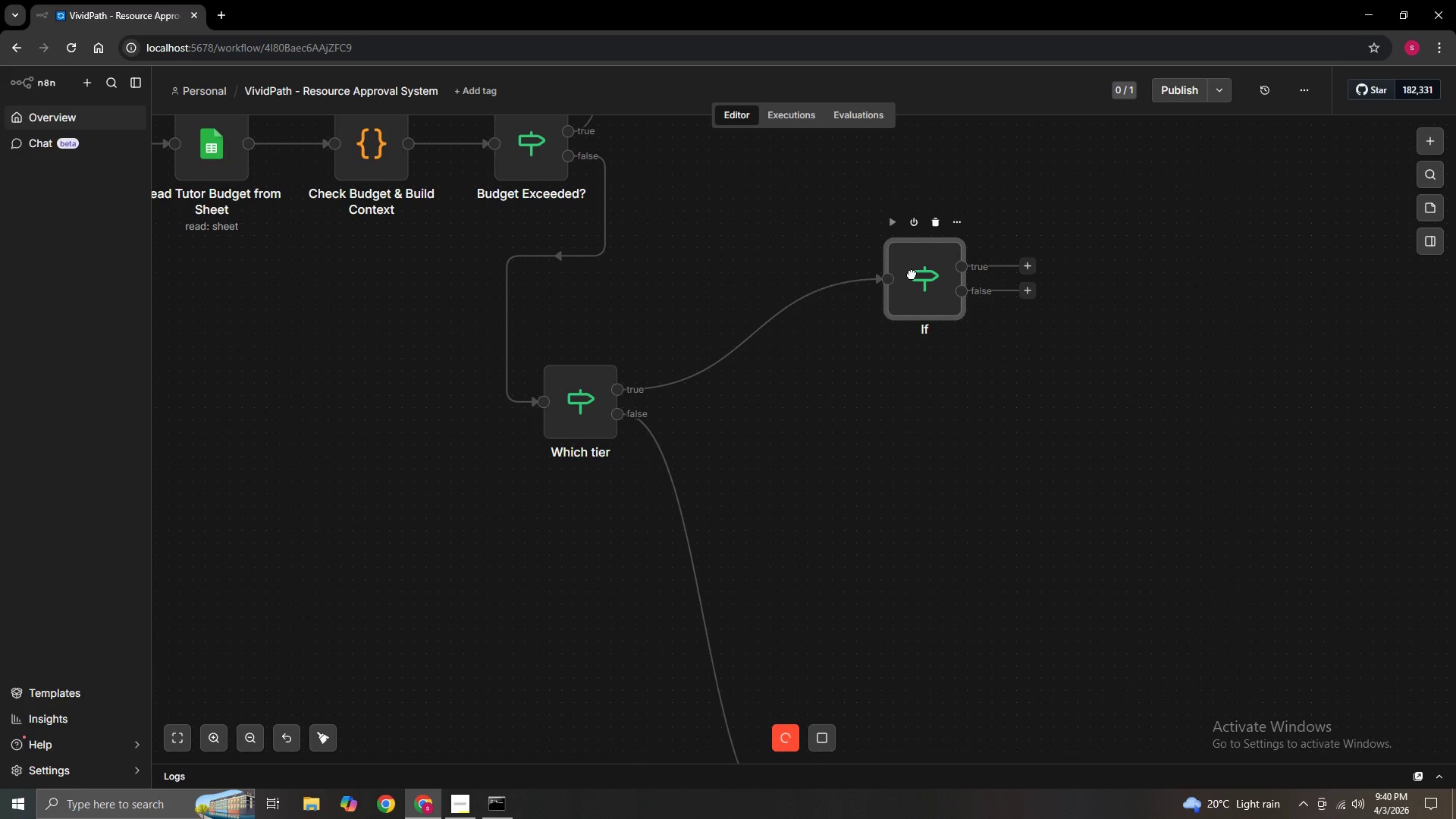 
key(Control+ControlLeft)
 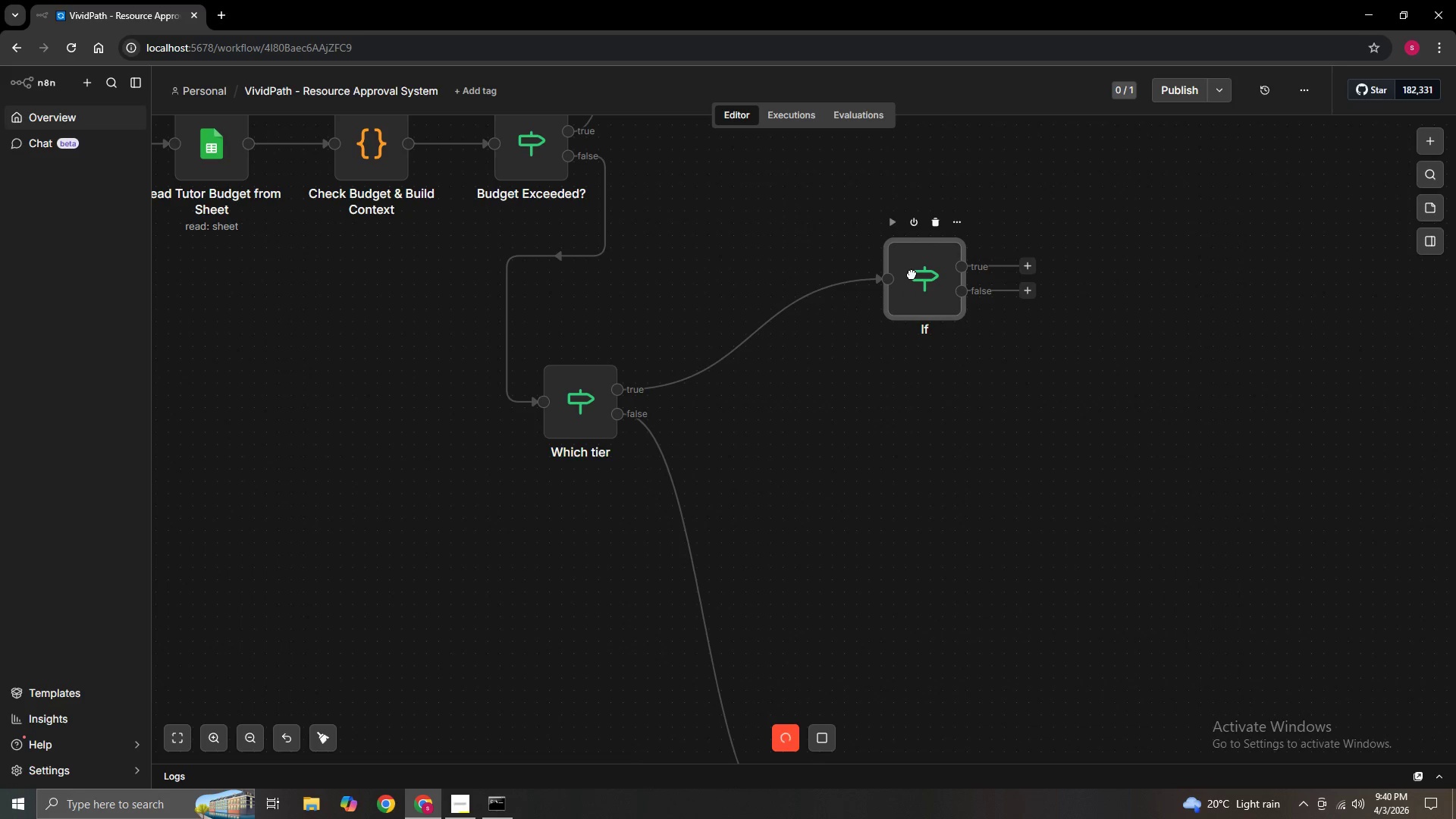 
key(Control+ControlLeft)
 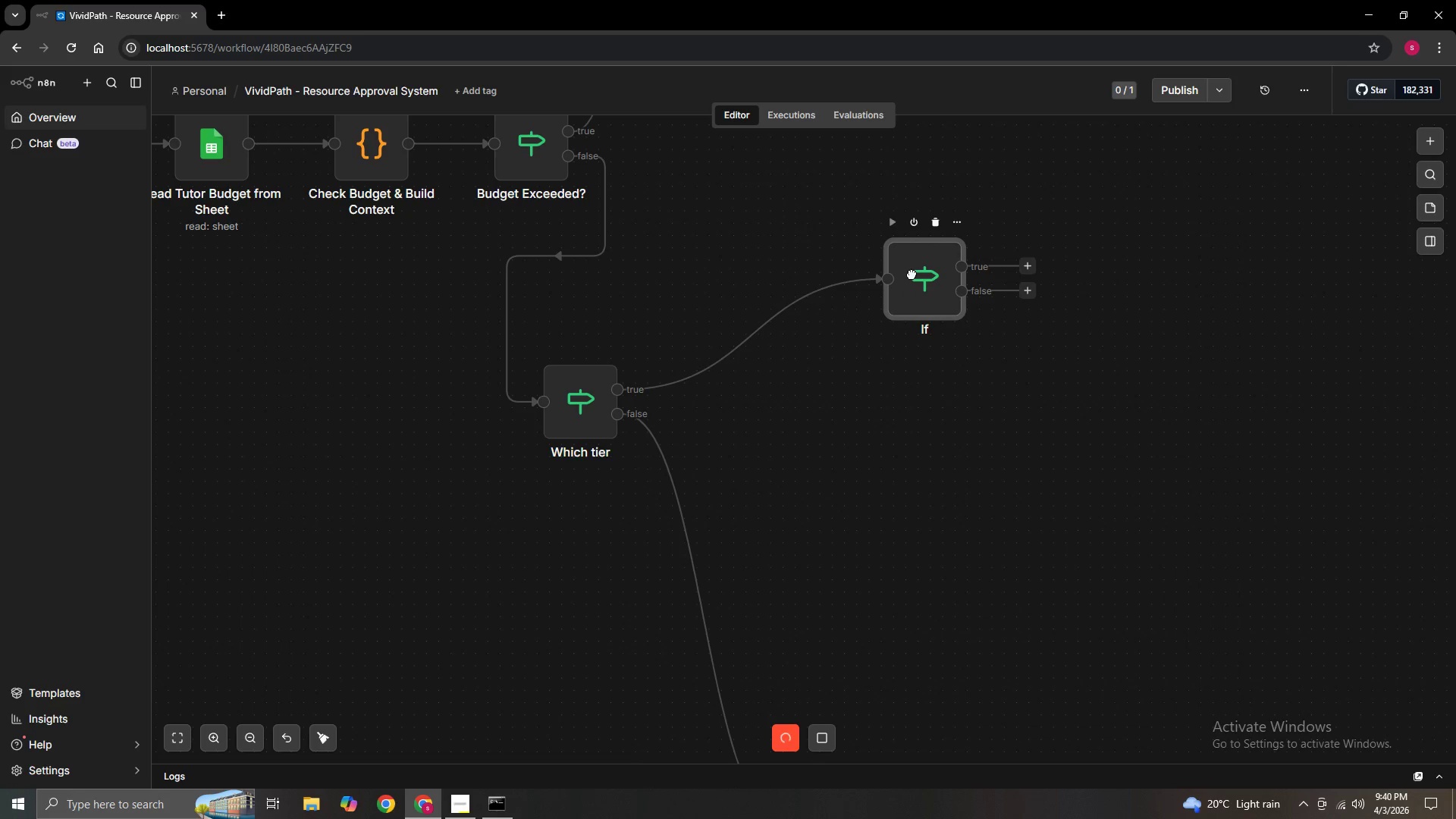 
key(Control+ControlLeft)
 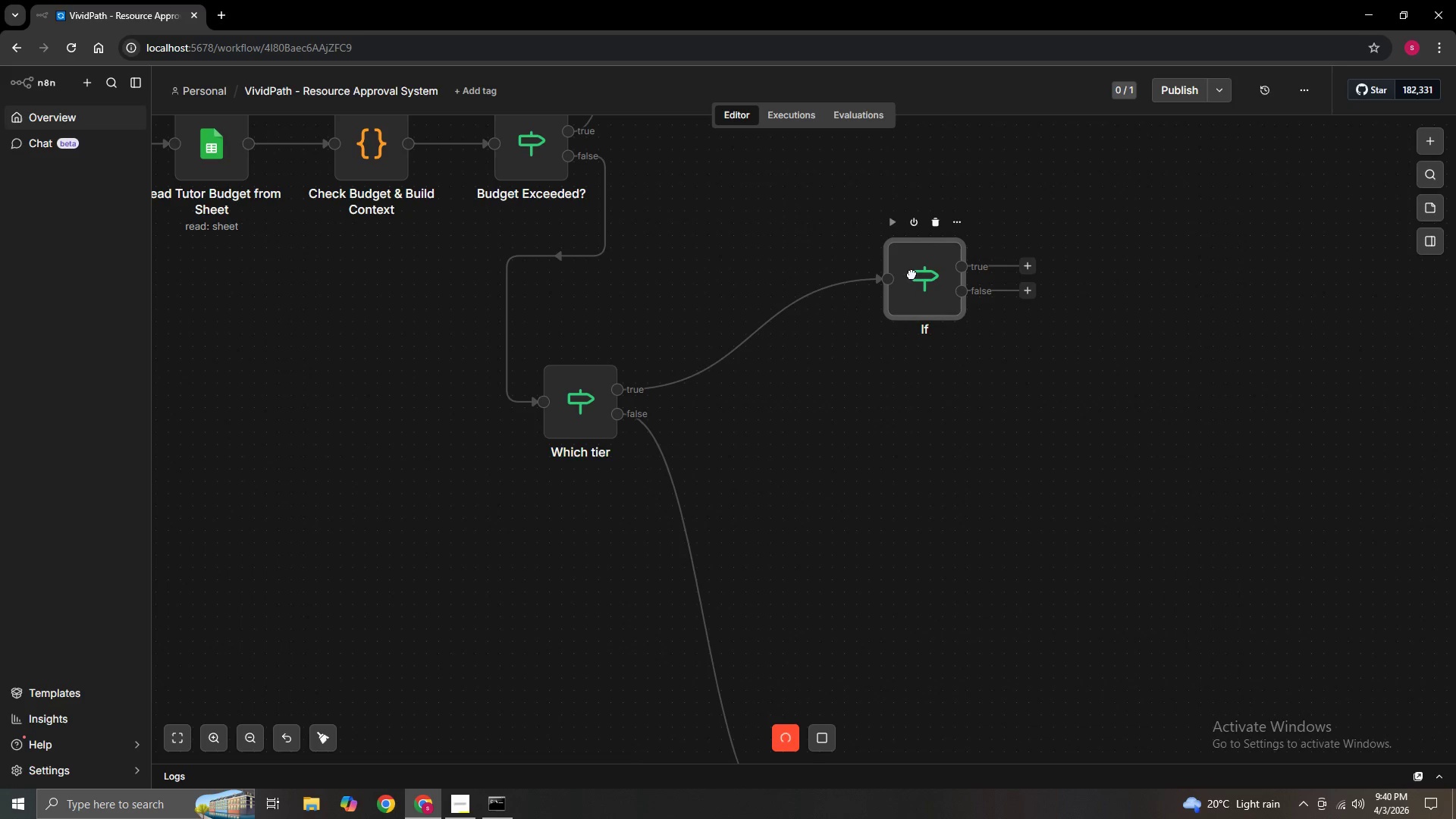 
key(Control+ControlLeft)
 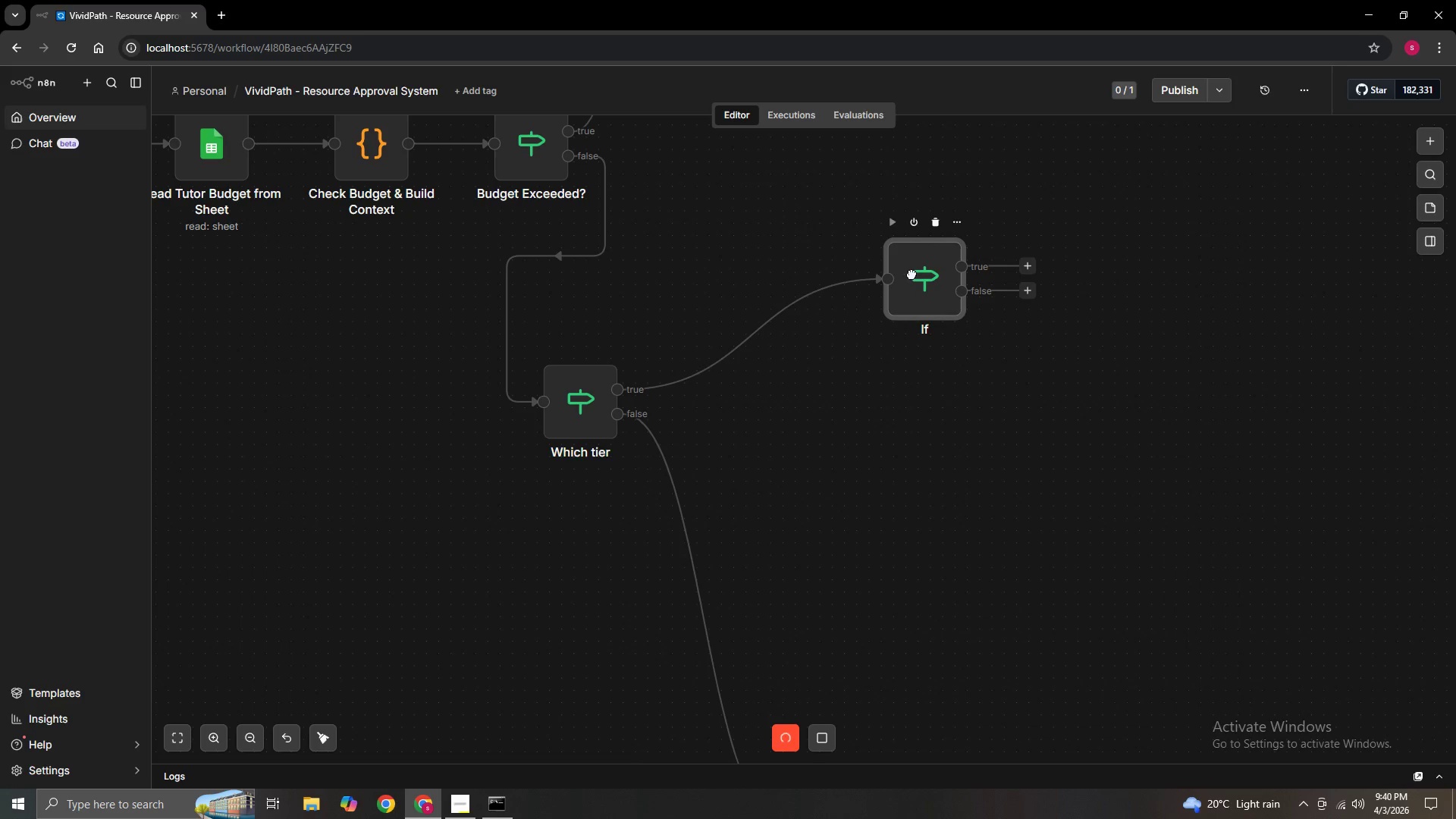 
key(Control+ControlLeft)
 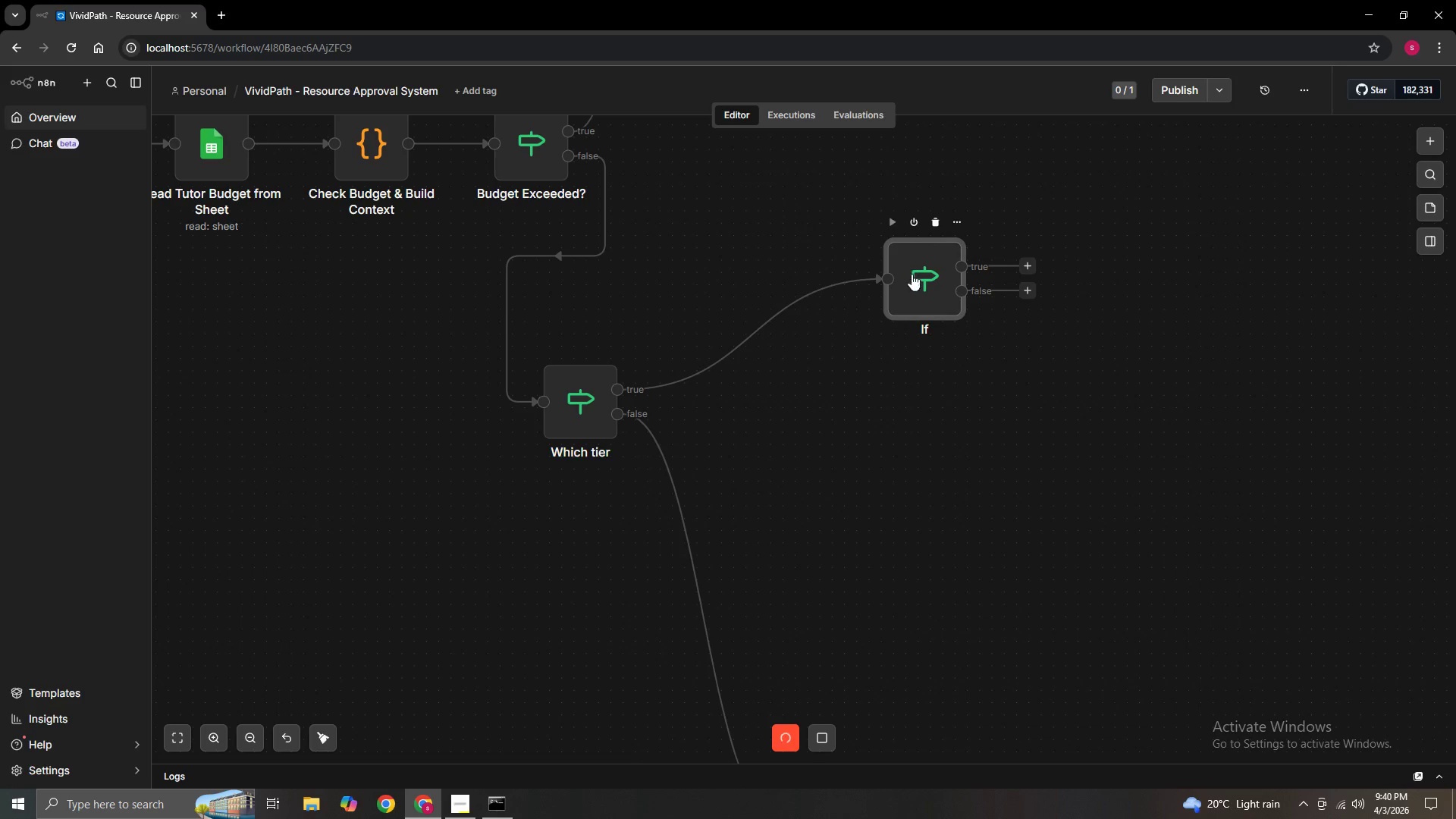 
key(Control+ControlLeft)
 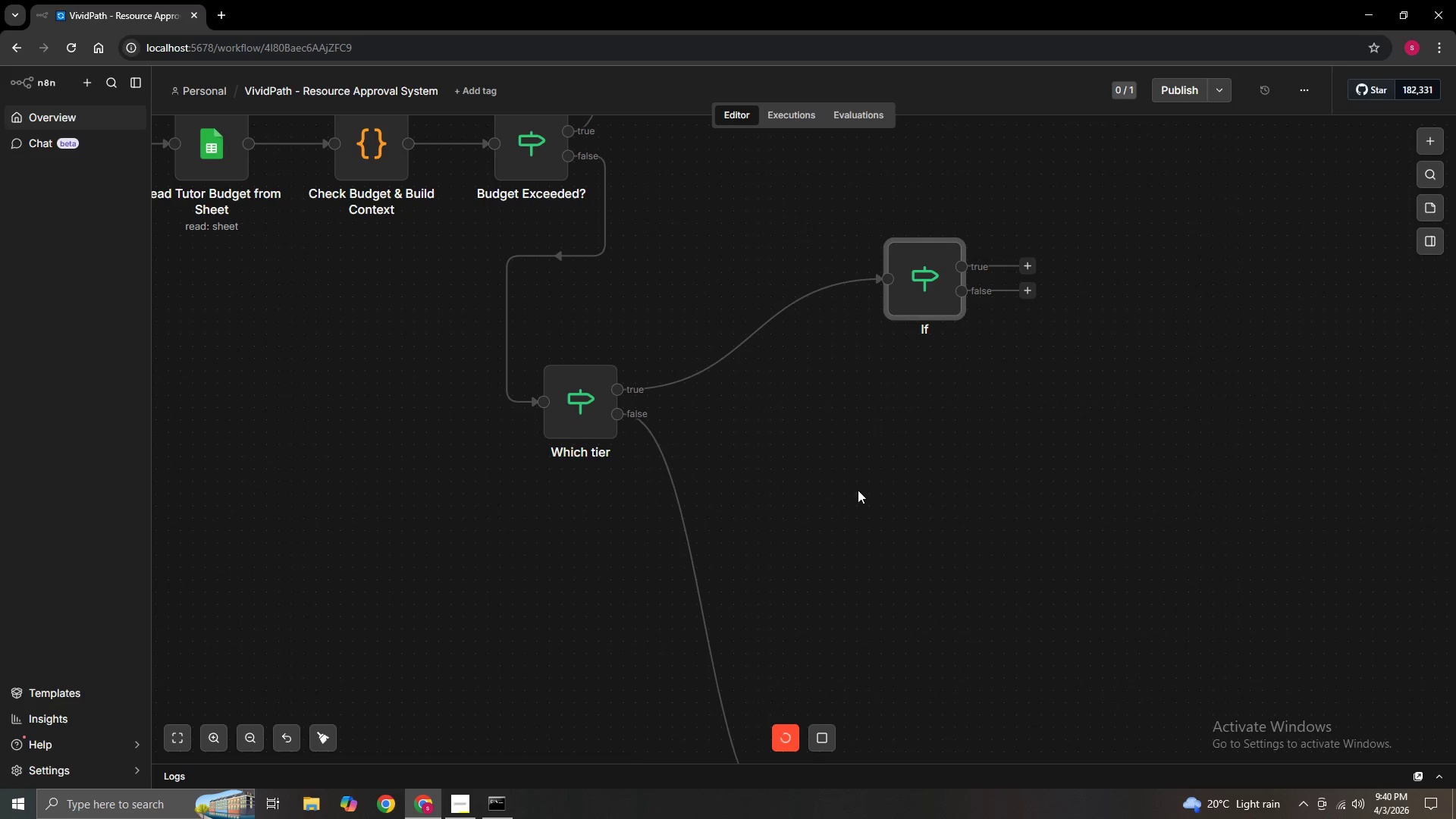 
hold_key(key=ControlLeft, duration=0.77)
left_click_drag(start_coordinate=[855, 524], to_coordinate=[813, 358])
 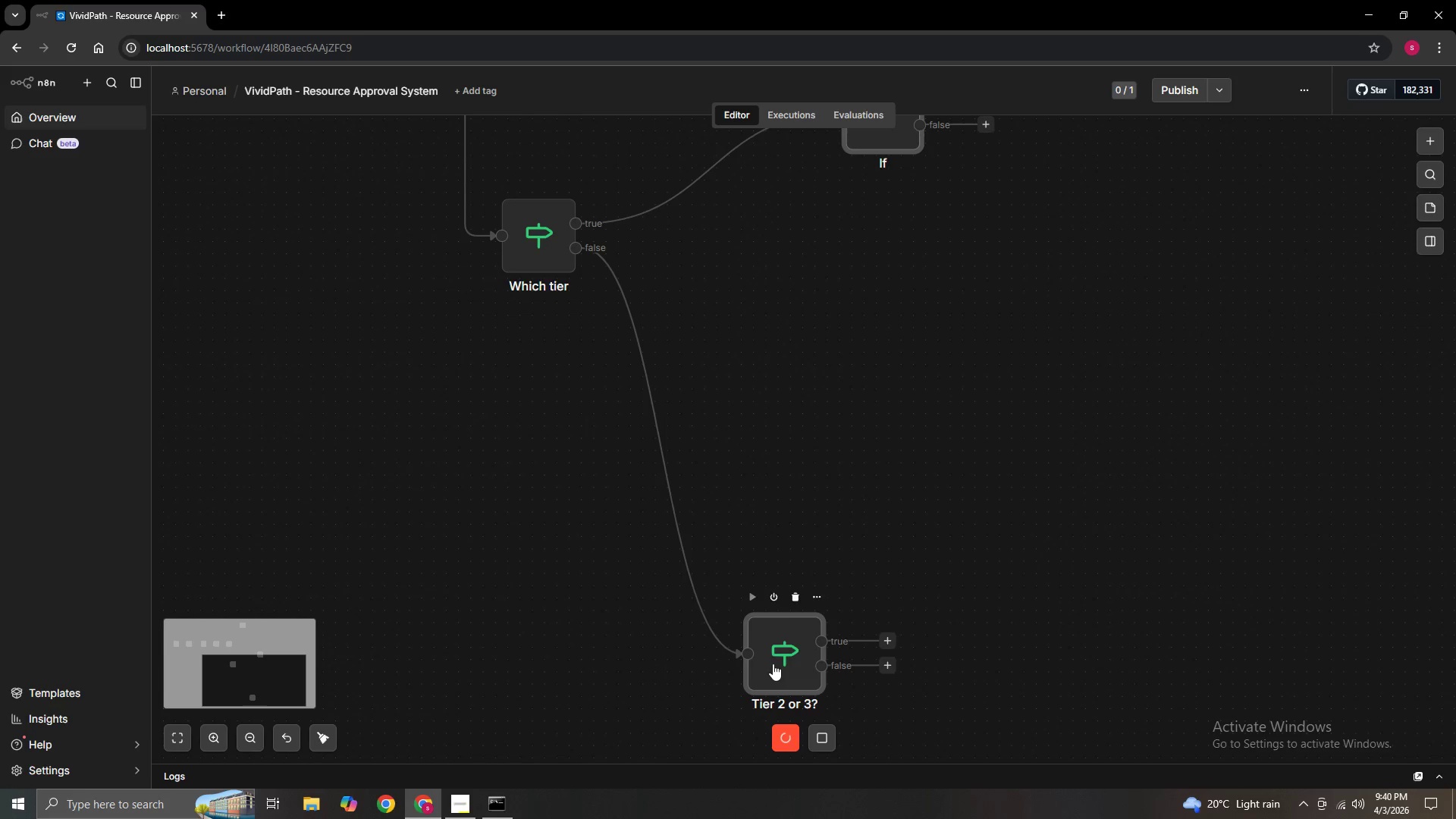 
left_click_drag(start_coordinate=[776, 664], to_coordinate=[839, 319])
 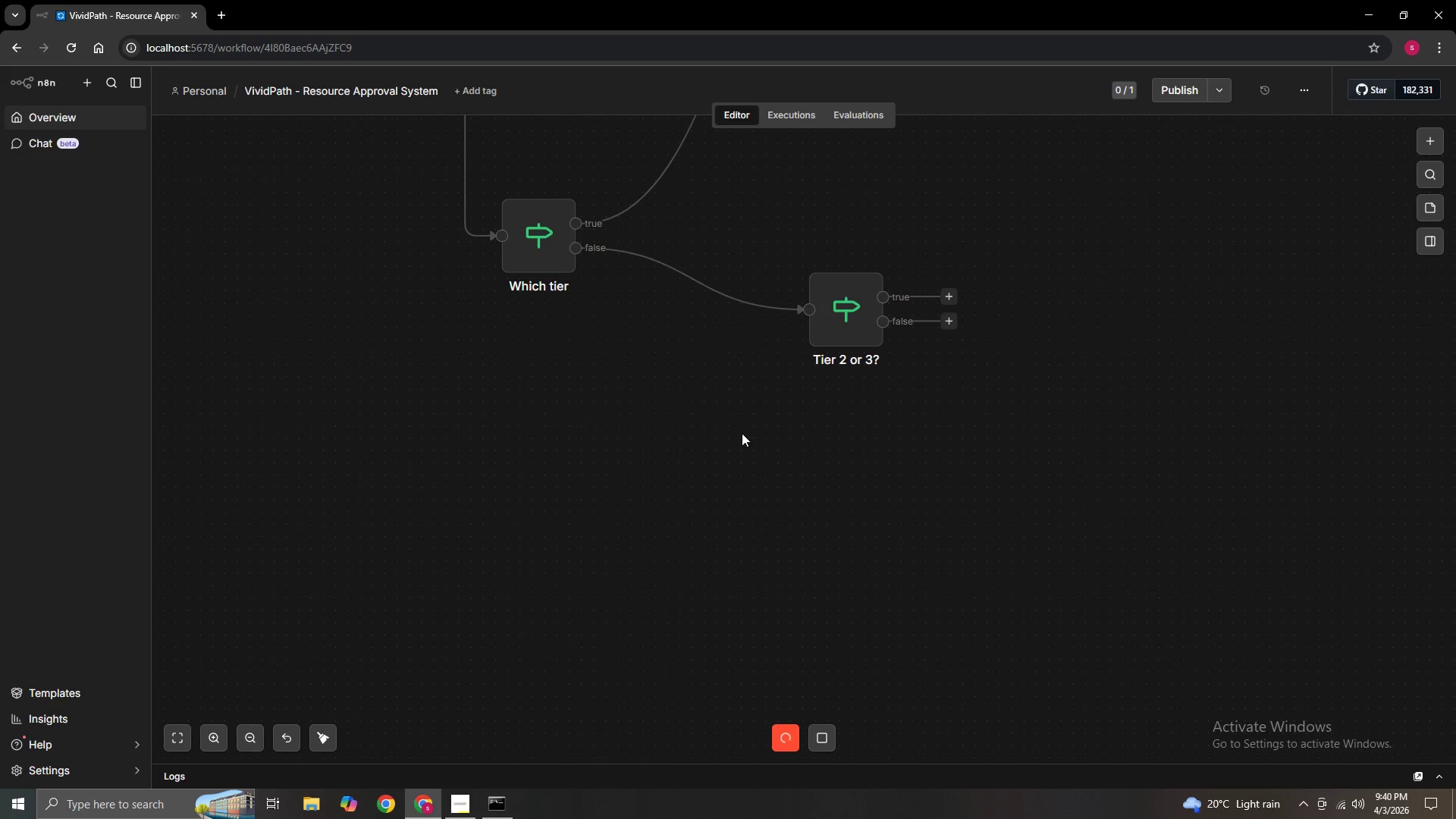 
hold_key(key=ControlLeft, duration=1.2)
 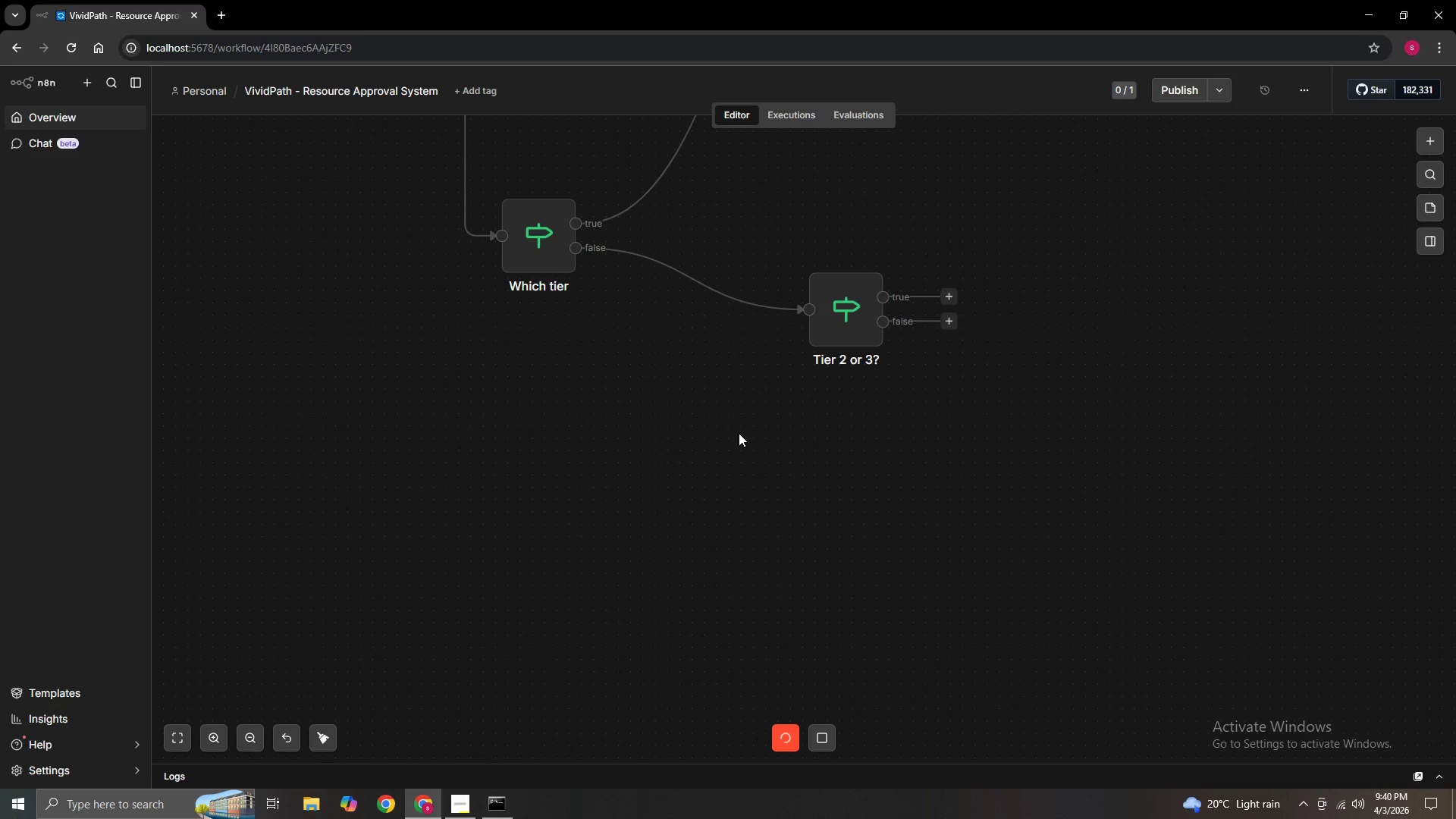 
hold_key(key=ControlLeft, duration=1.16)
 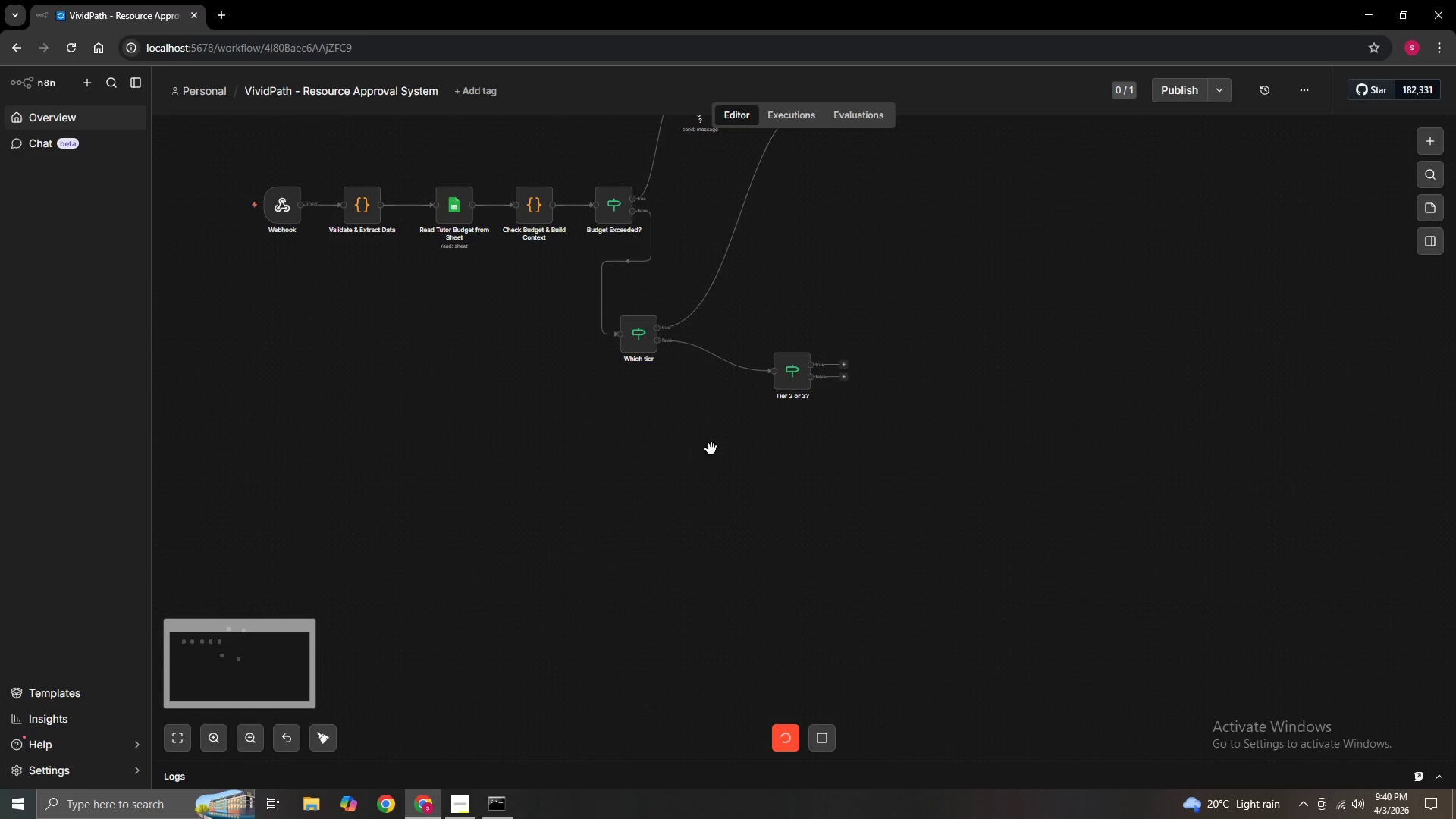 
hold_key(key=ControlLeft, duration=1.28)
 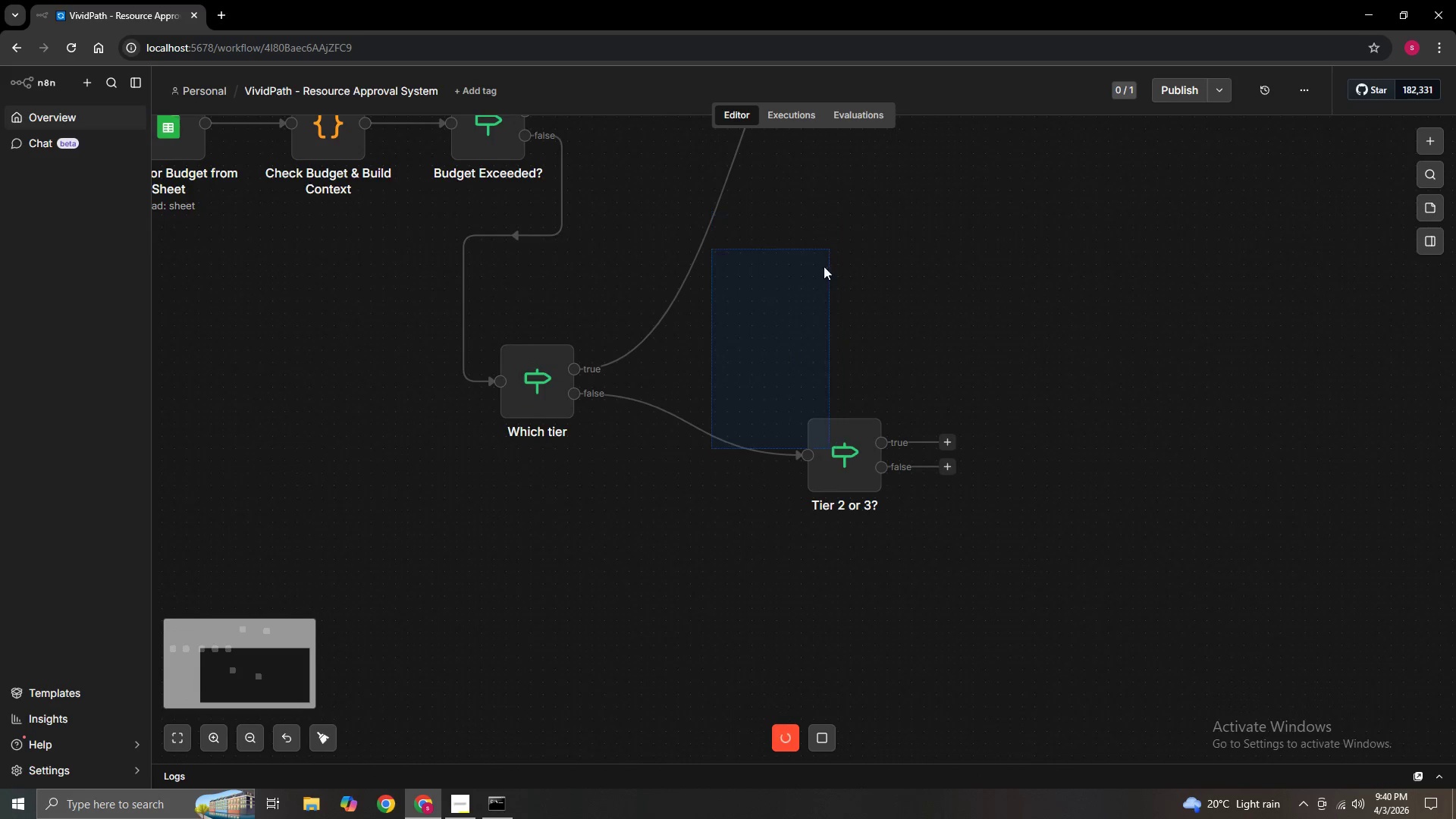 
scroll: coordinate [739, 432], scroll_direction: down, amount: 5.0
 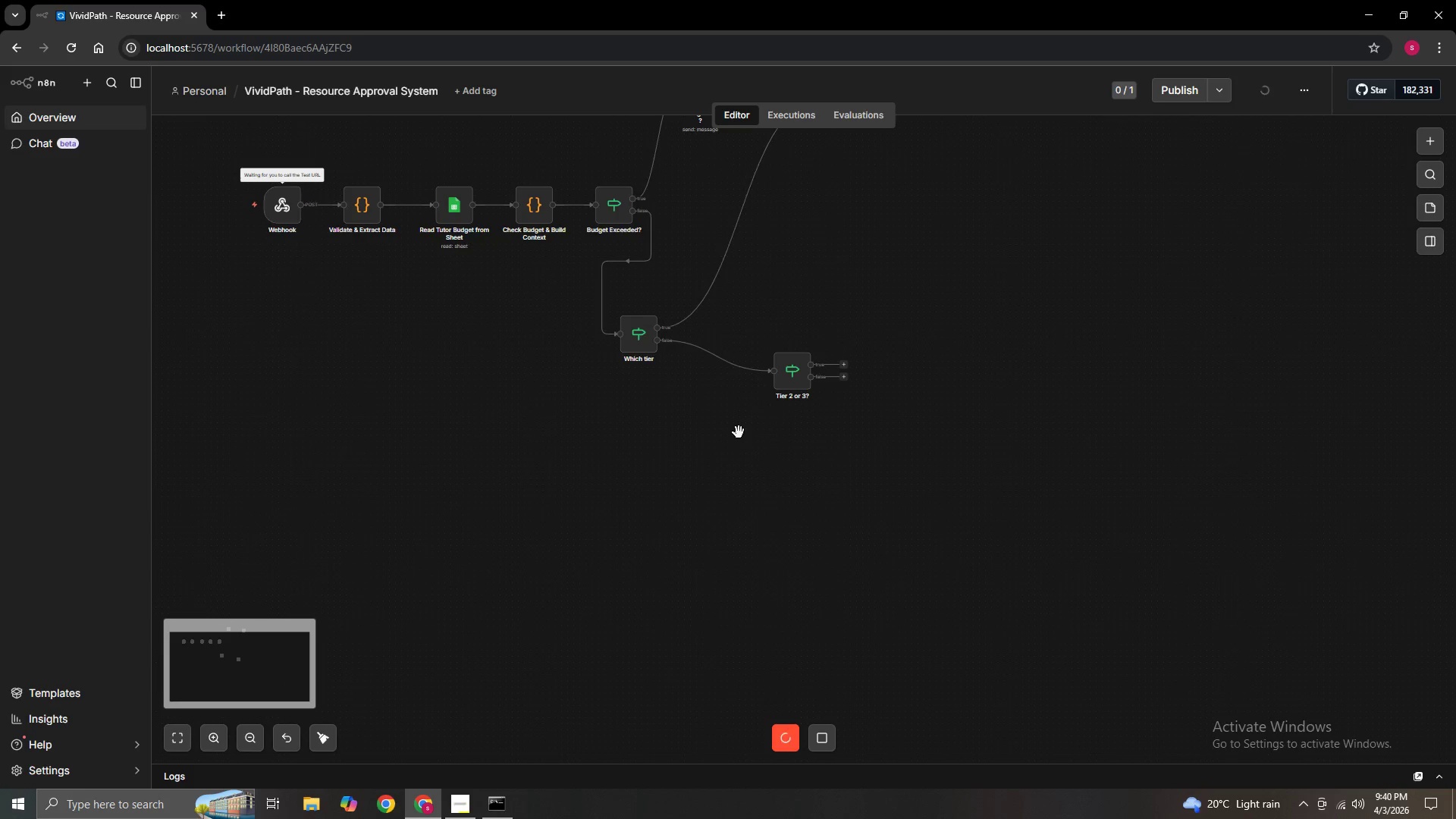 
left_click([711, 449])
 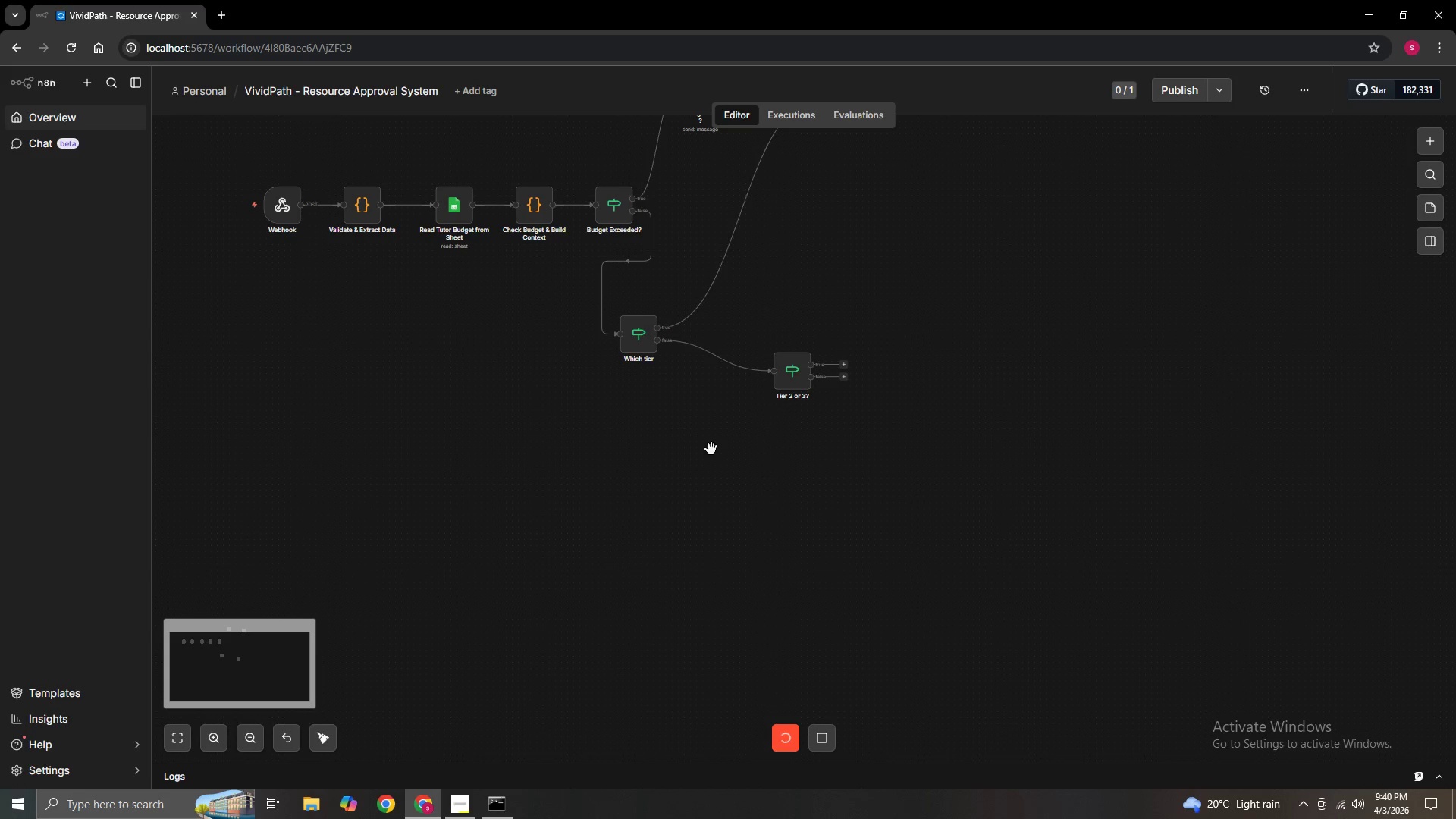 
left_click_drag(start_coordinate=[711, 449], to_coordinate=[682, 611])
 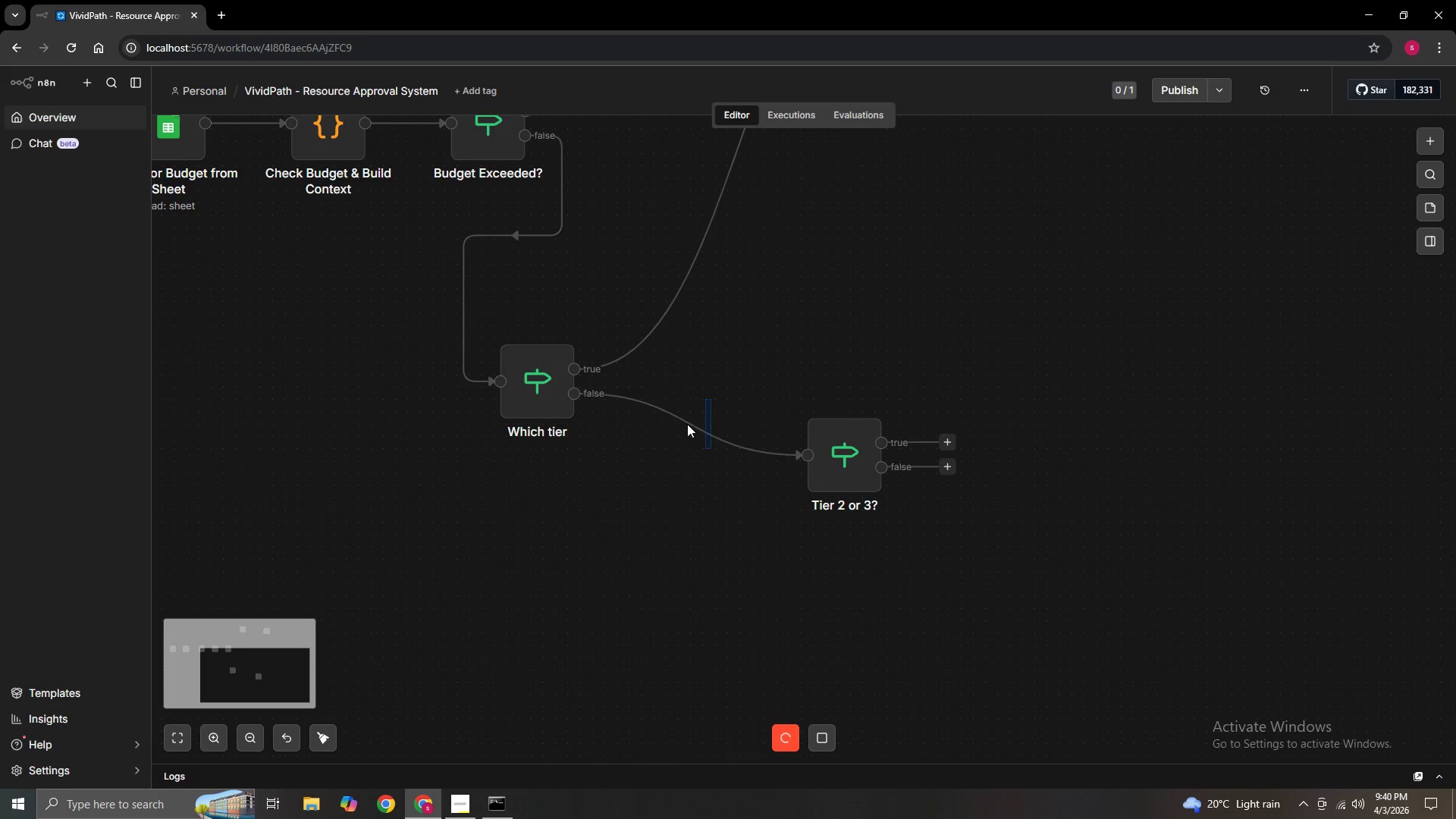 
left_click([554, 599])
 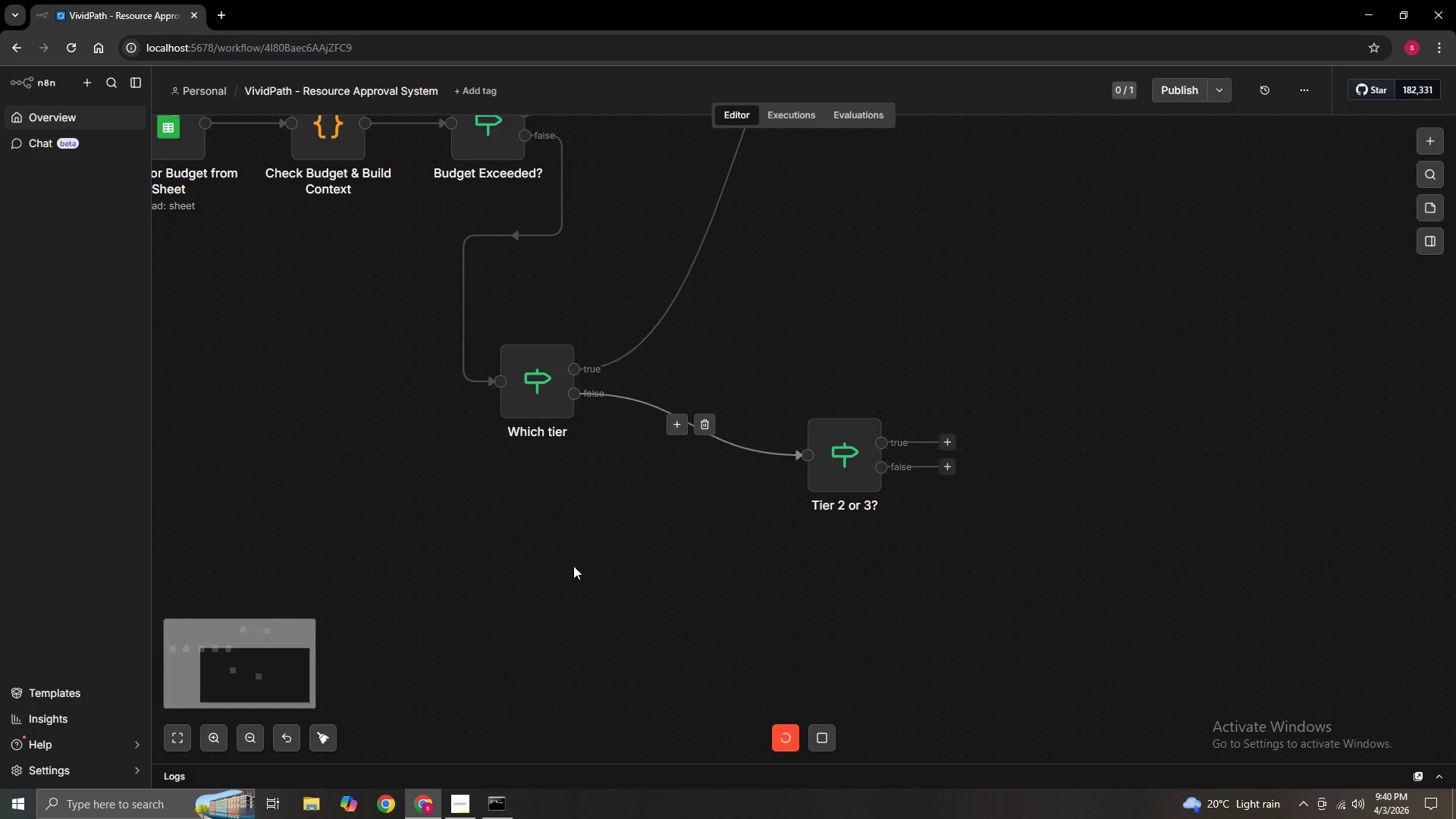 
hold_key(key=ControlLeft, duration=1.5)
left_click_drag(start_coordinate=[600, 525], to_coordinate=[590, 653])
 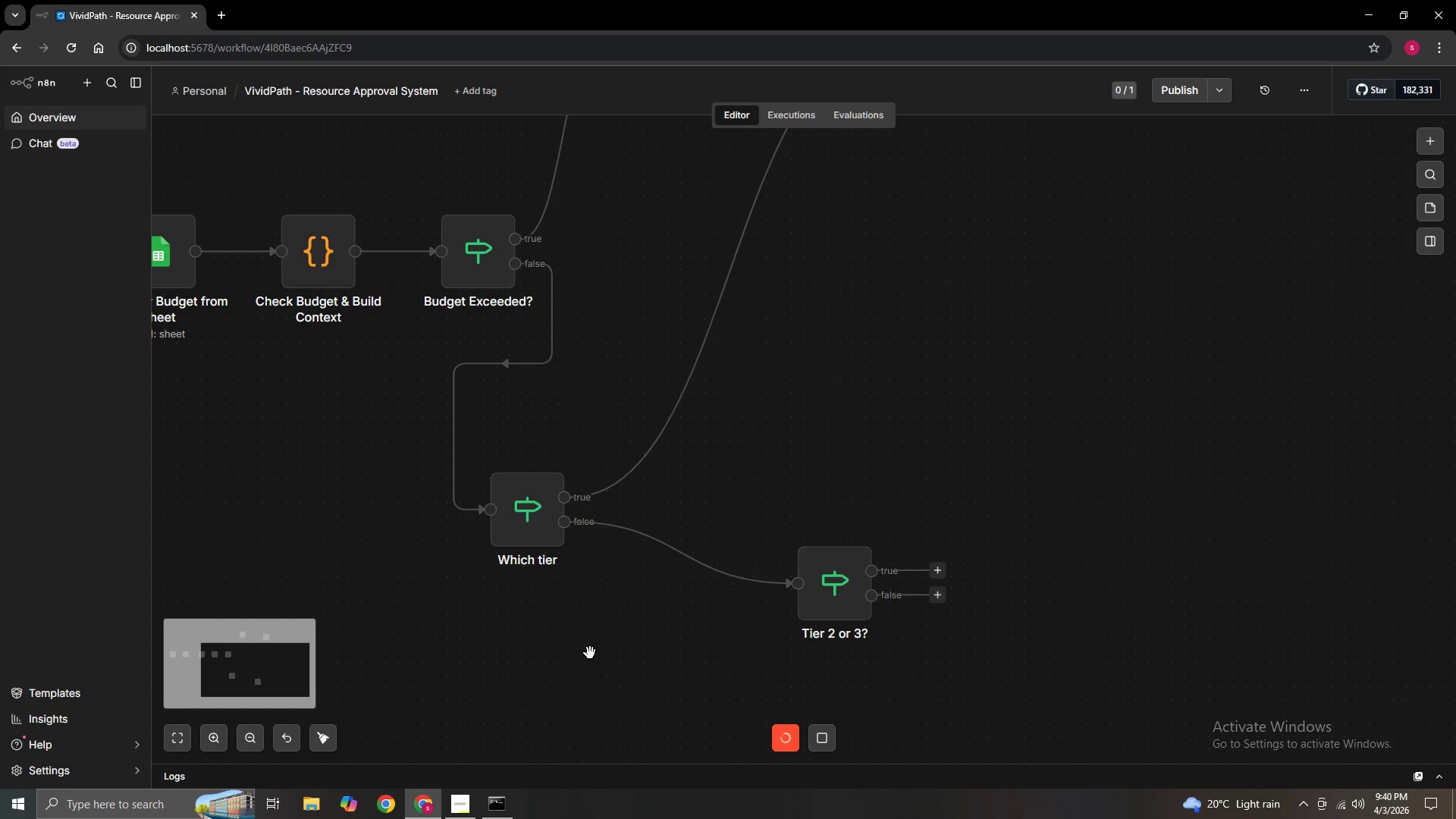 
scroll: coordinate [590, 653], scroll_direction: down, amount: 3.0
 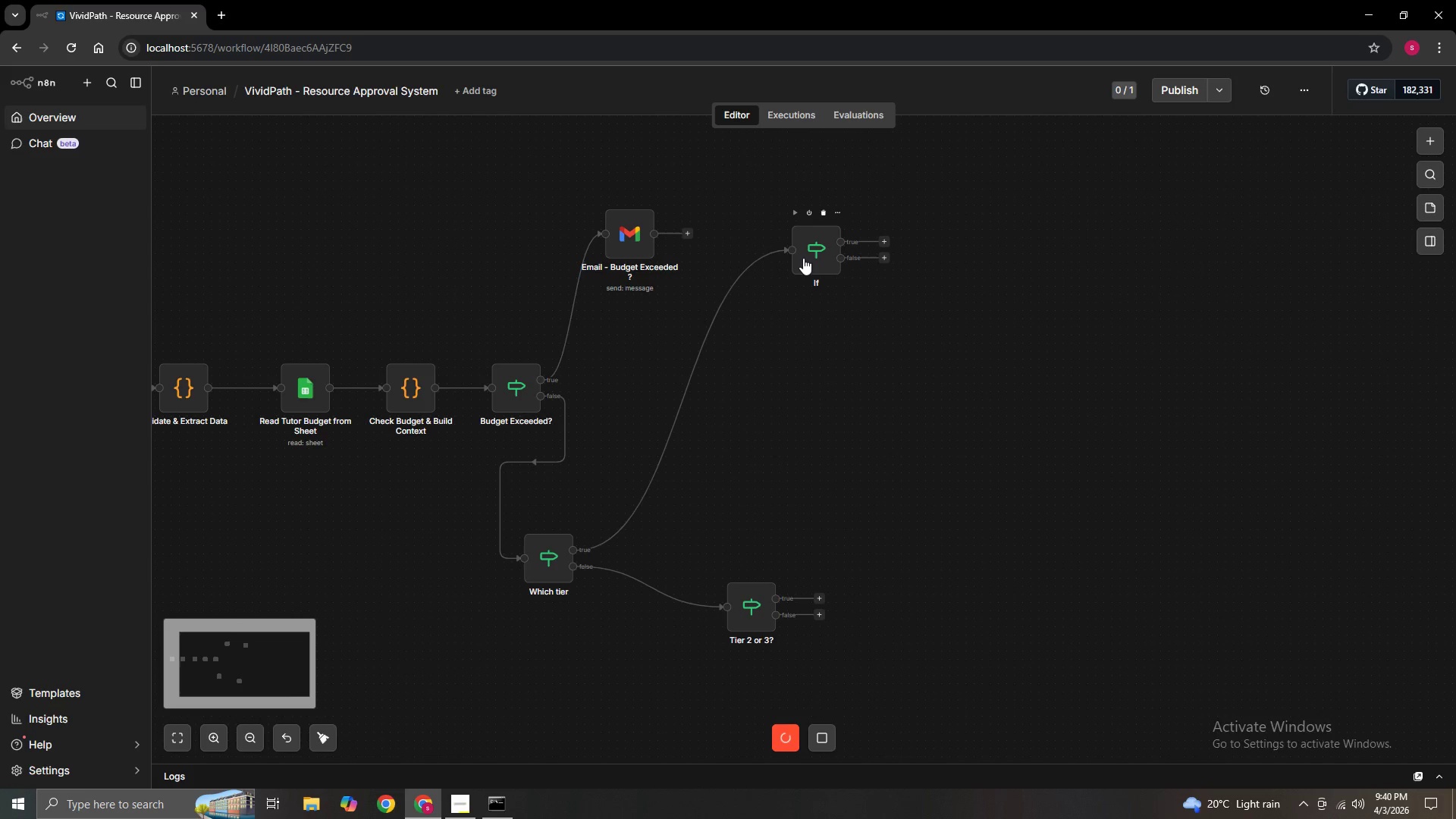 
left_click_drag(start_coordinate=[803, 258], to_coordinate=[737, 479])
 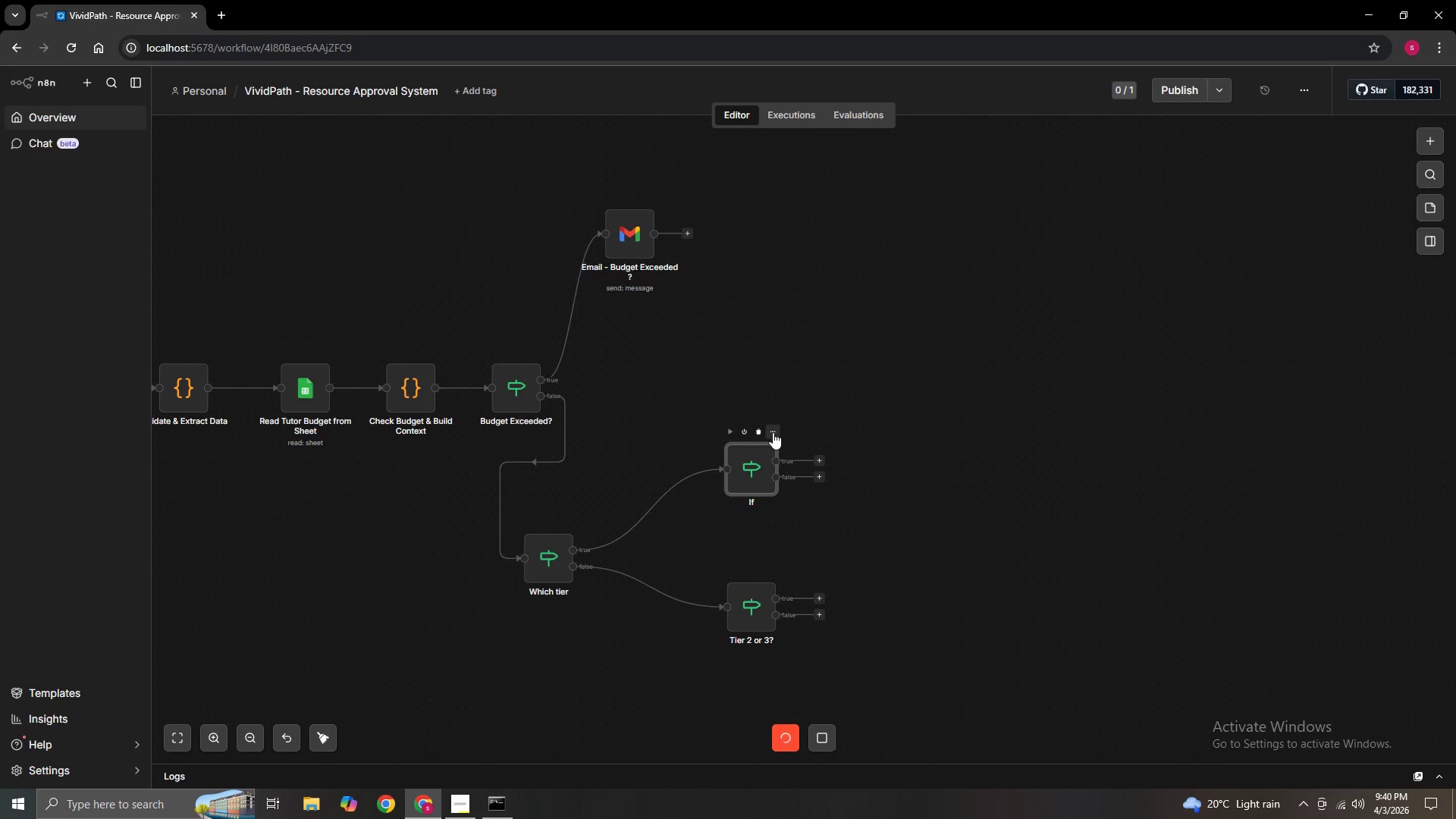 
left_click([773, 432])
 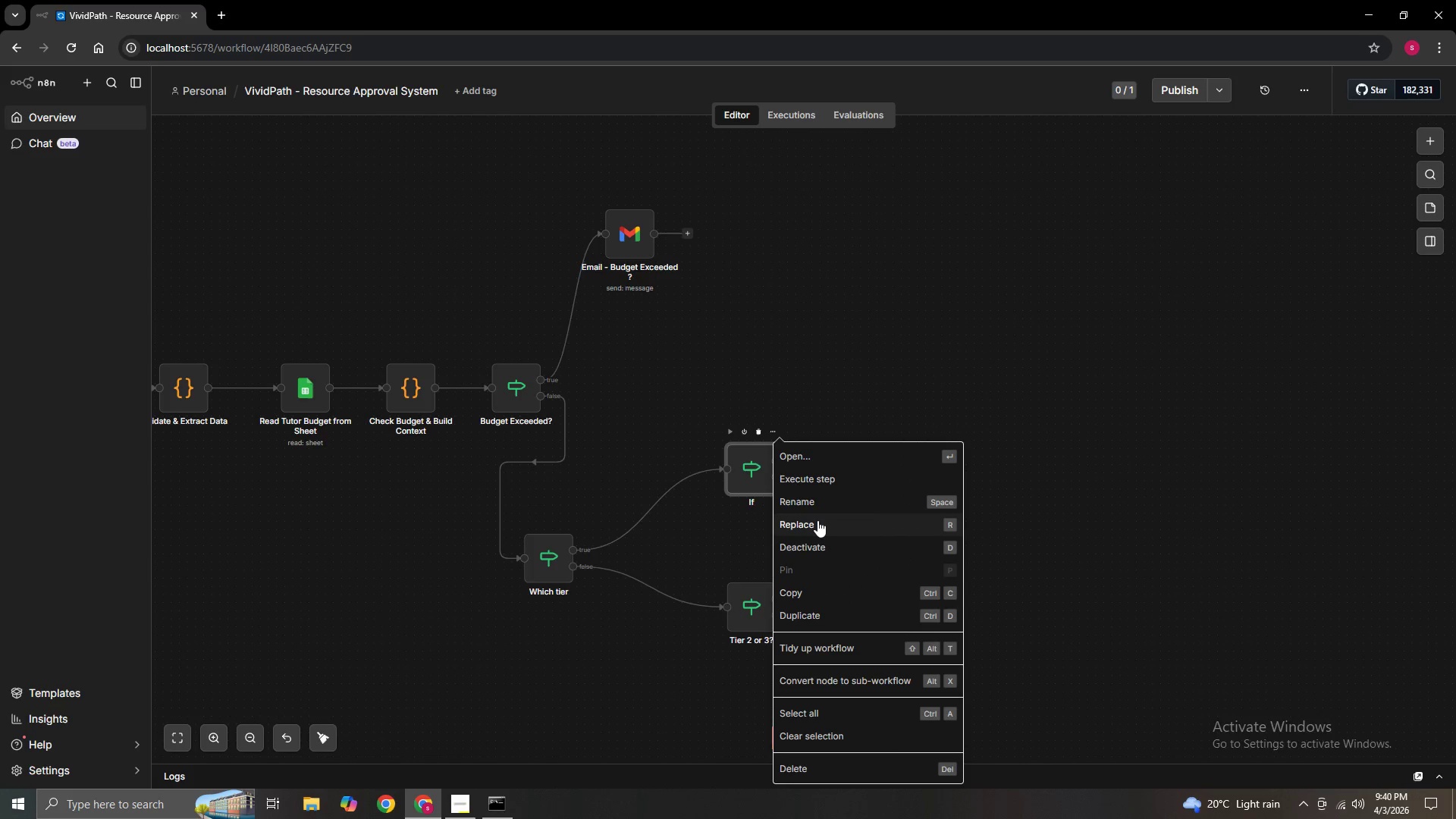 
left_click([811, 498])
 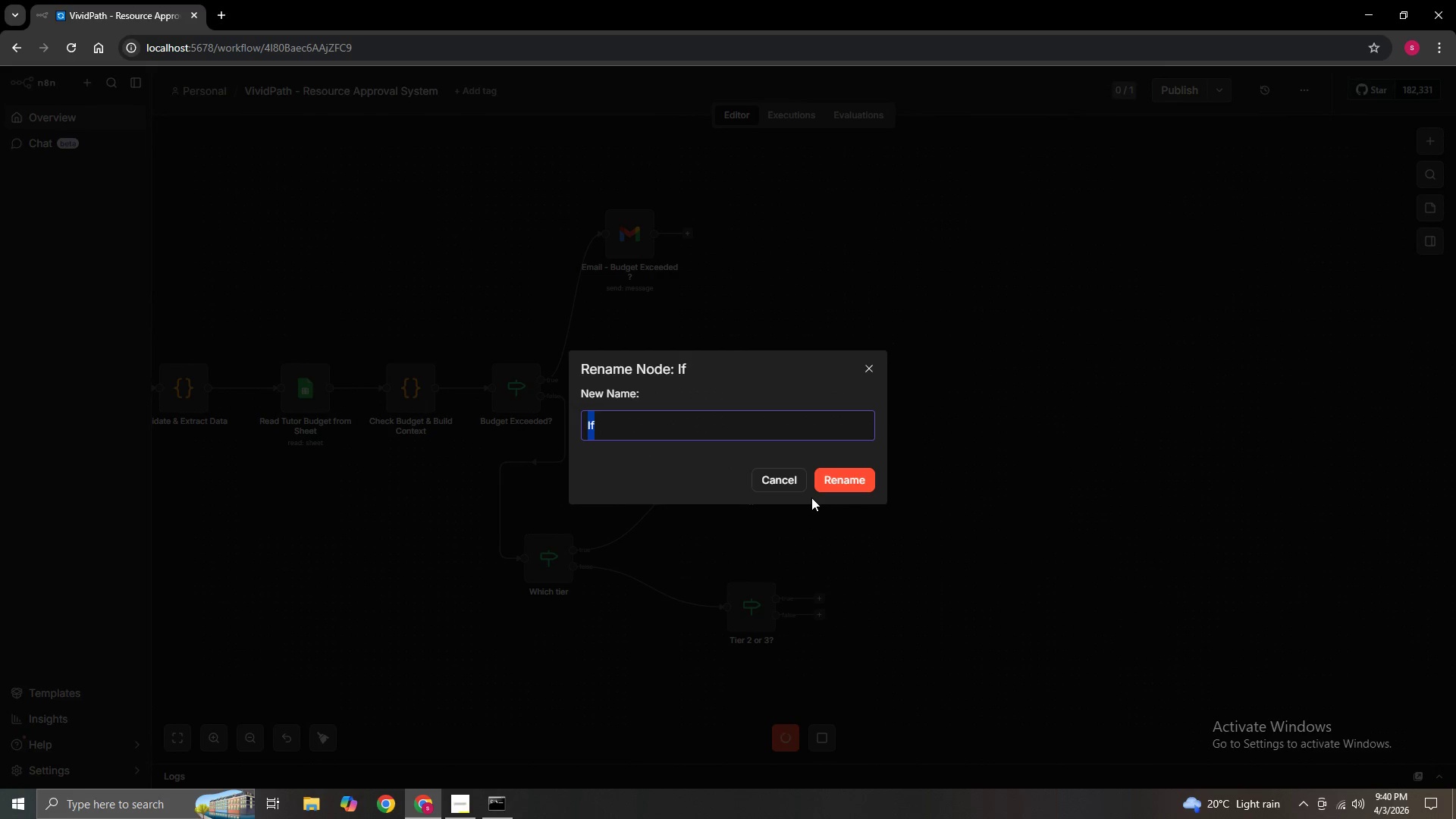 
key(Backspace)
type(Tier2 of )
key(Backspace)
key(Backspace)
type(r 3?)
 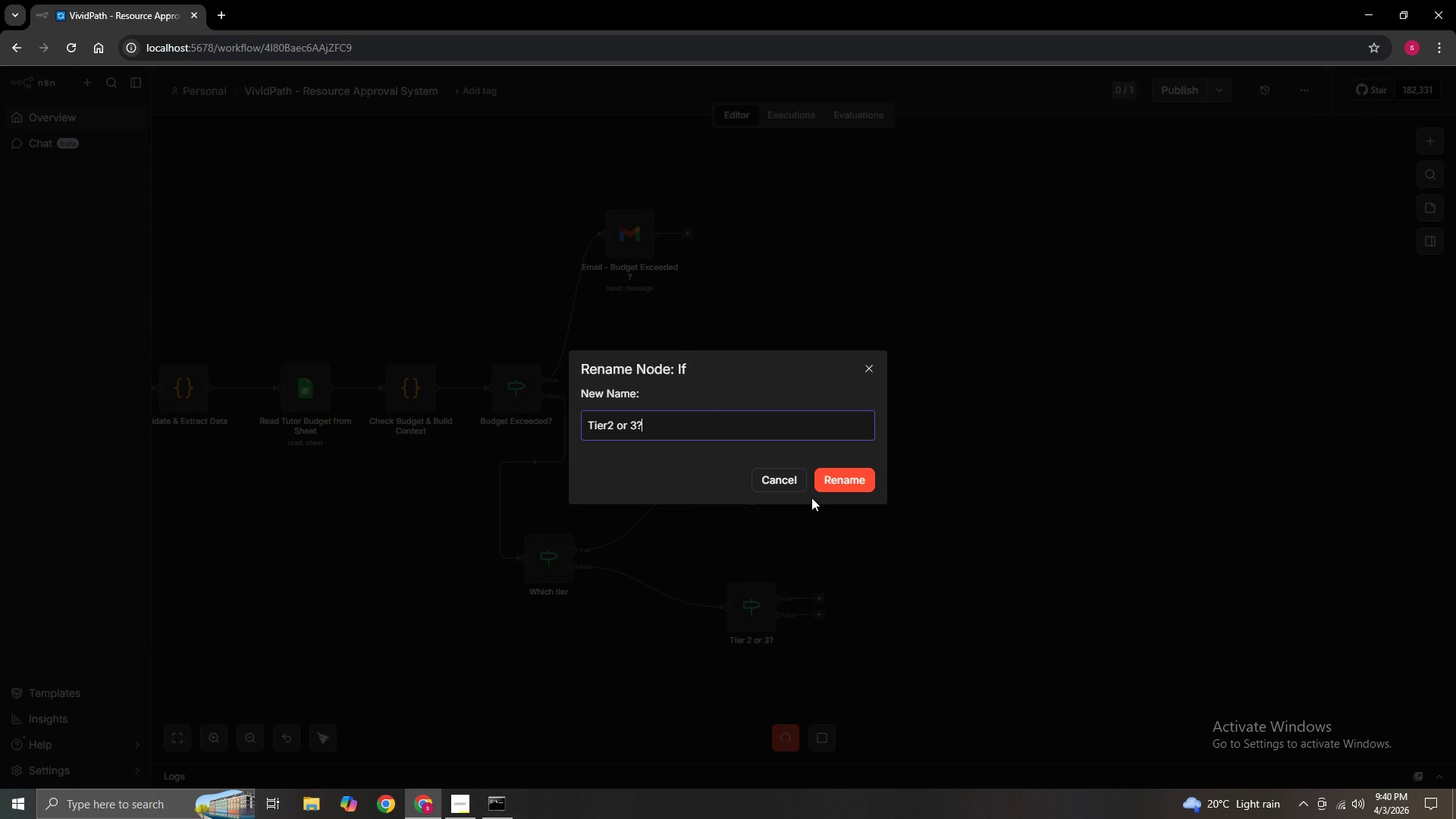 
left_click([858, 480])
 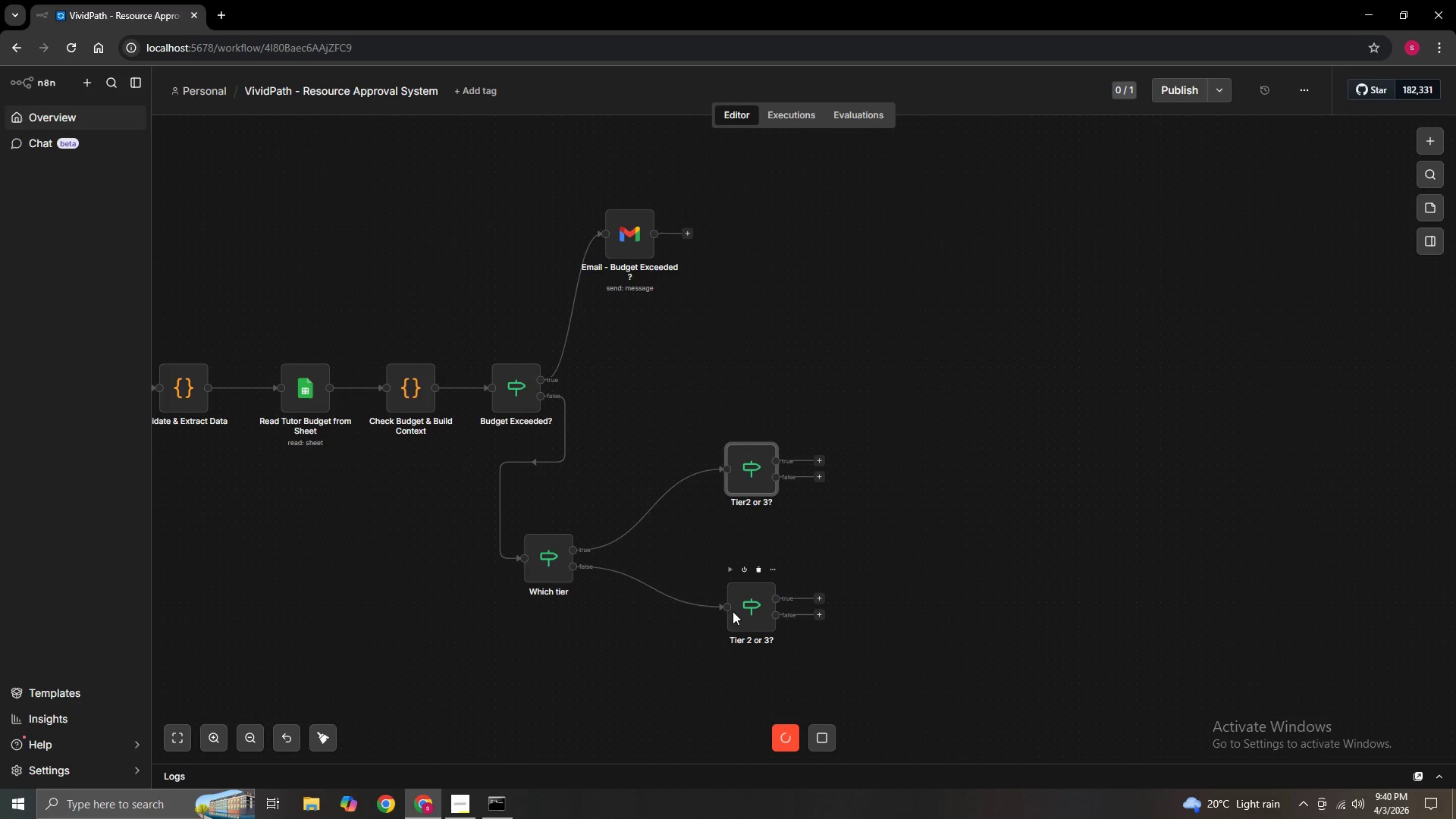 
left_click_drag(start_coordinate=[744, 607], to_coordinate=[726, 634])
 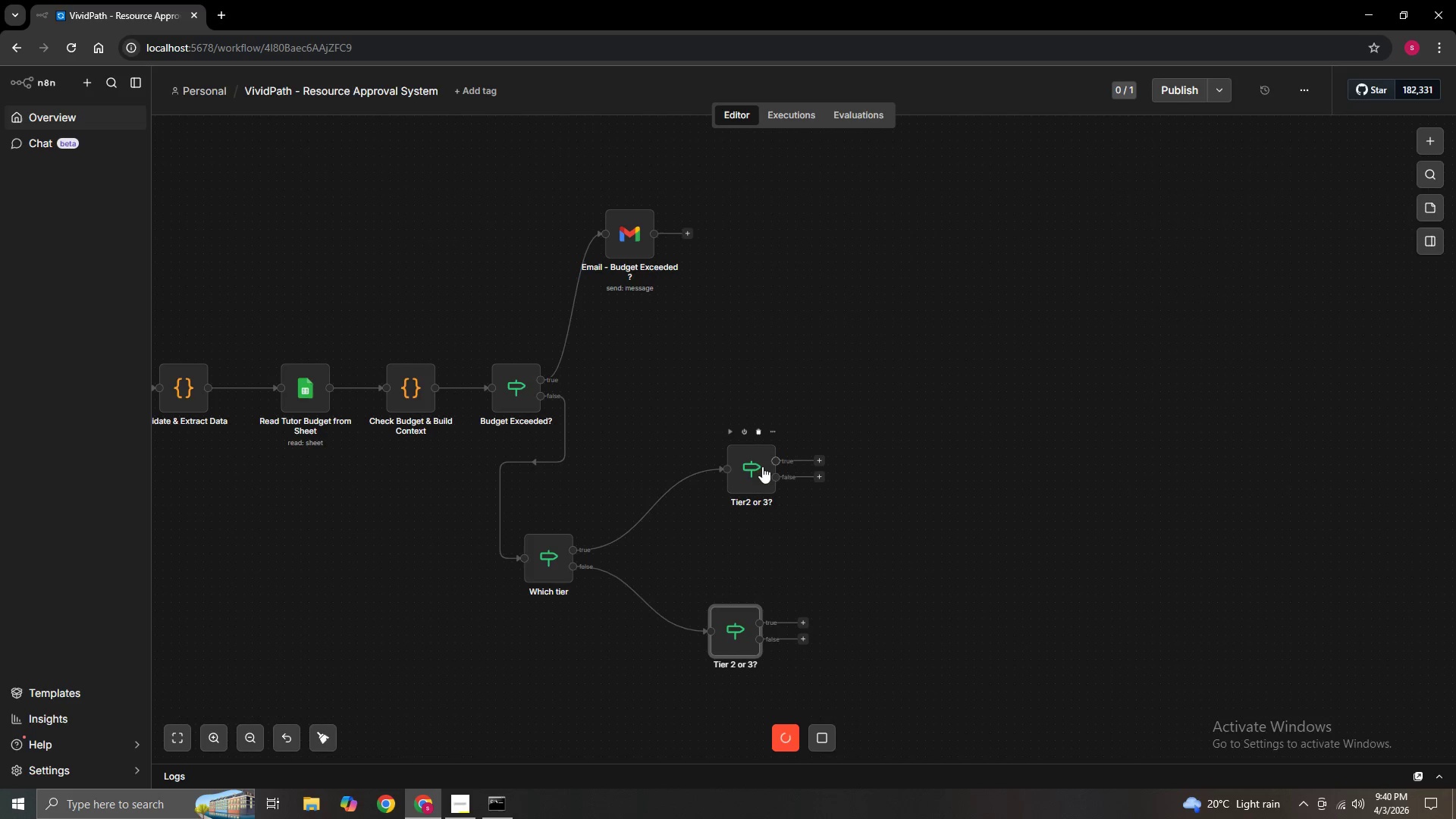 
left_click_drag(start_coordinate=[757, 472], to_coordinate=[742, 492])
 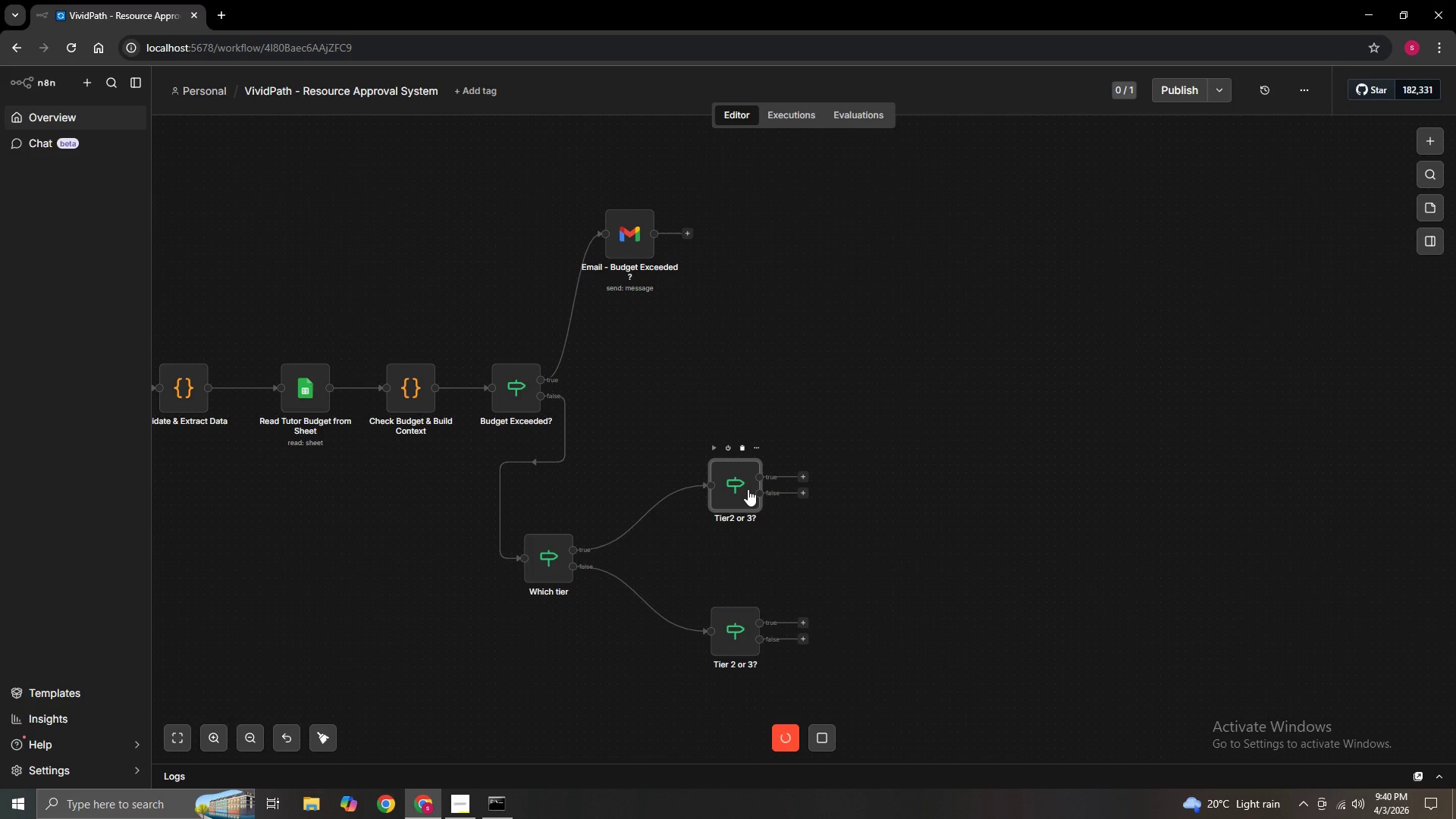 
wait(11.83)
 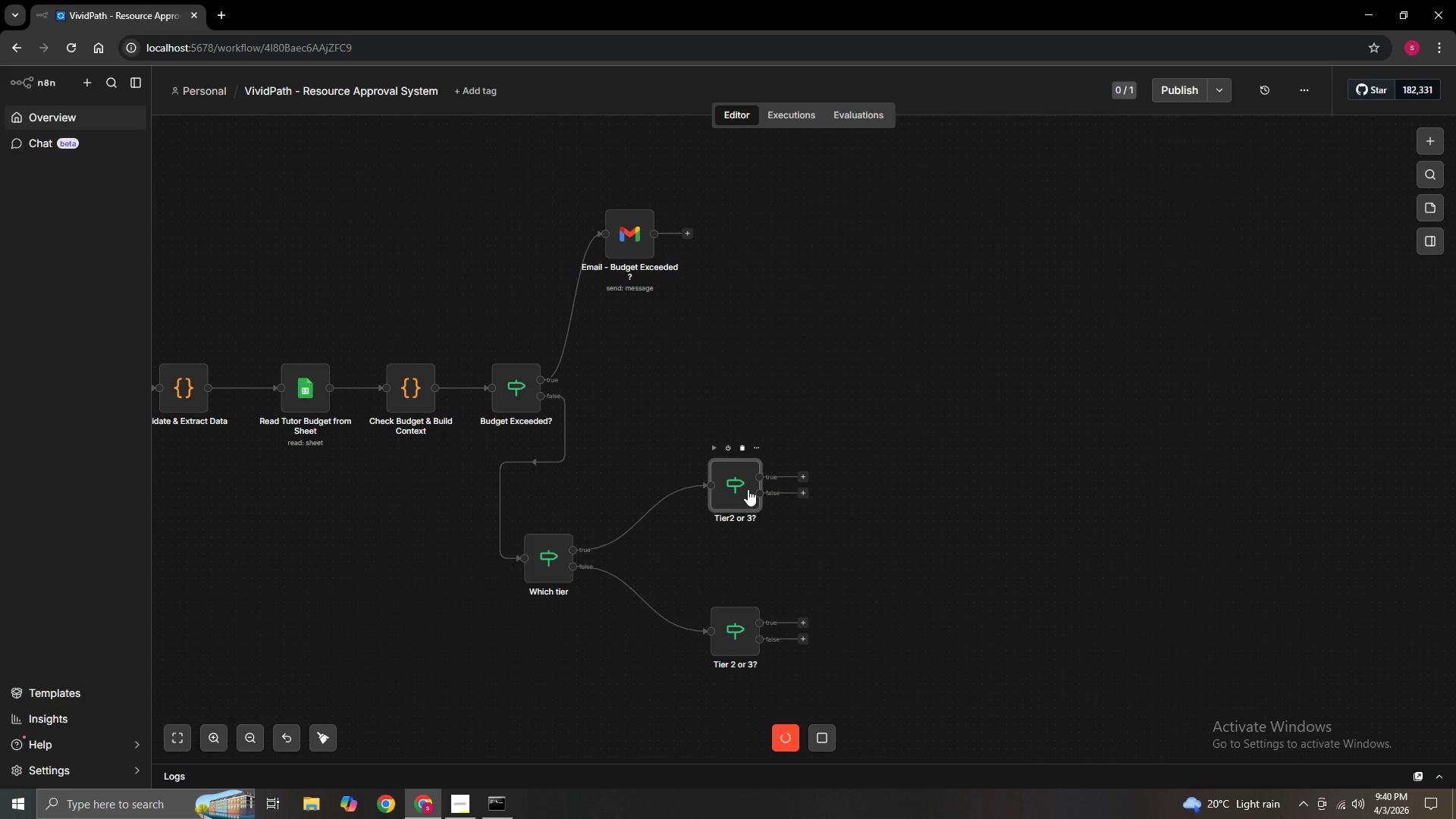 
hold_key(key=ControlLeft, duration=1.5)
left_click_drag(start_coordinate=[400, 565], to_coordinate=[612, 571])
 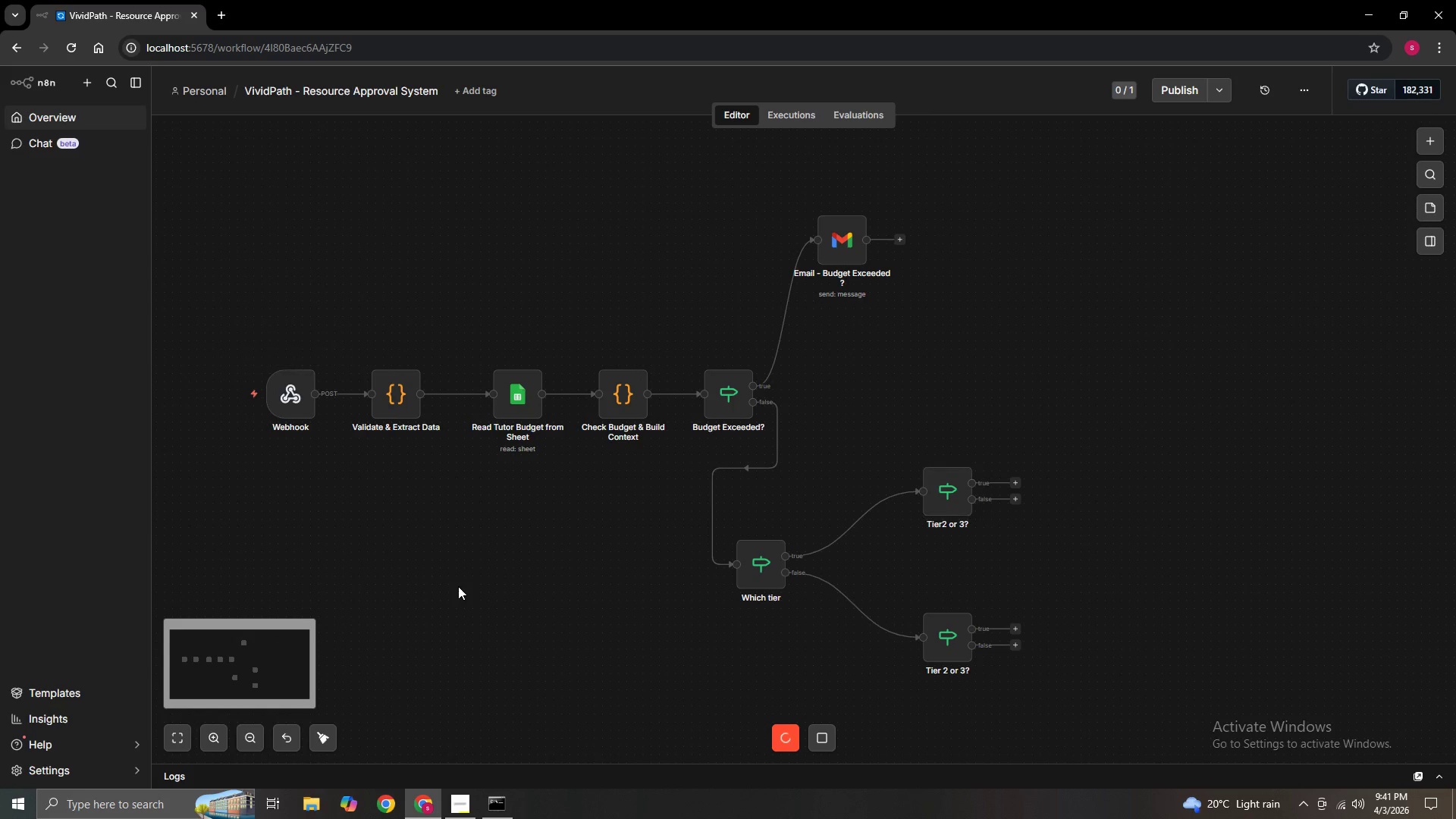 
key(Control+ControlLeft)
 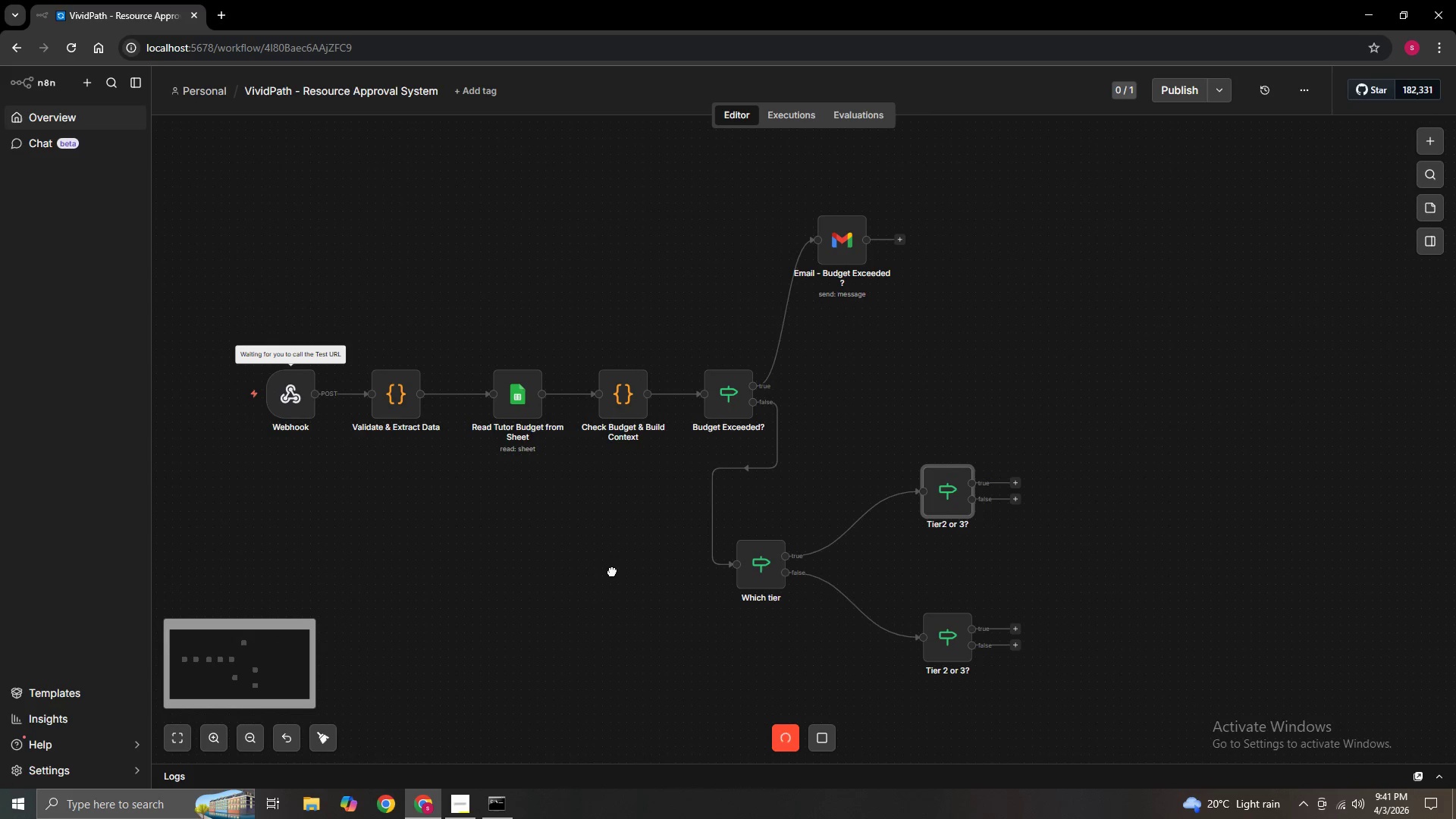 
key(Control+ControlLeft)
 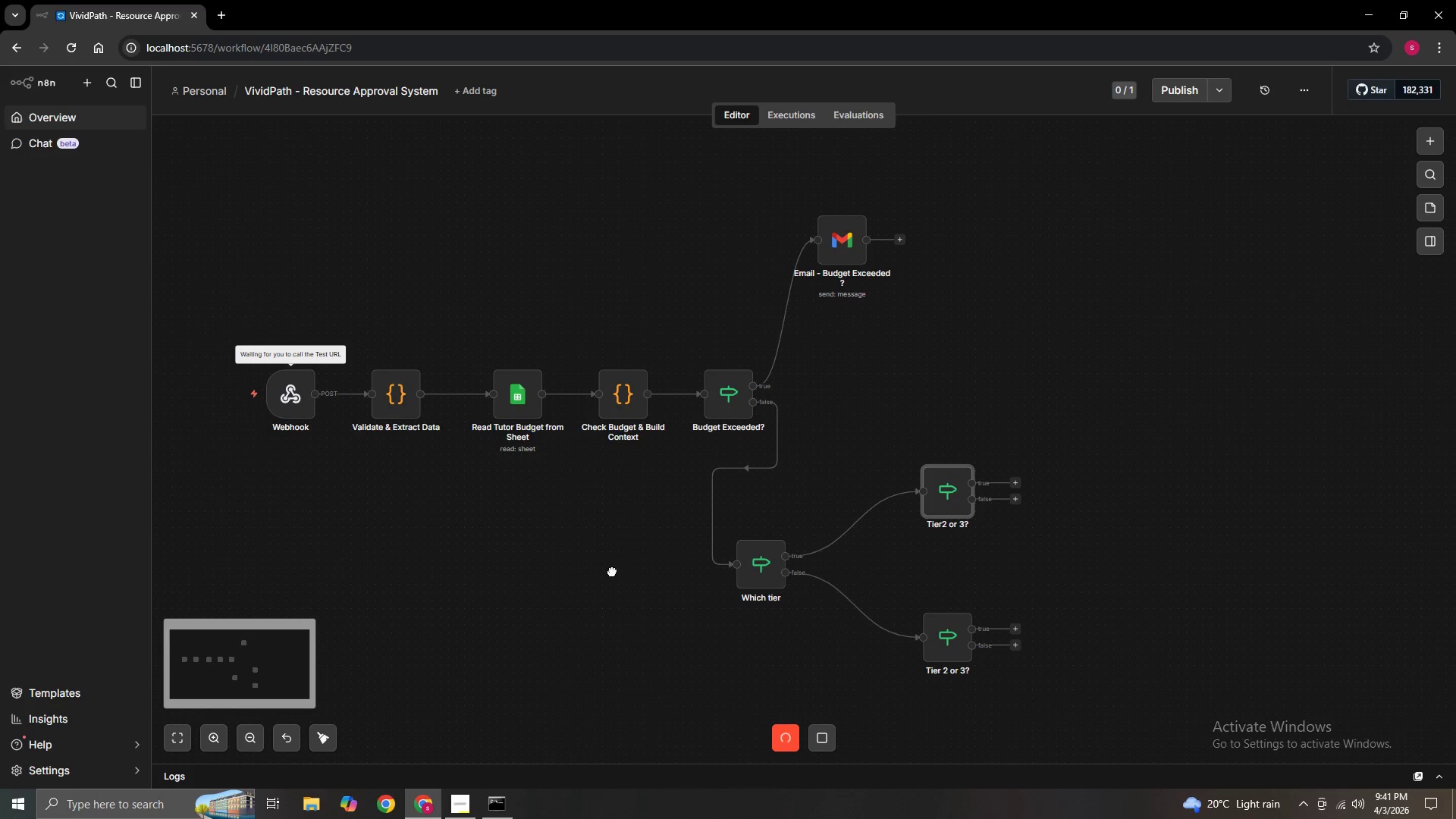 
key(Control+ControlLeft)
 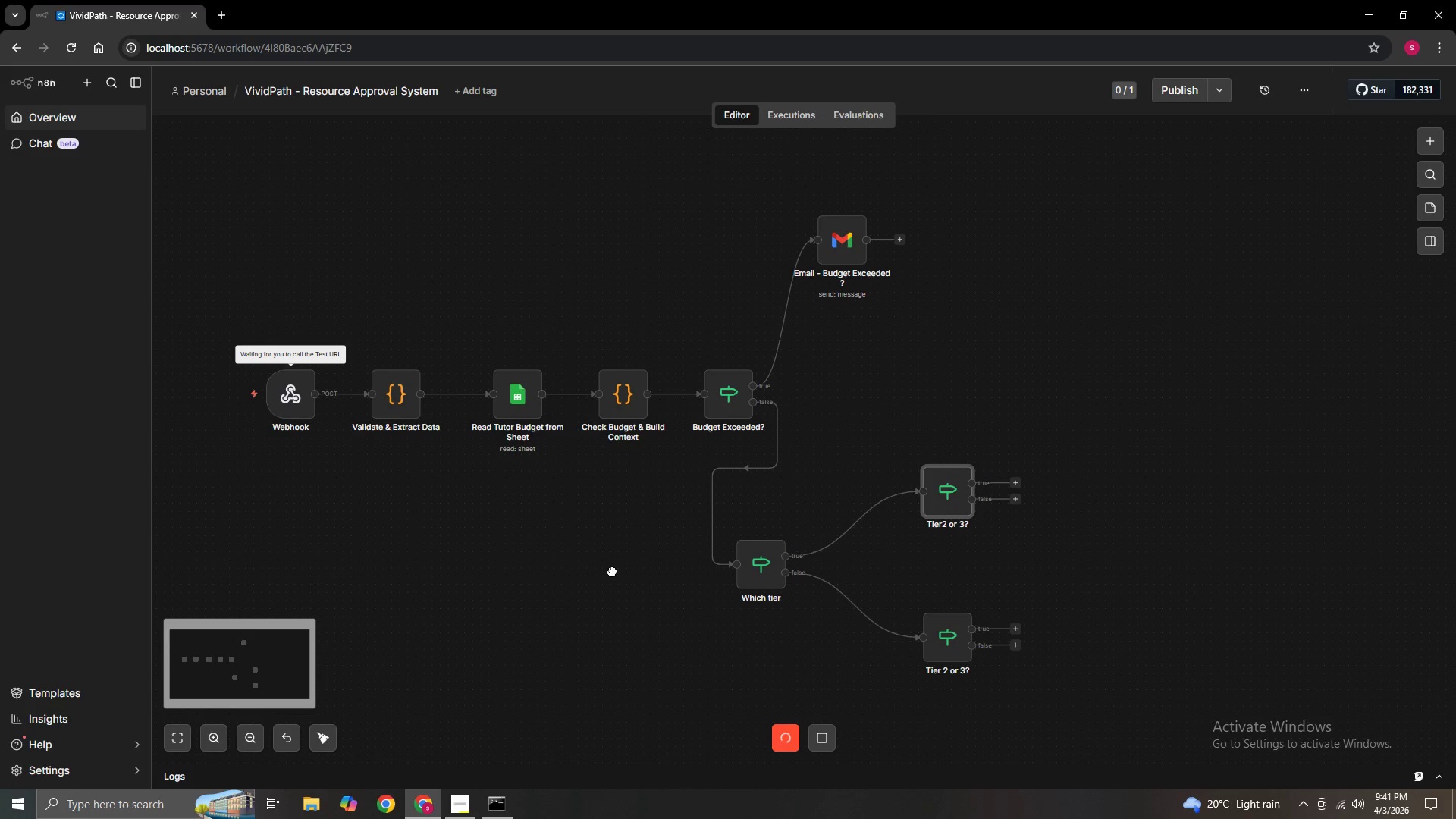 
key(Control+ControlLeft)
 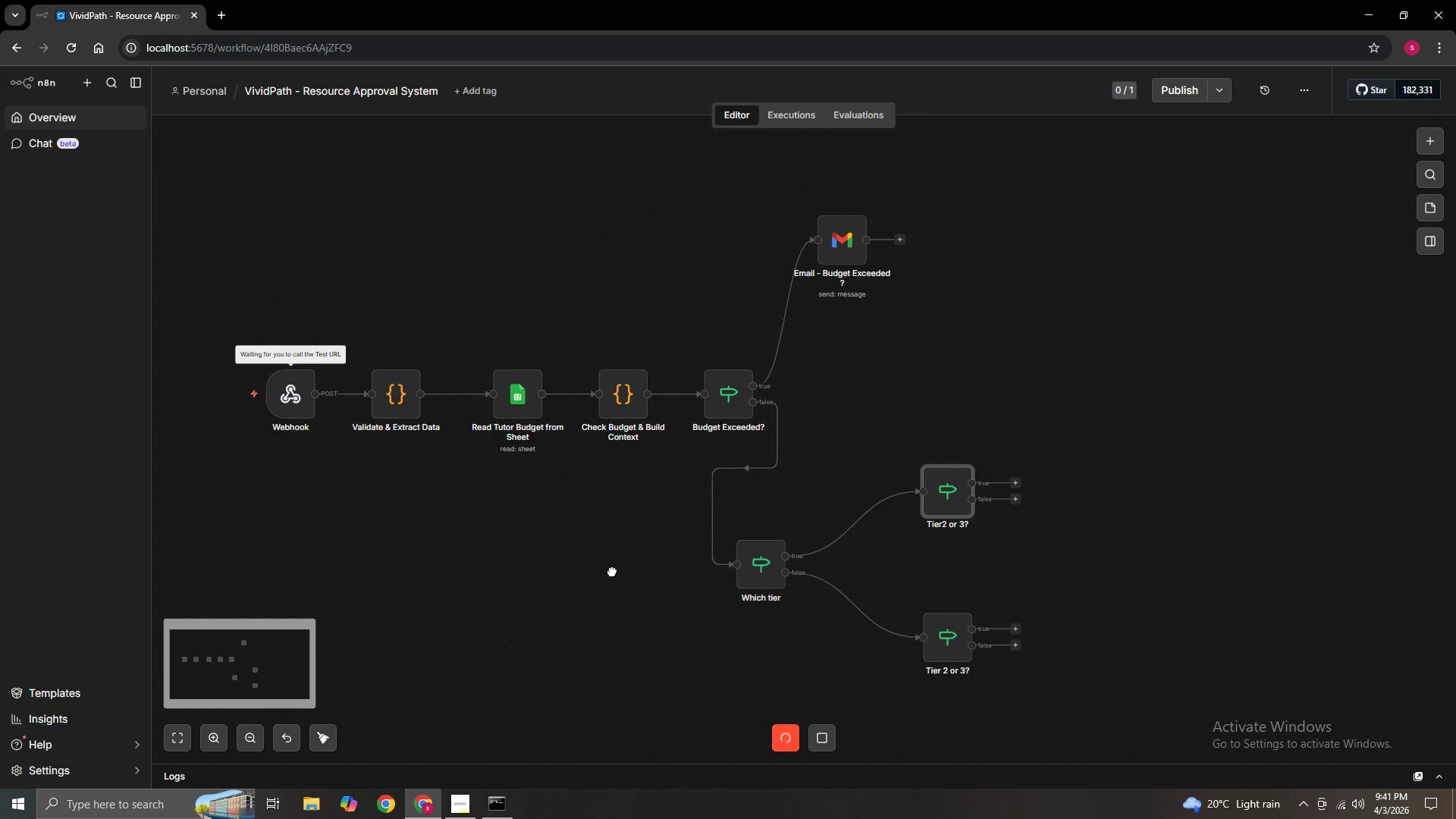 
key(Control+ControlLeft)
 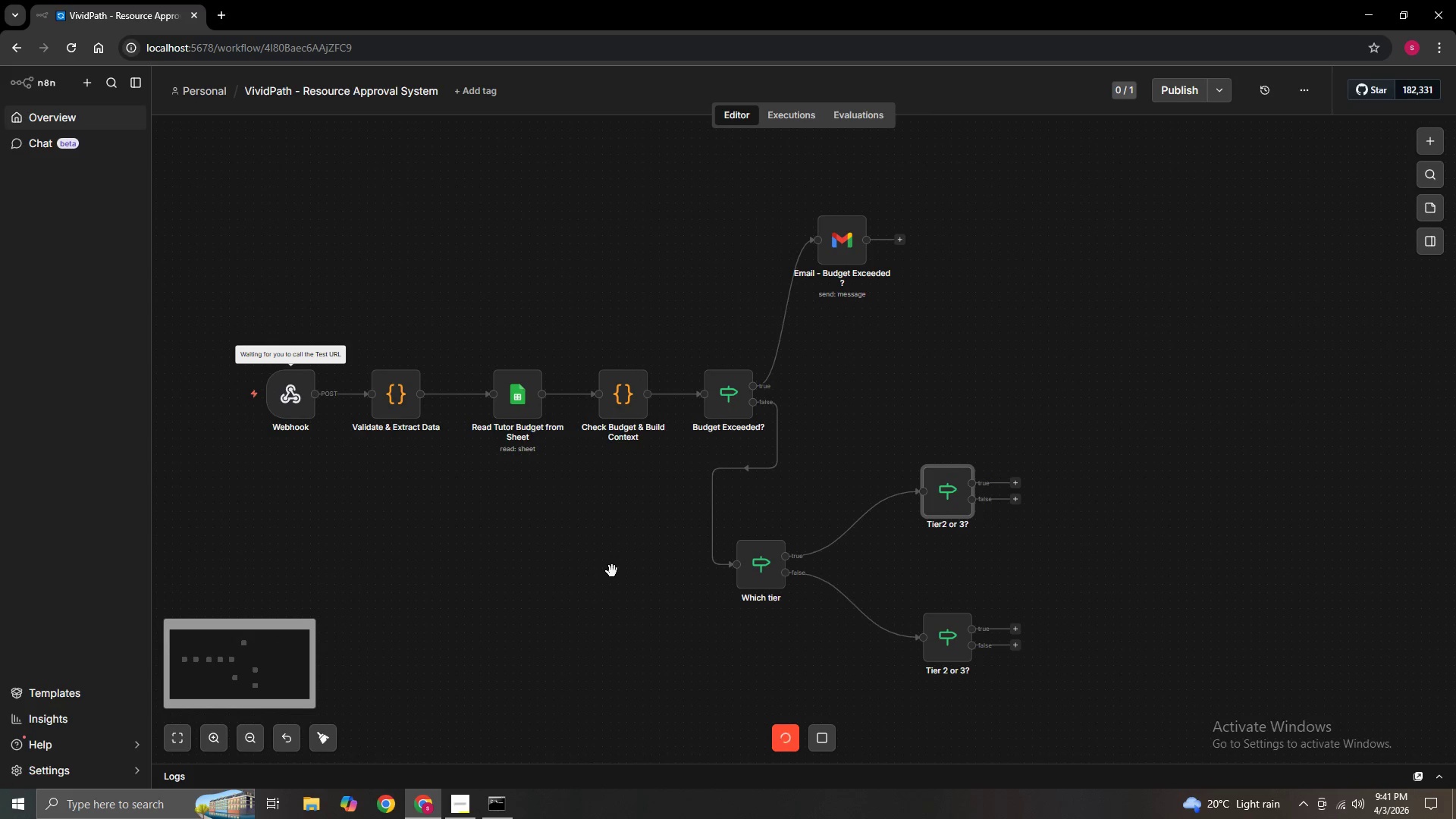 
key(Control+ControlLeft)
 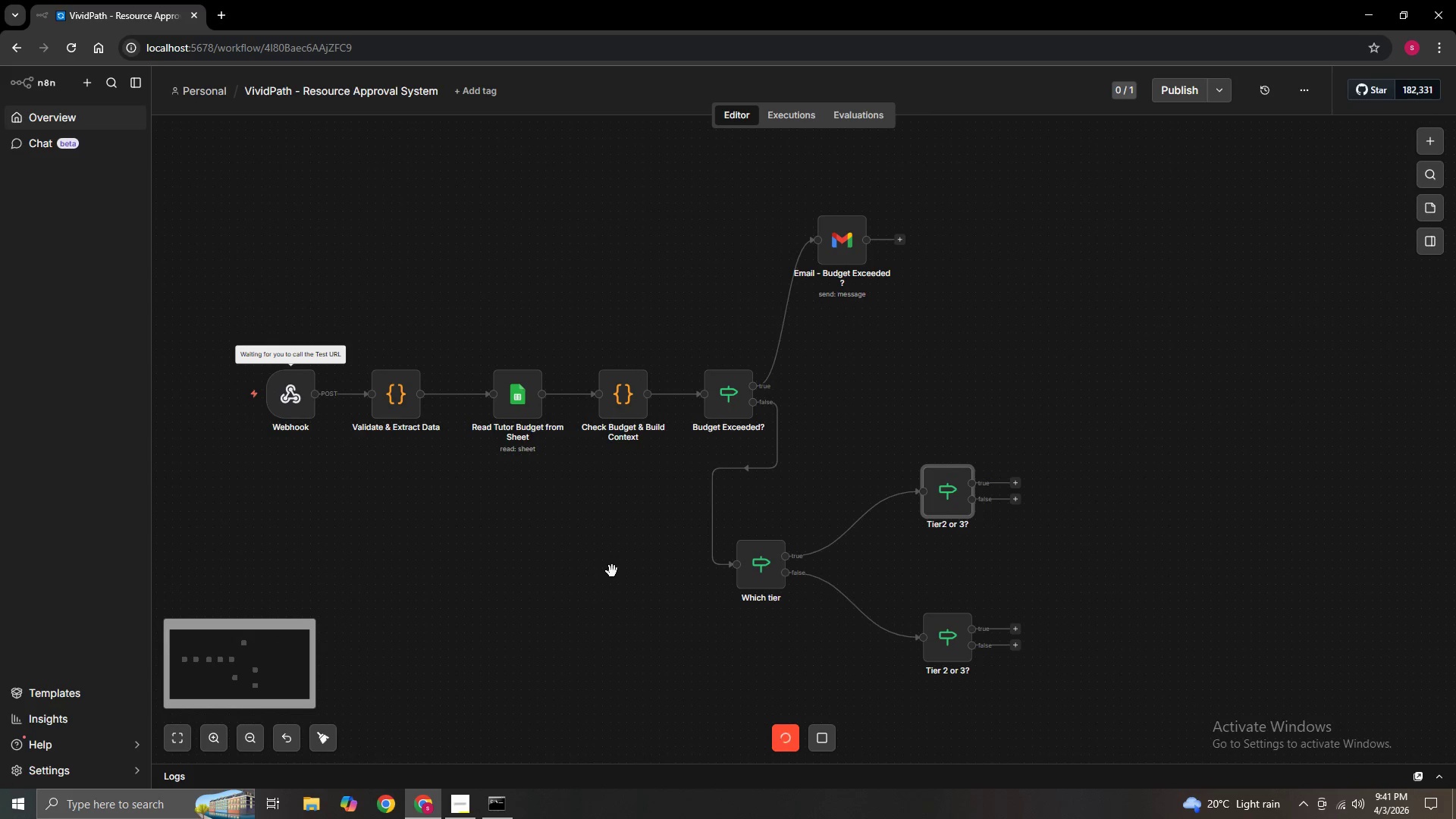 
key(Control+ControlLeft)
 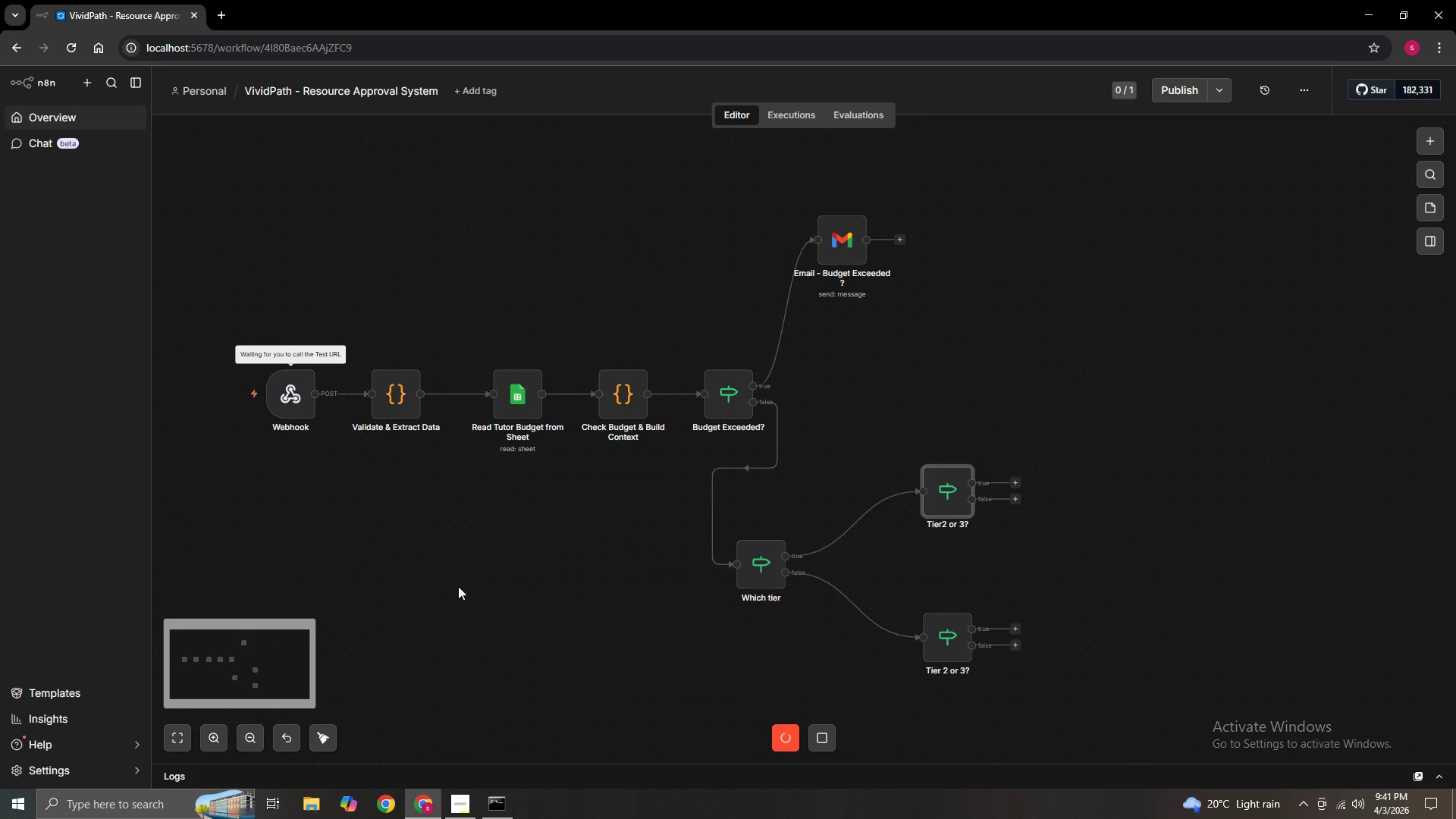 
left_click_drag(start_coordinate=[458, 586], to_coordinate=[564, 548])
 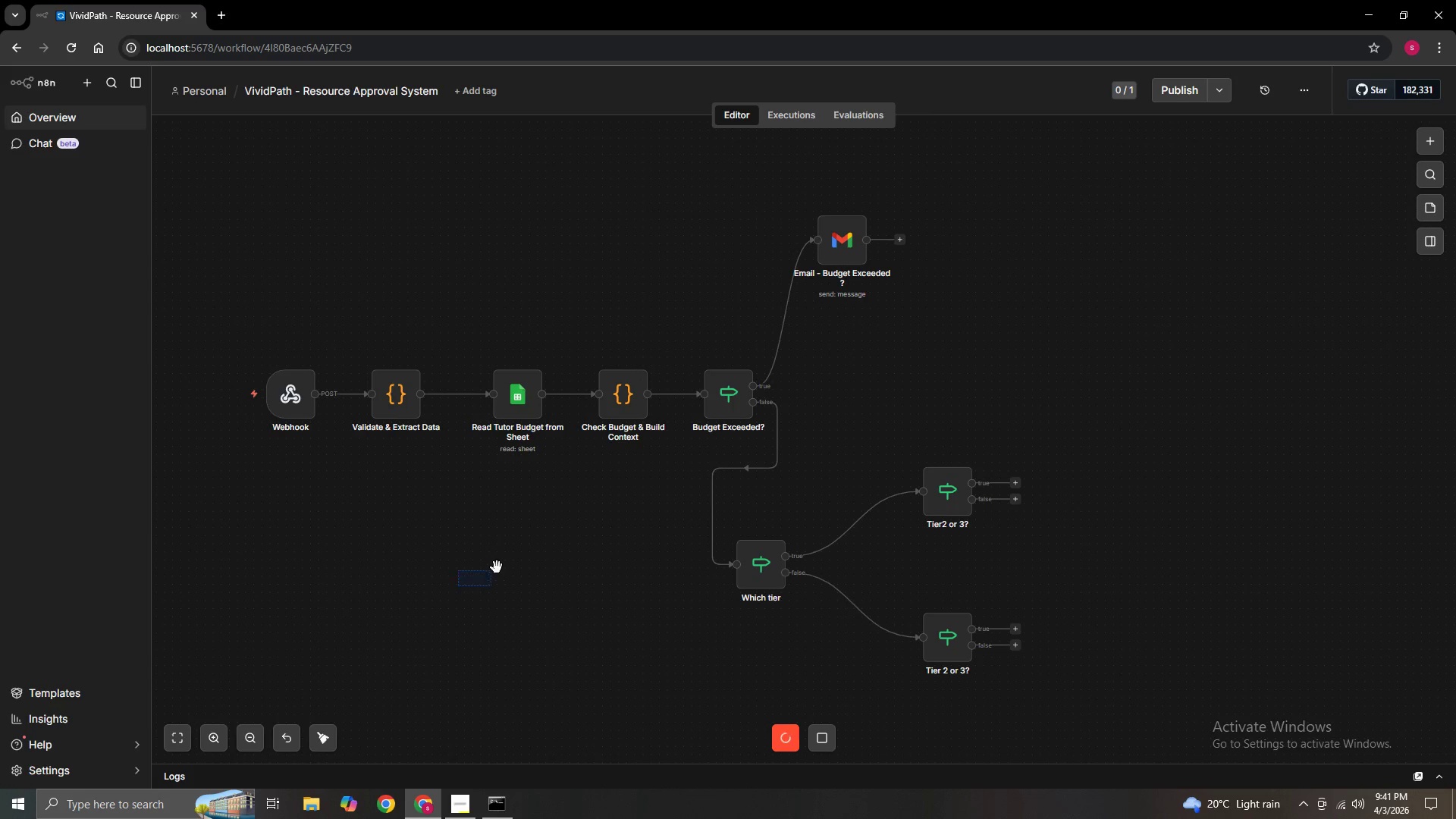 
hold_key(key=ControlLeft, duration=0.56)
 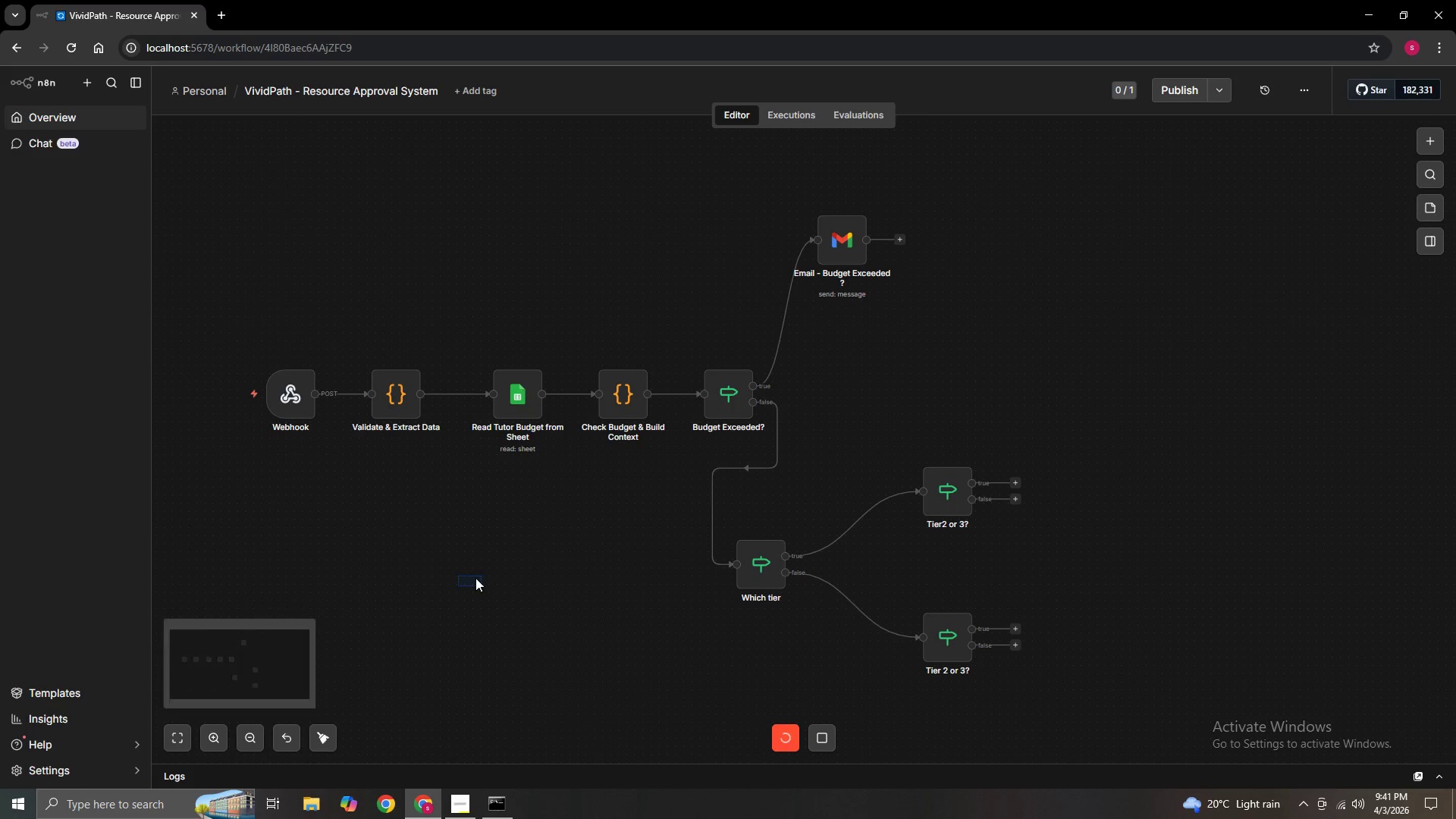 
hold_key(key=ControlLeft, duration=0.52)
left_click_drag(start_coordinate=[475, 578], to_coordinate=[516, 560])
 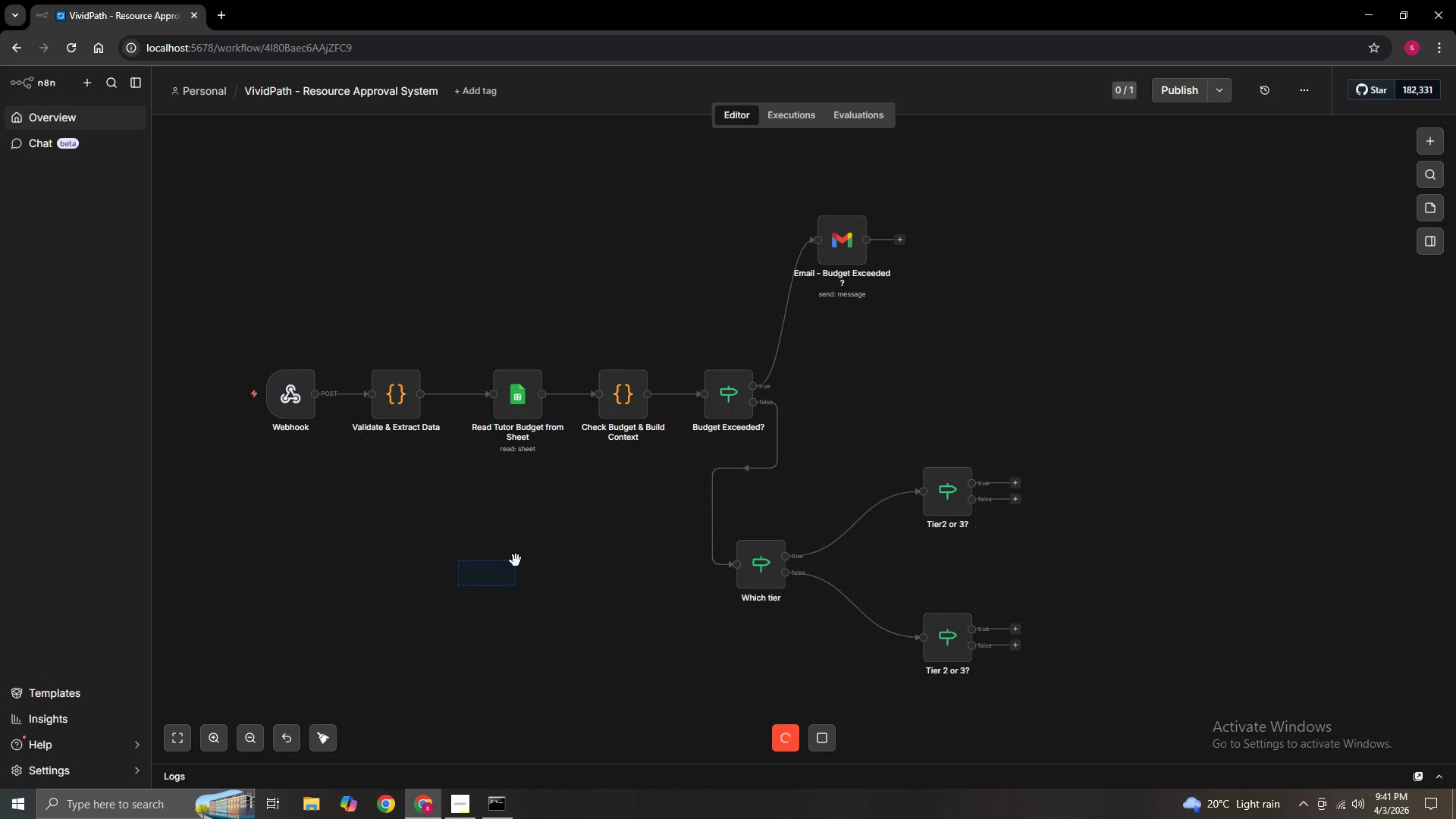 
hold_key(key=ControlLeft, duration=1.12)
left_click_drag(start_coordinate=[458, 635], to_coordinate=[488, 619])
 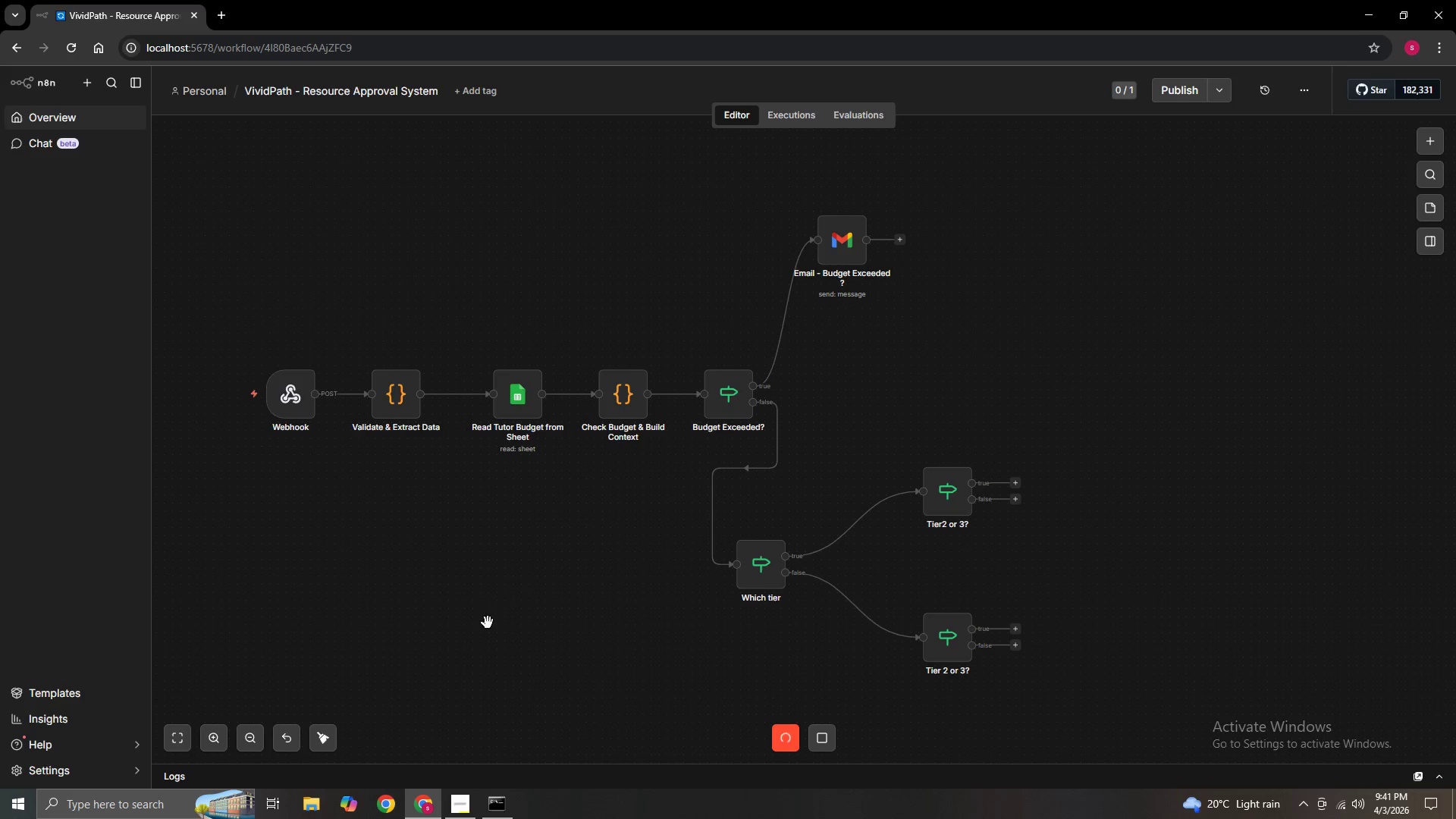 
hold_key(key=ControlLeft, duration=1.91)
left_click([345, 560])
 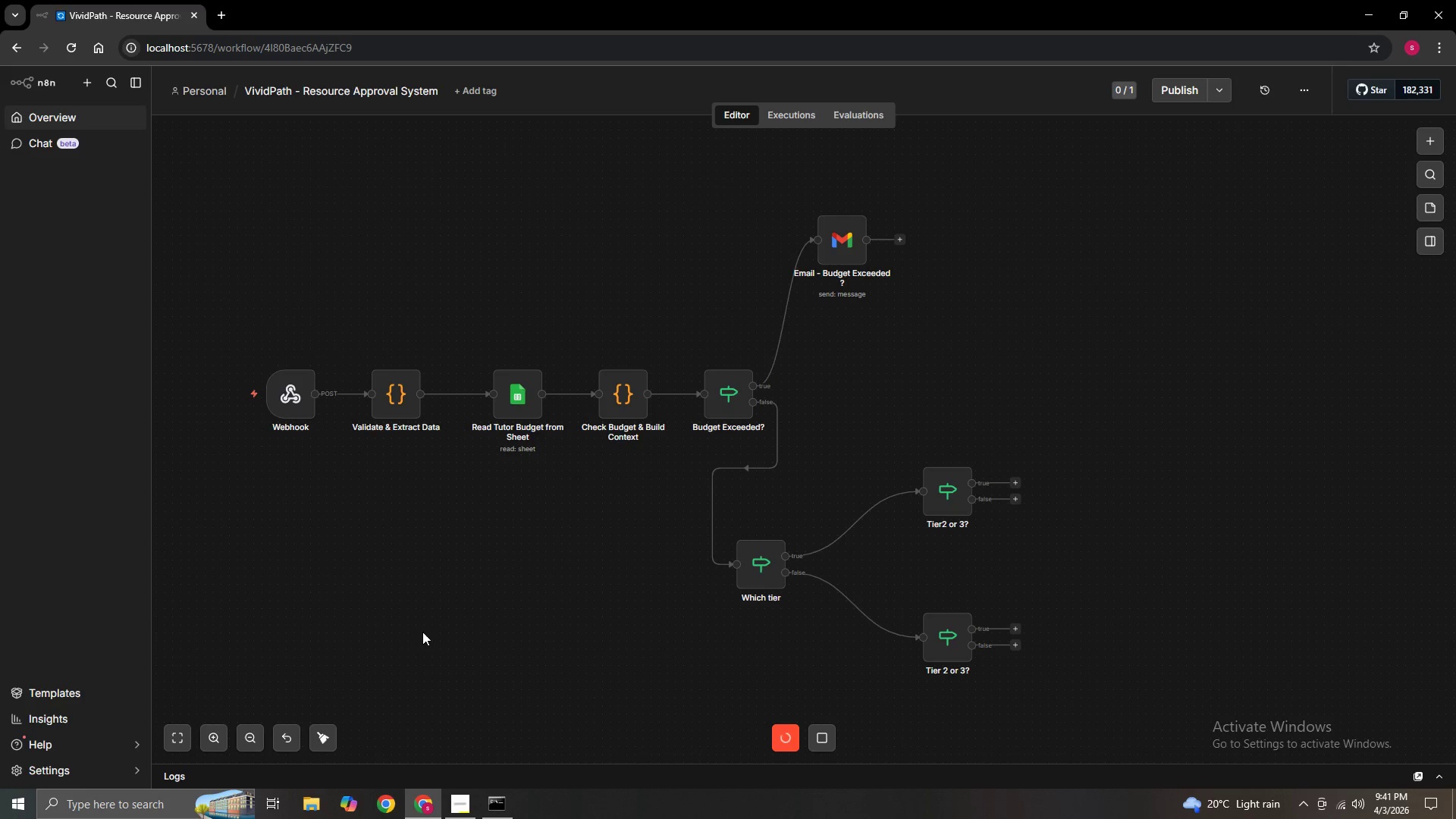 
left_click_drag(start_coordinate=[422, 632], to_coordinate=[707, 624])
 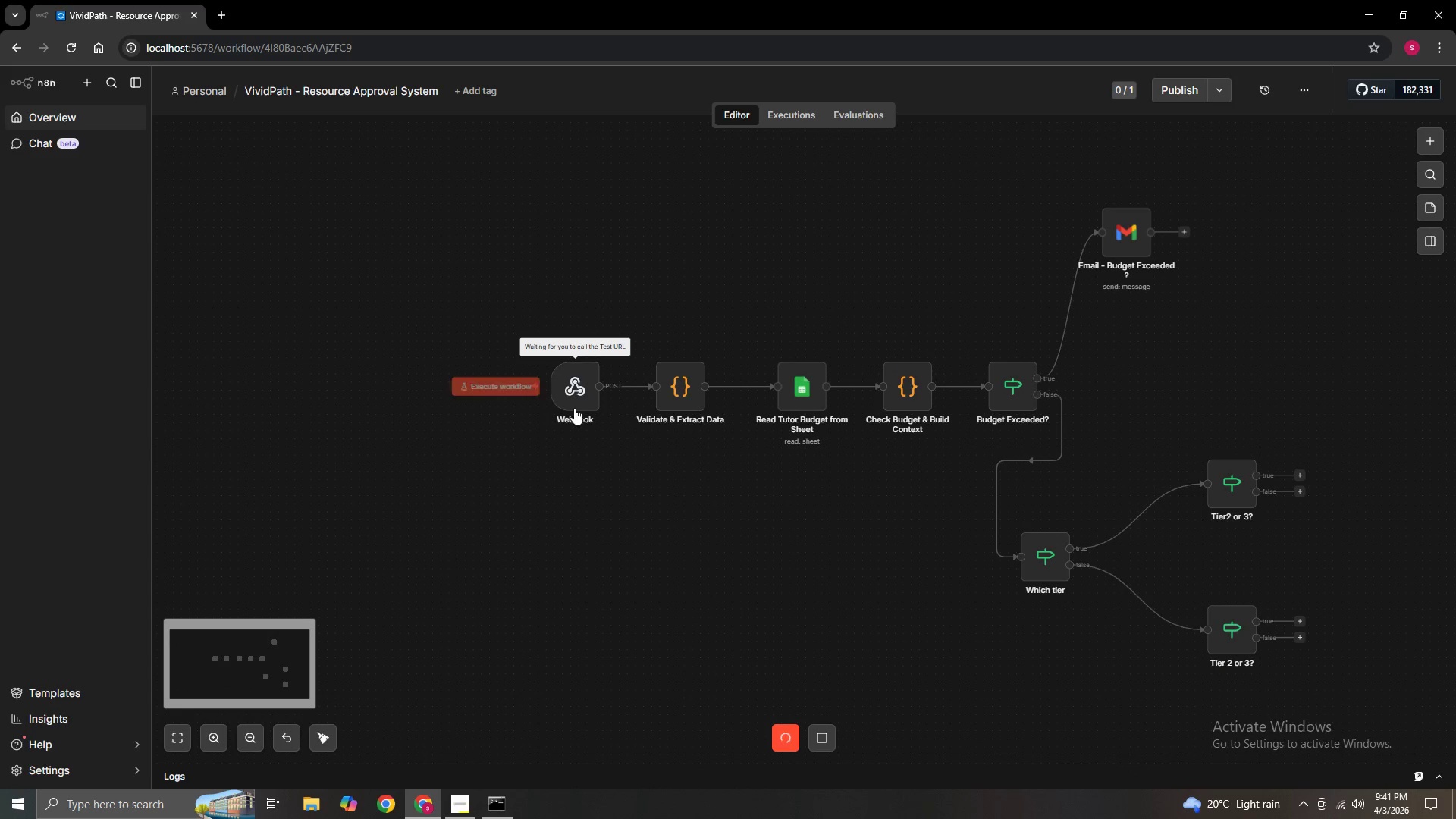 
hold_key(key=ControlLeft, duration=1.51)
 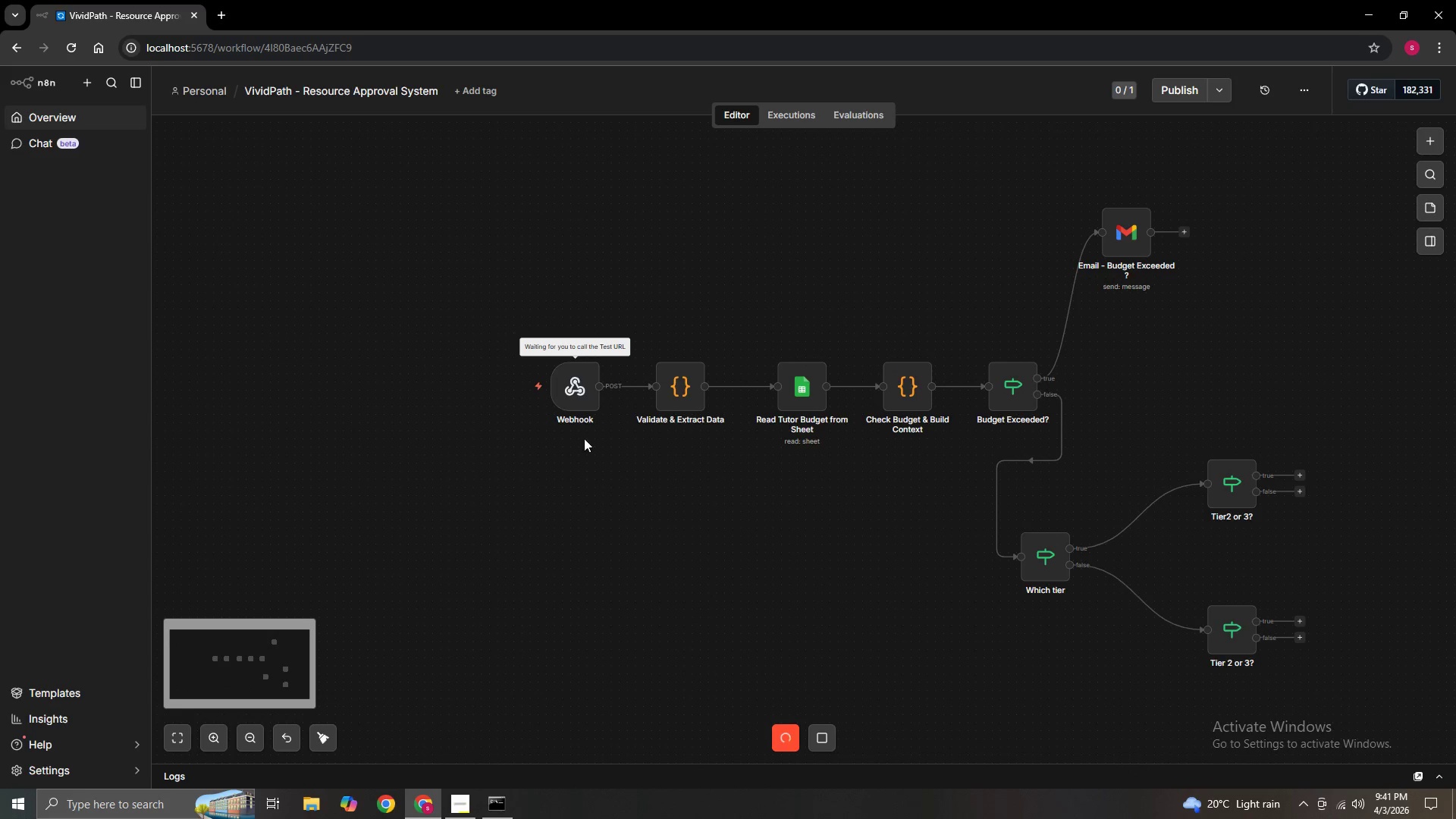 
key(Control+ControlLeft)
 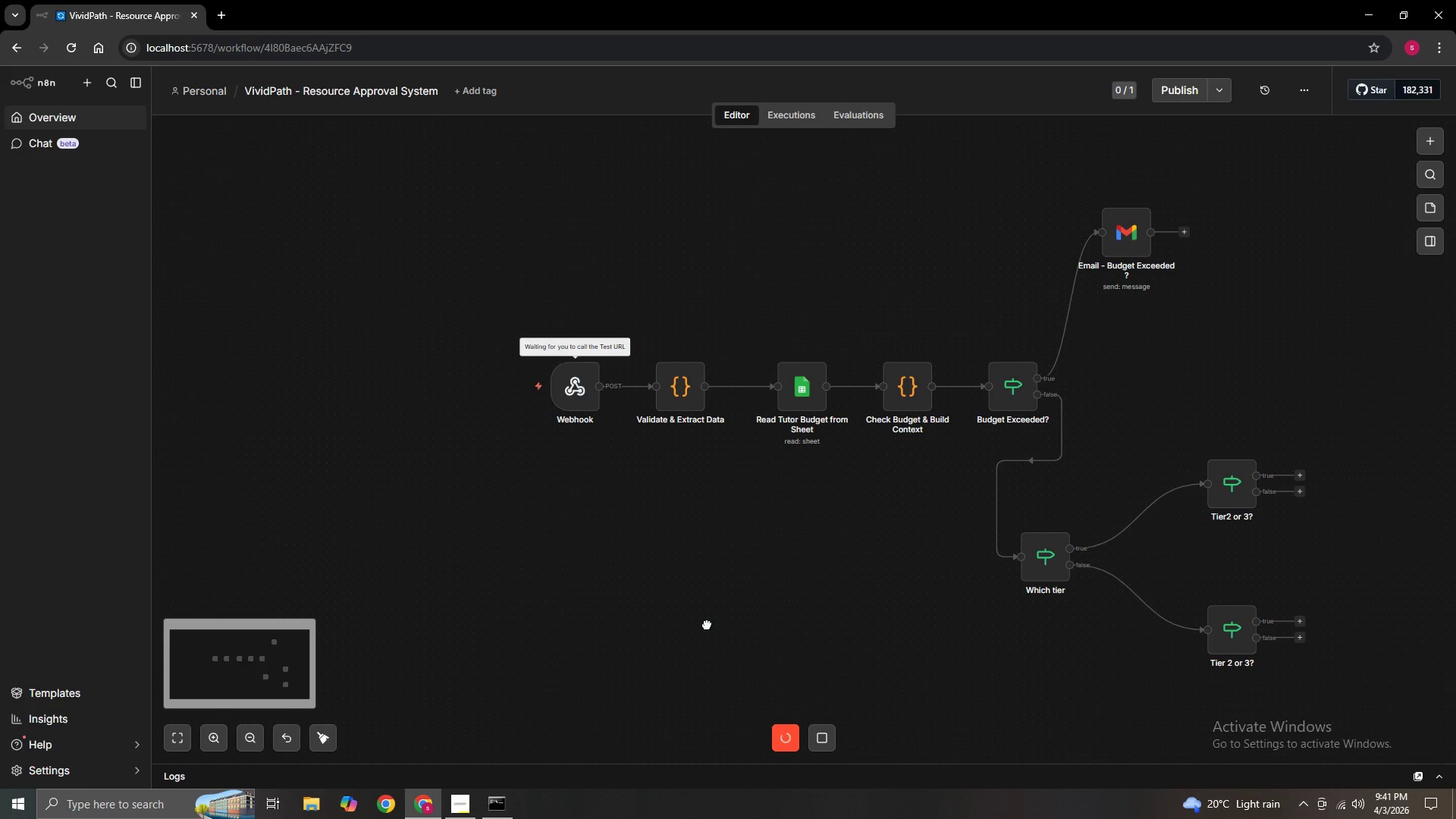 
key(Control+ControlLeft)
 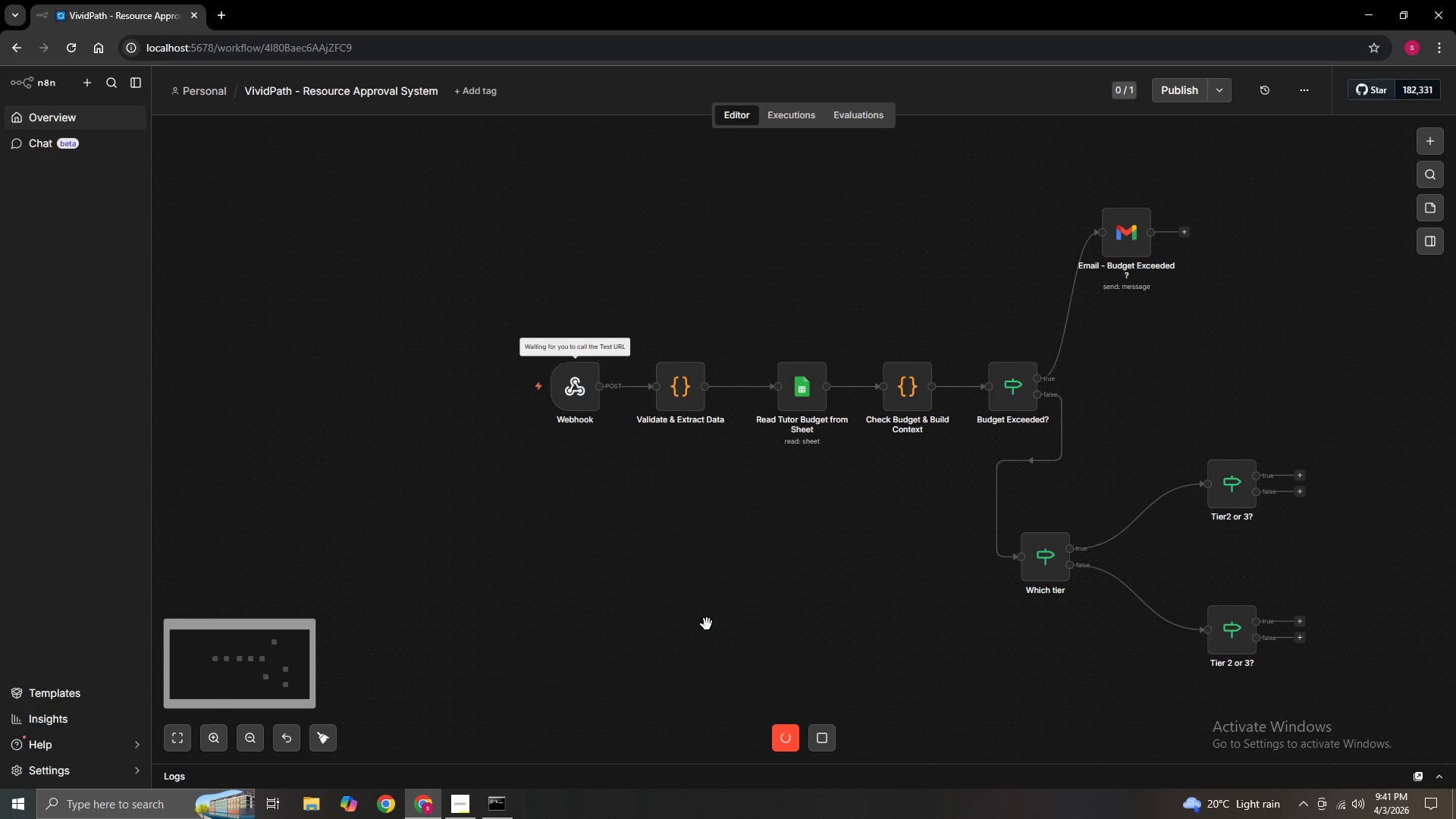 
key(Control+ControlLeft)
 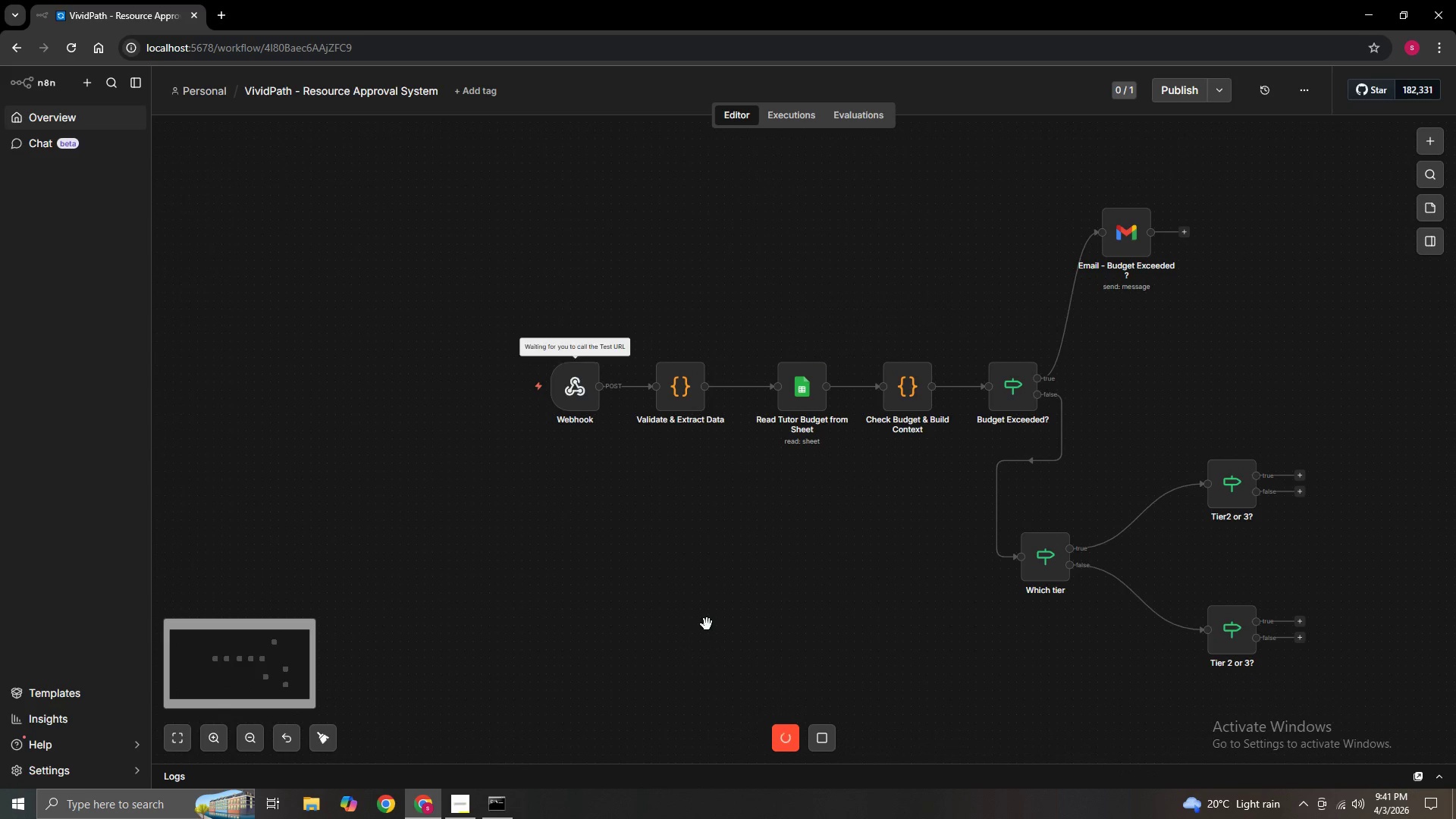 
key(Control+ControlLeft)
 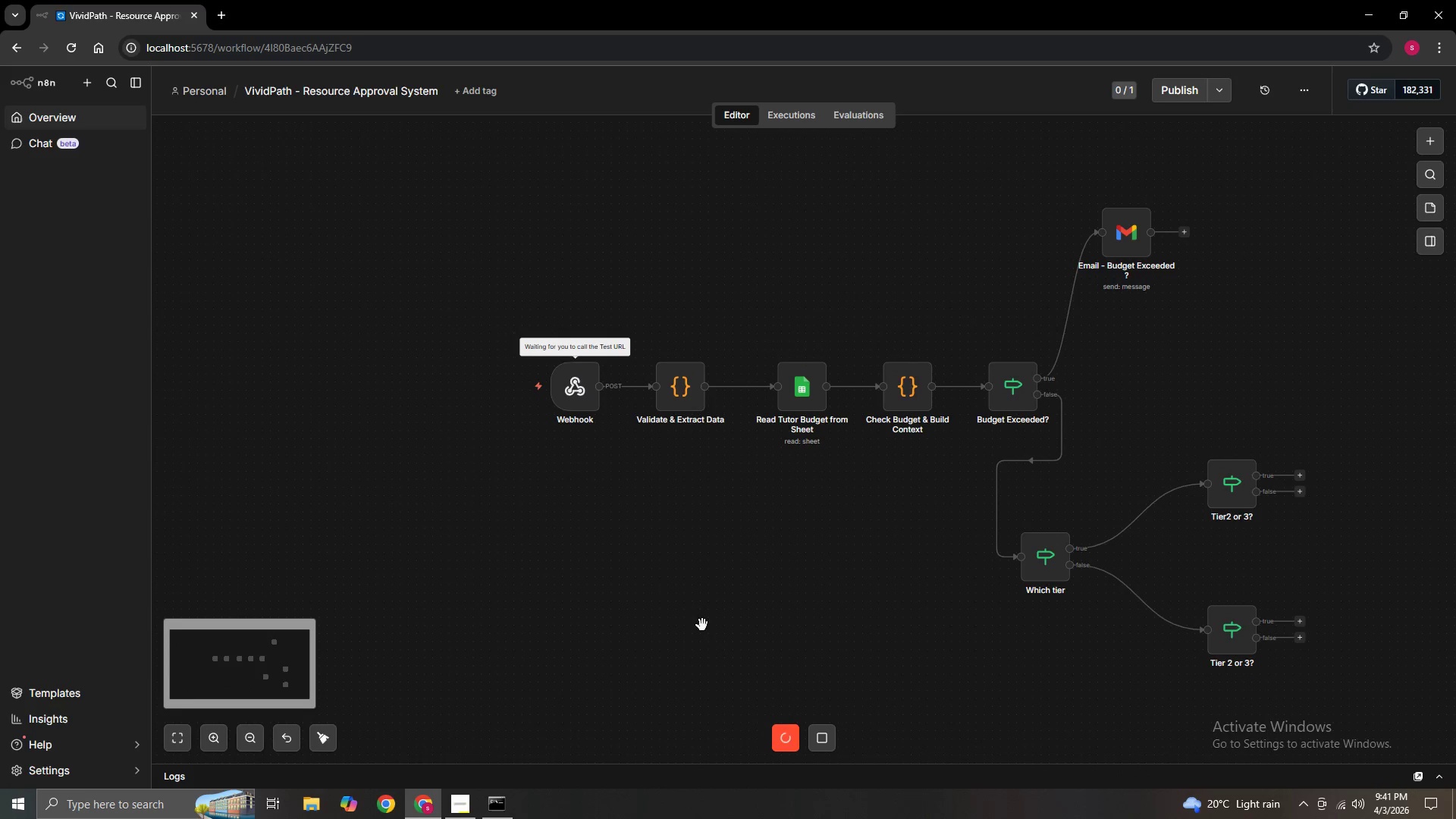 
key(Control+ControlLeft)
 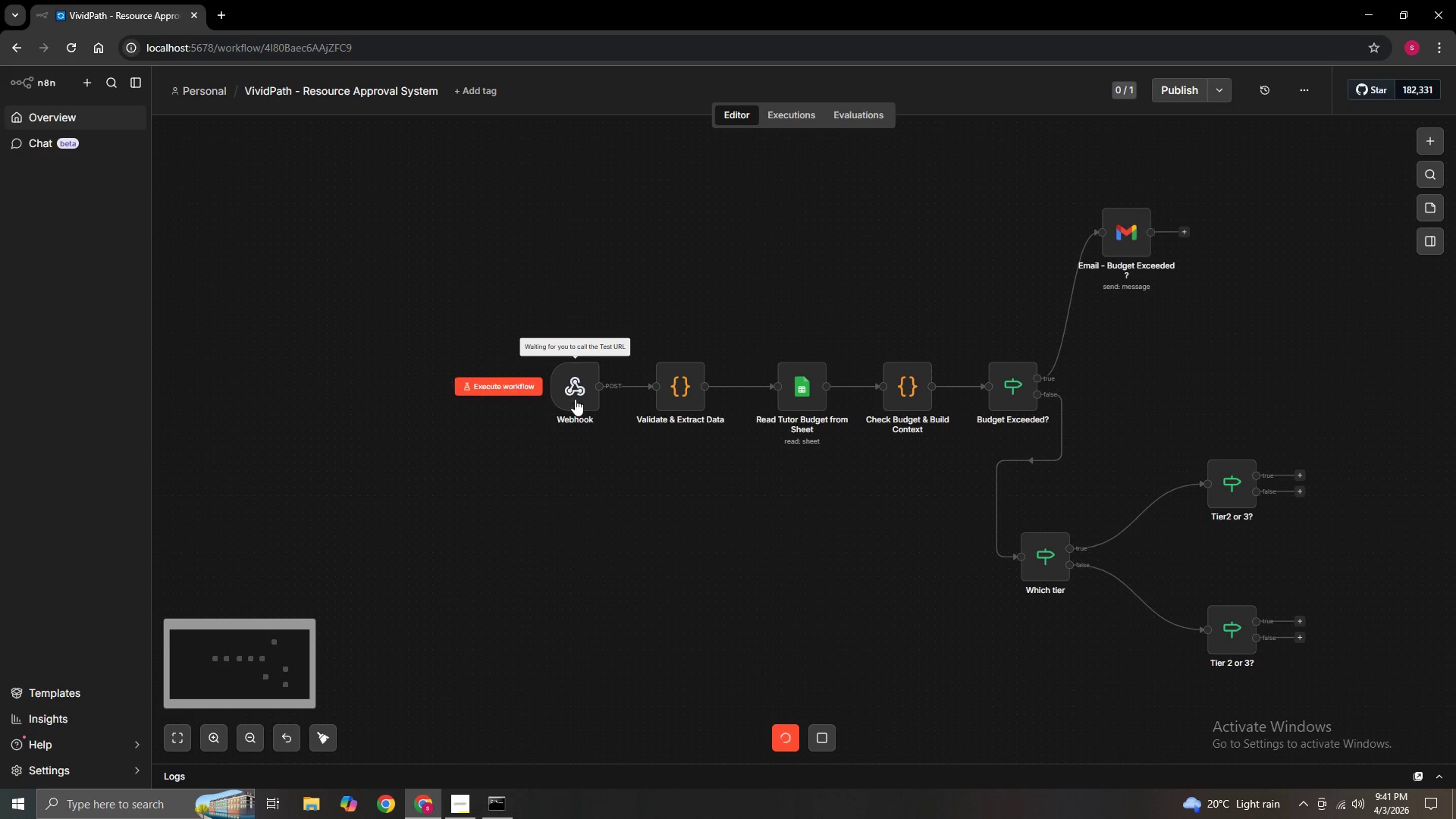 
left_click_drag(start_coordinate=[575, 395], to_coordinate=[268, 392])
 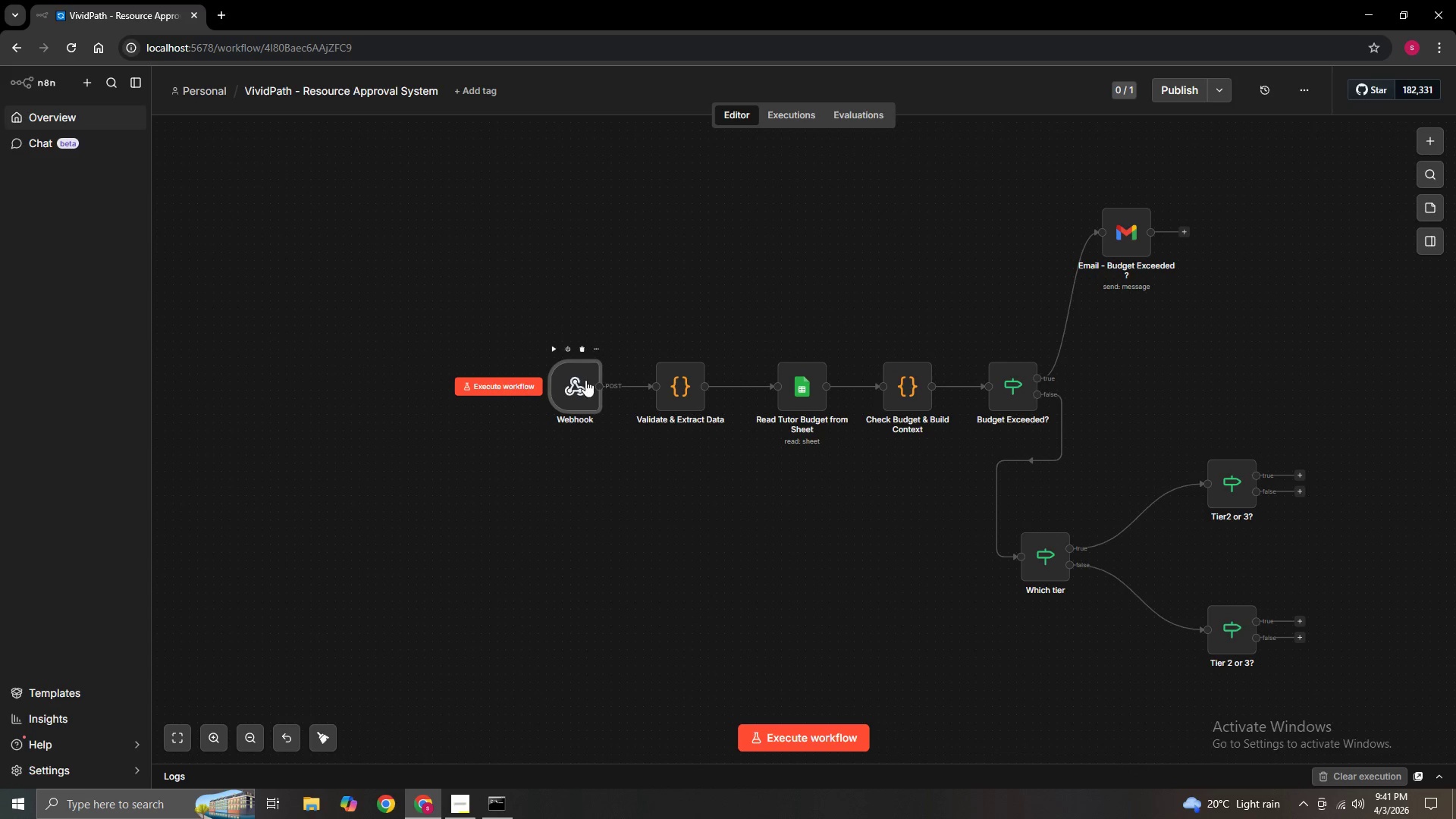 
left_click_drag(start_coordinate=[585, 381], to_coordinate=[381, 383])
 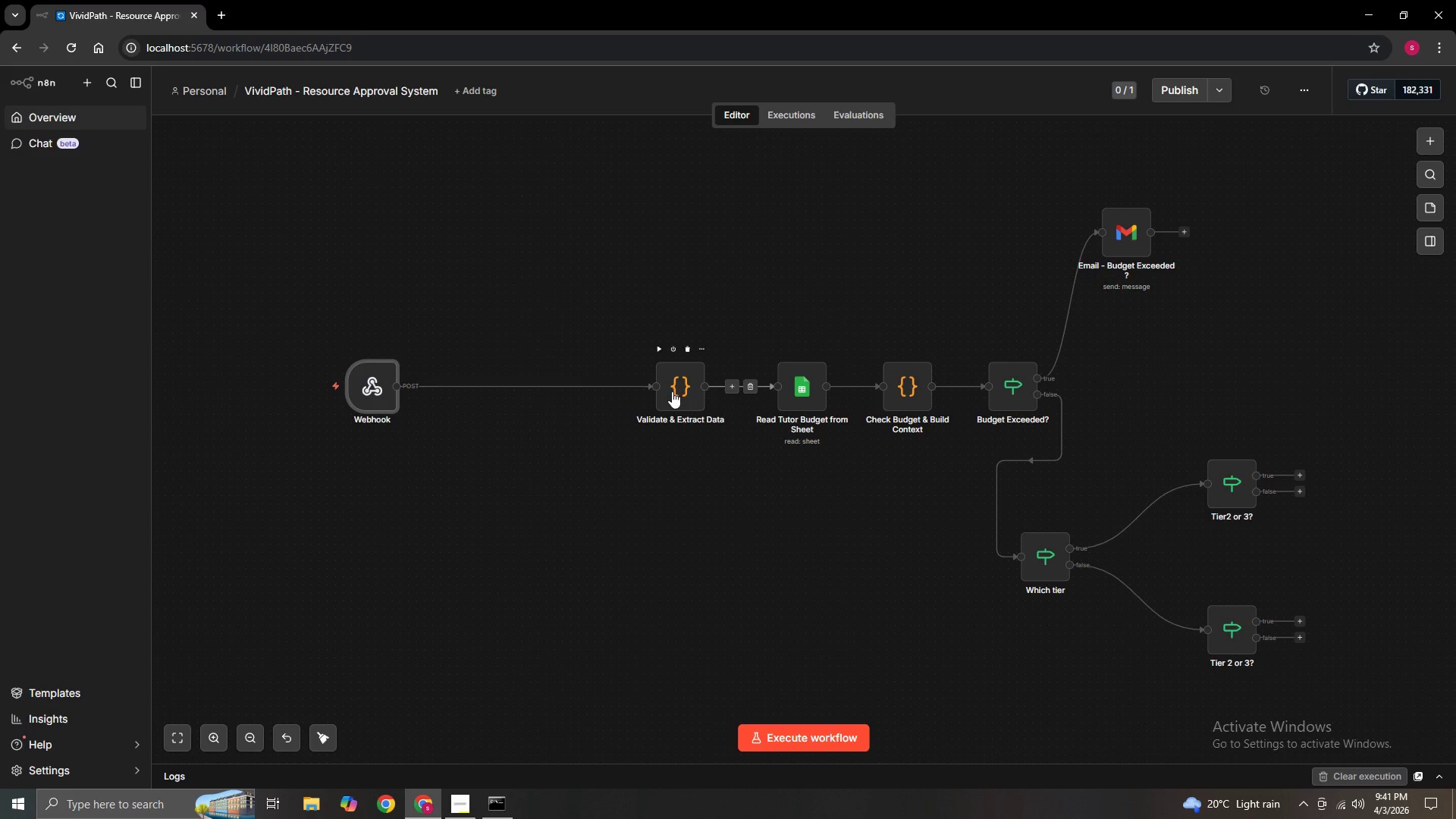 
left_click_drag(start_coordinate=[672, 388], to_coordinate=[510, 389])
 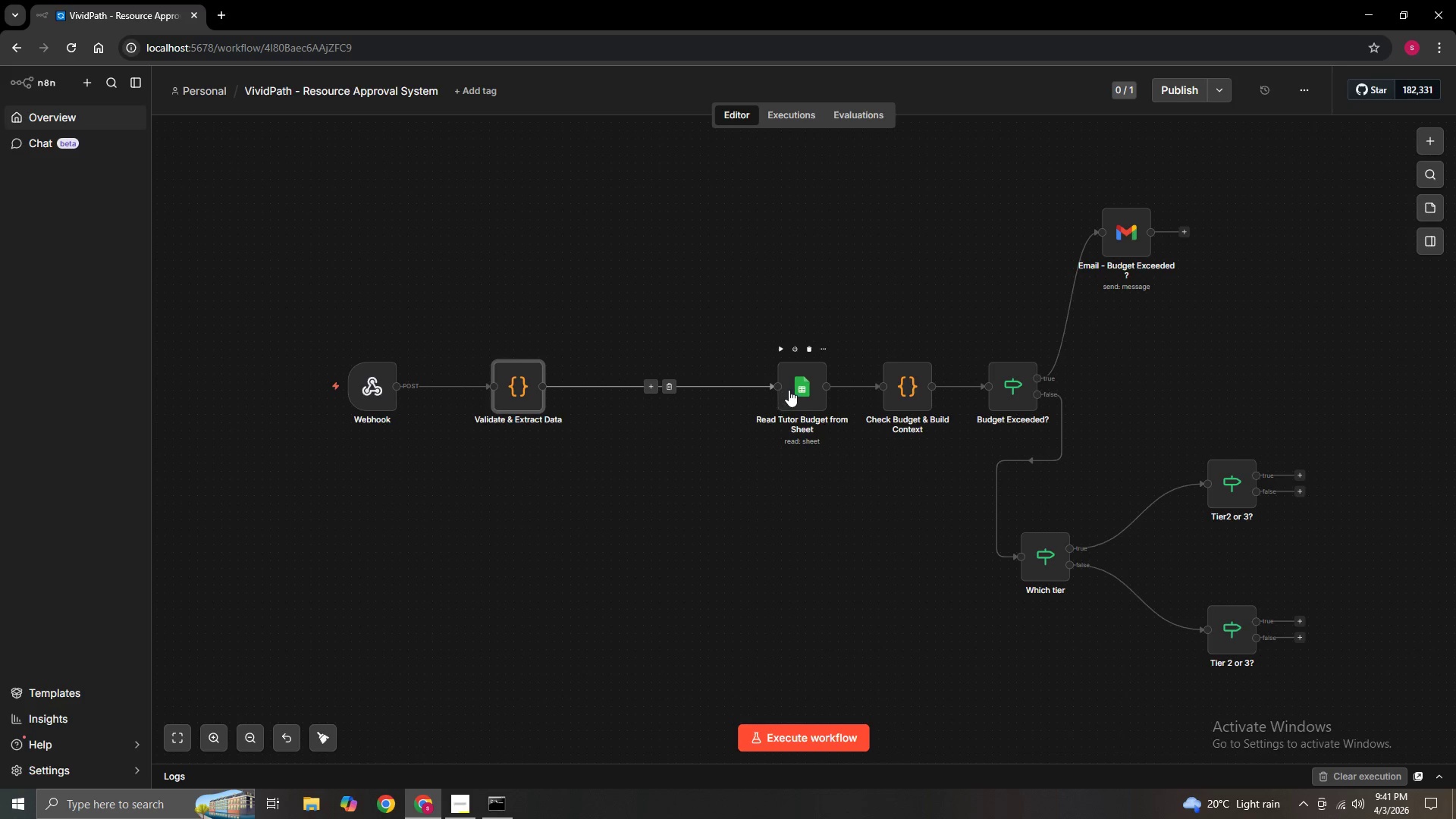 
left_click_drag(start_coordinate=[792, 389], to_coordinate=[648, 390])
 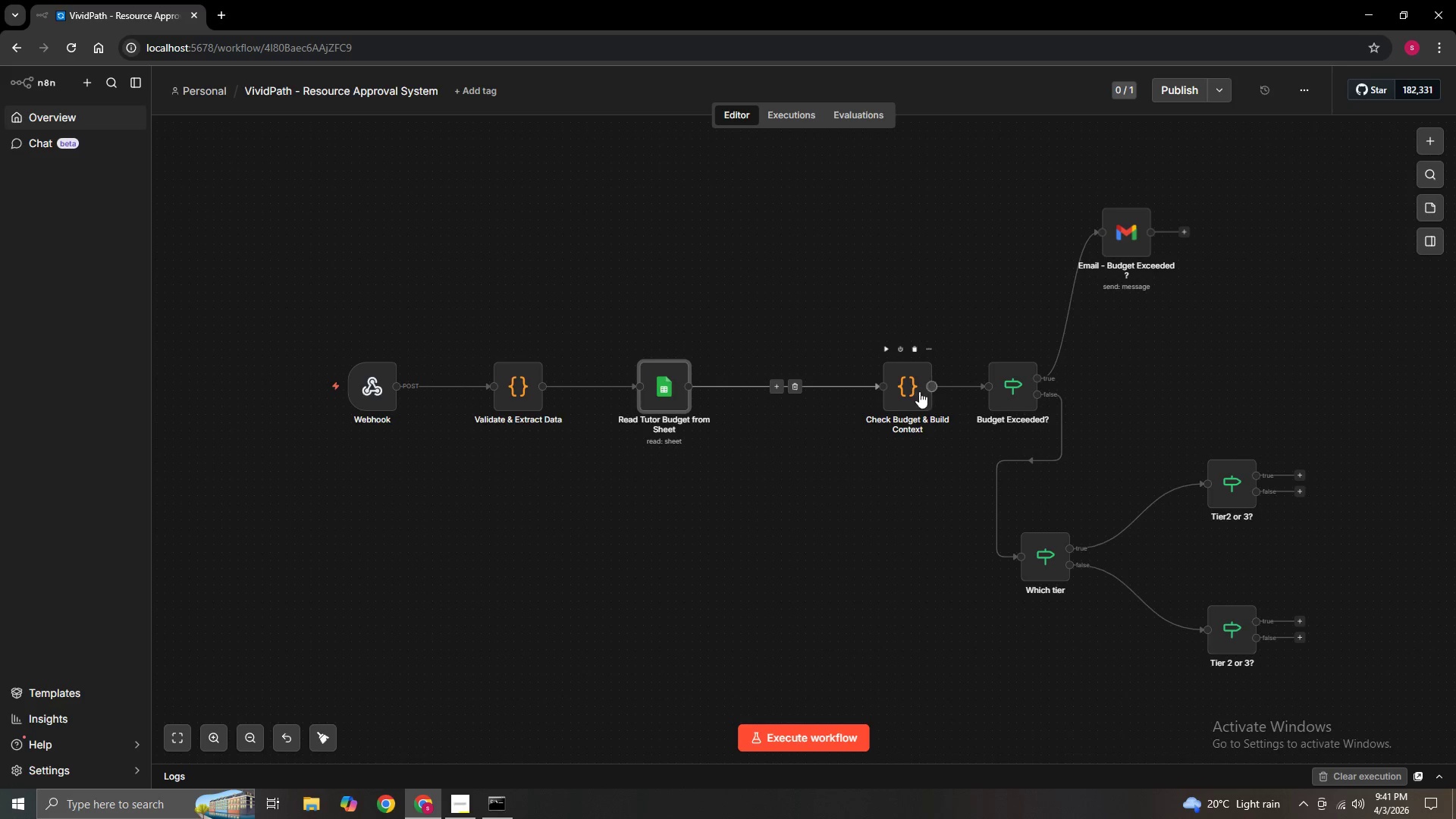 
left_click_drag(start_coordinate=[911, 390], to_coordinate=[800, 391])
 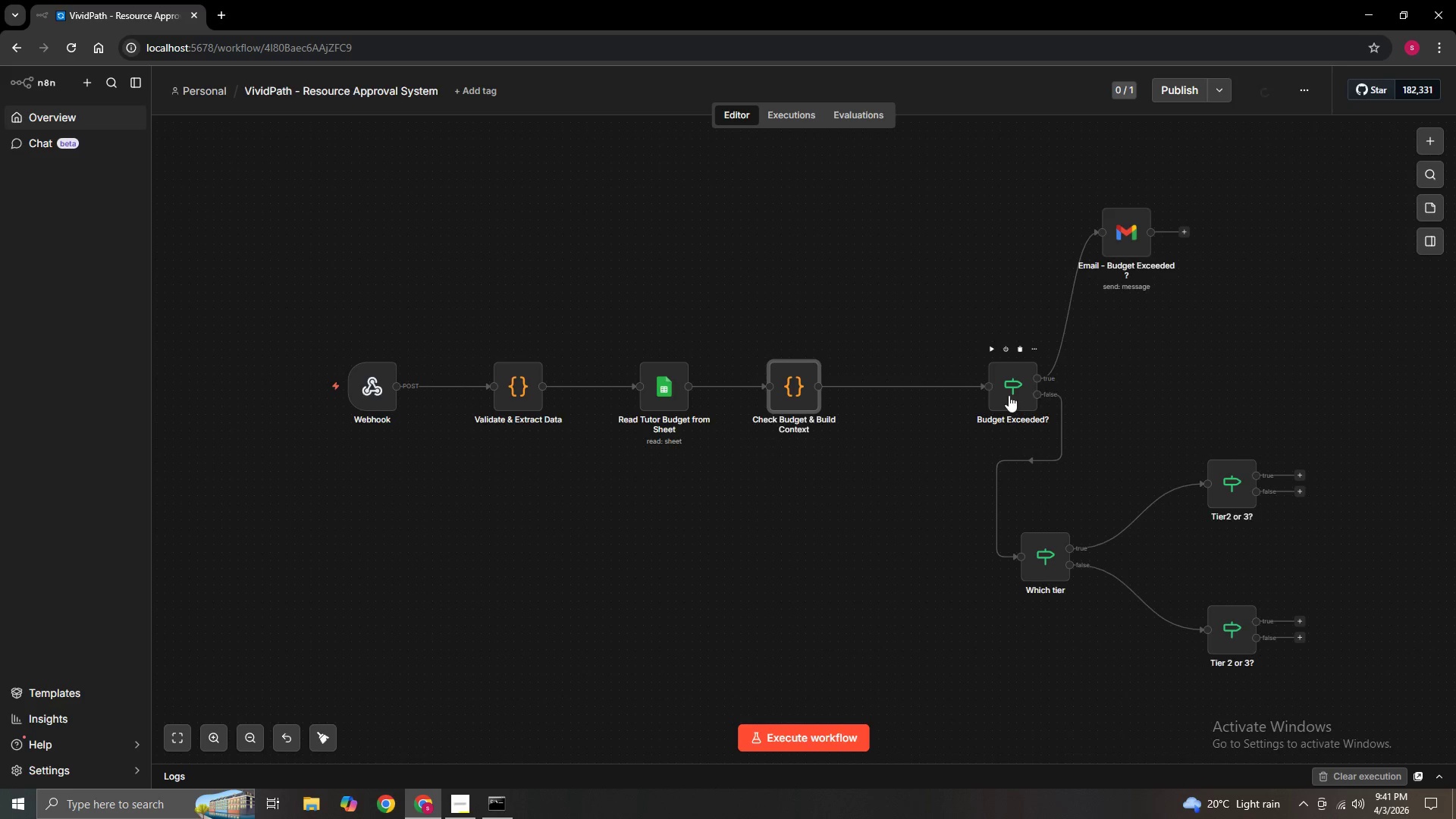 
left_click_drag(start_coordinate=[1006, 388], to_coordinate=[894, 388])
 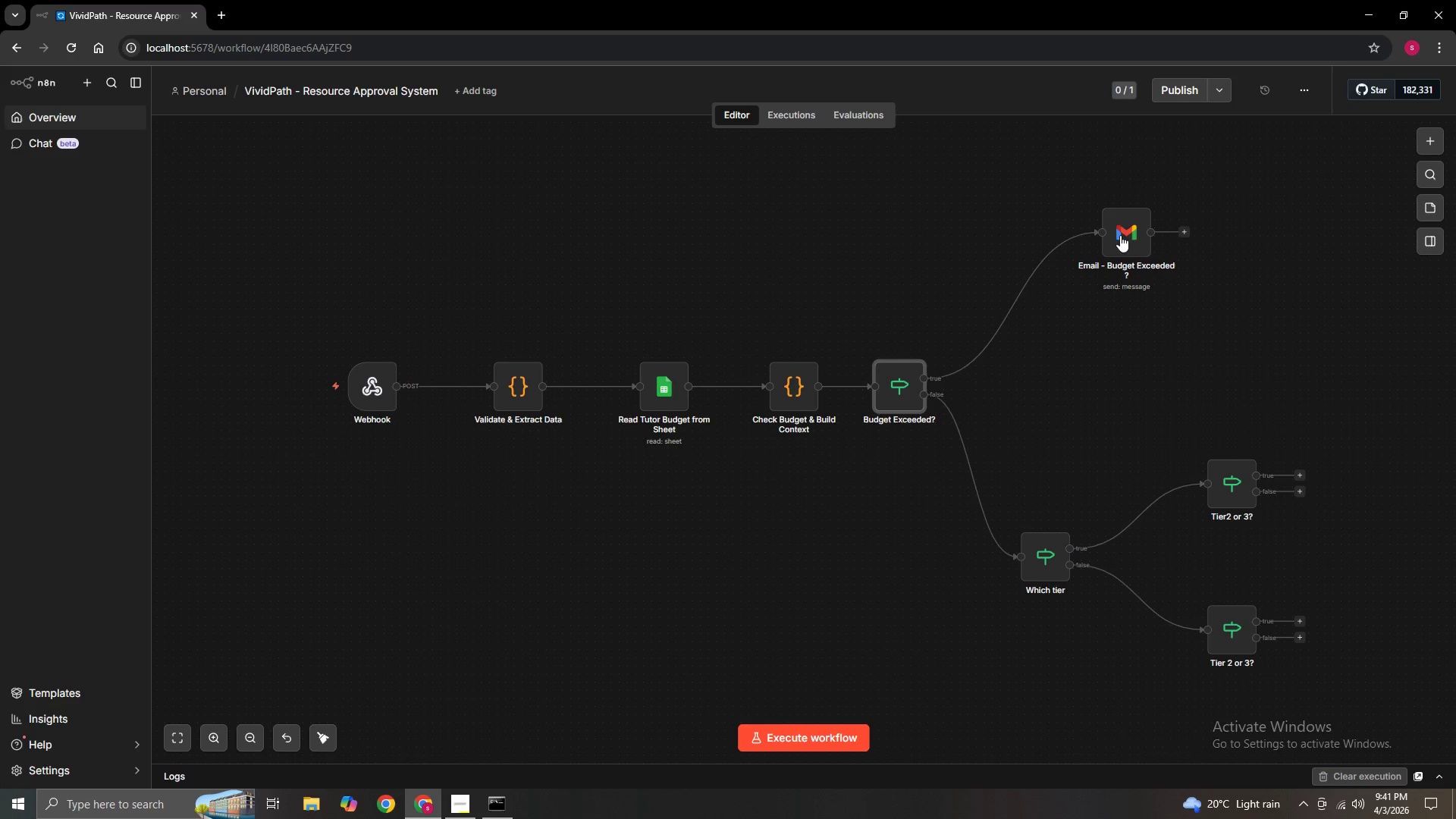 
left_click_drag(start_coordinate=[1126, 231], to_coordinate=[1051, 231])
 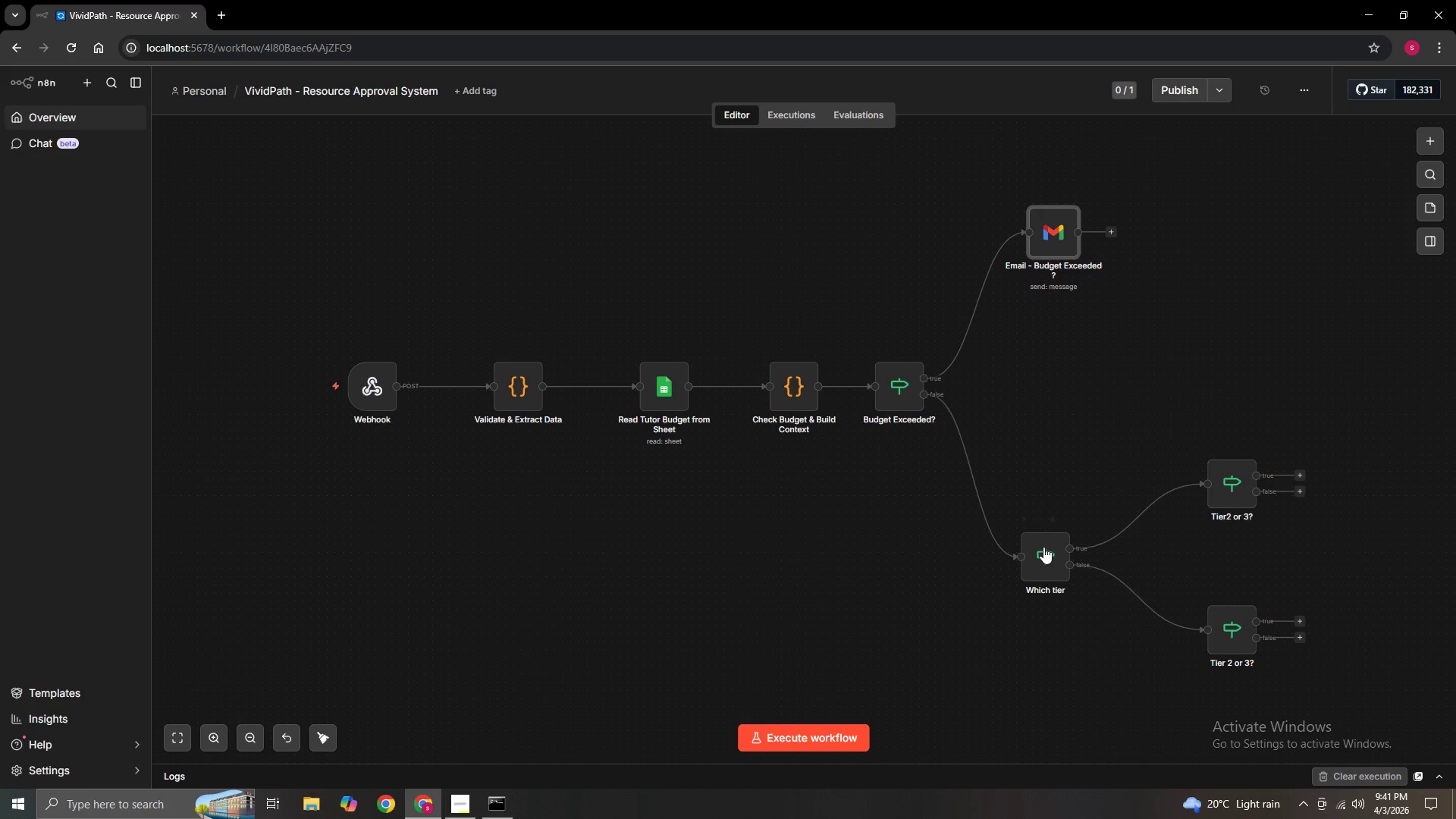 
left_click_drag(start_coordinate=[1043, 560], to_coordinate=[1046, 510])
 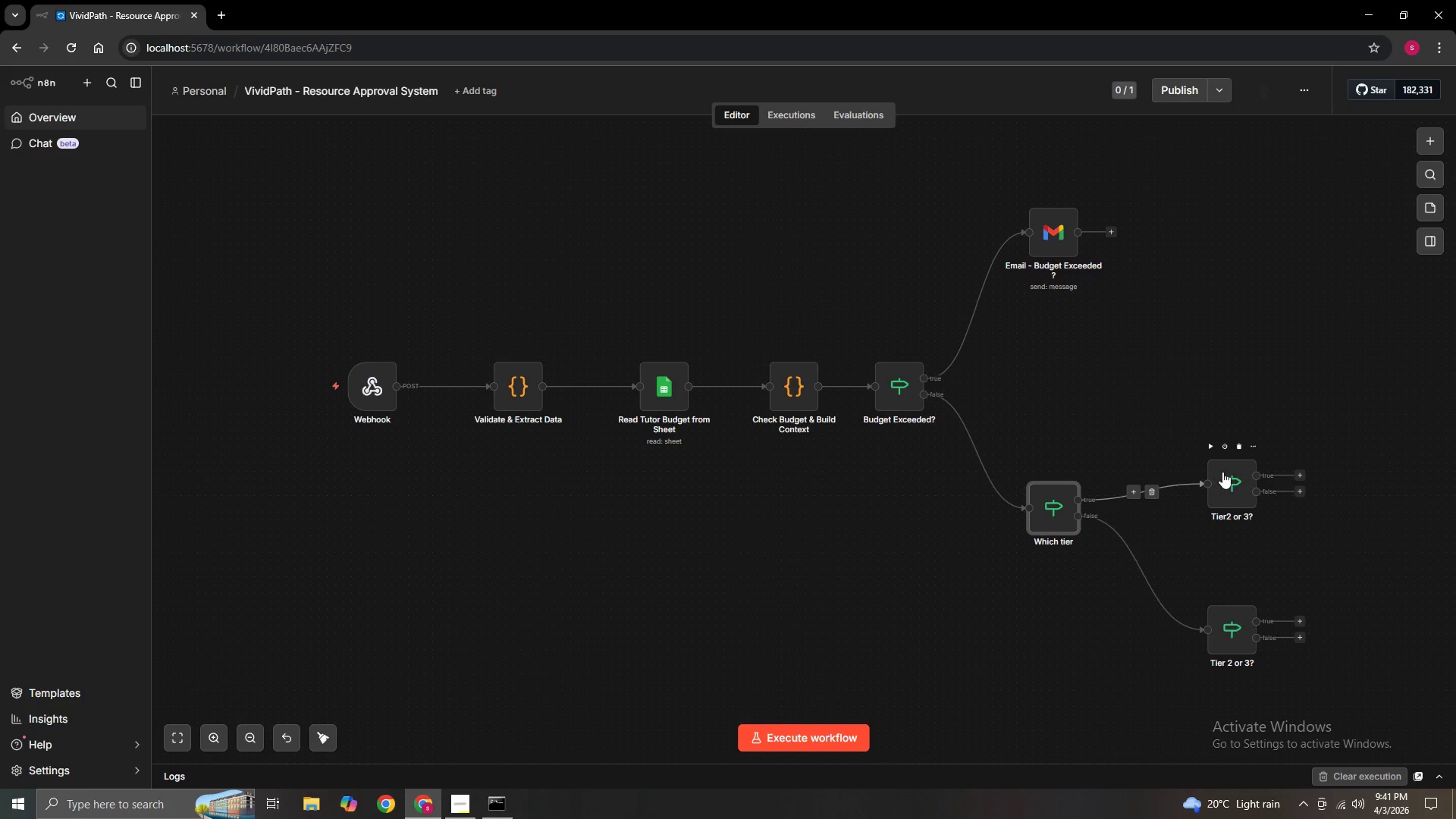 
left_click_drag(start_coordinate=[1222, 472], to_coordinate=[1216, 431])
 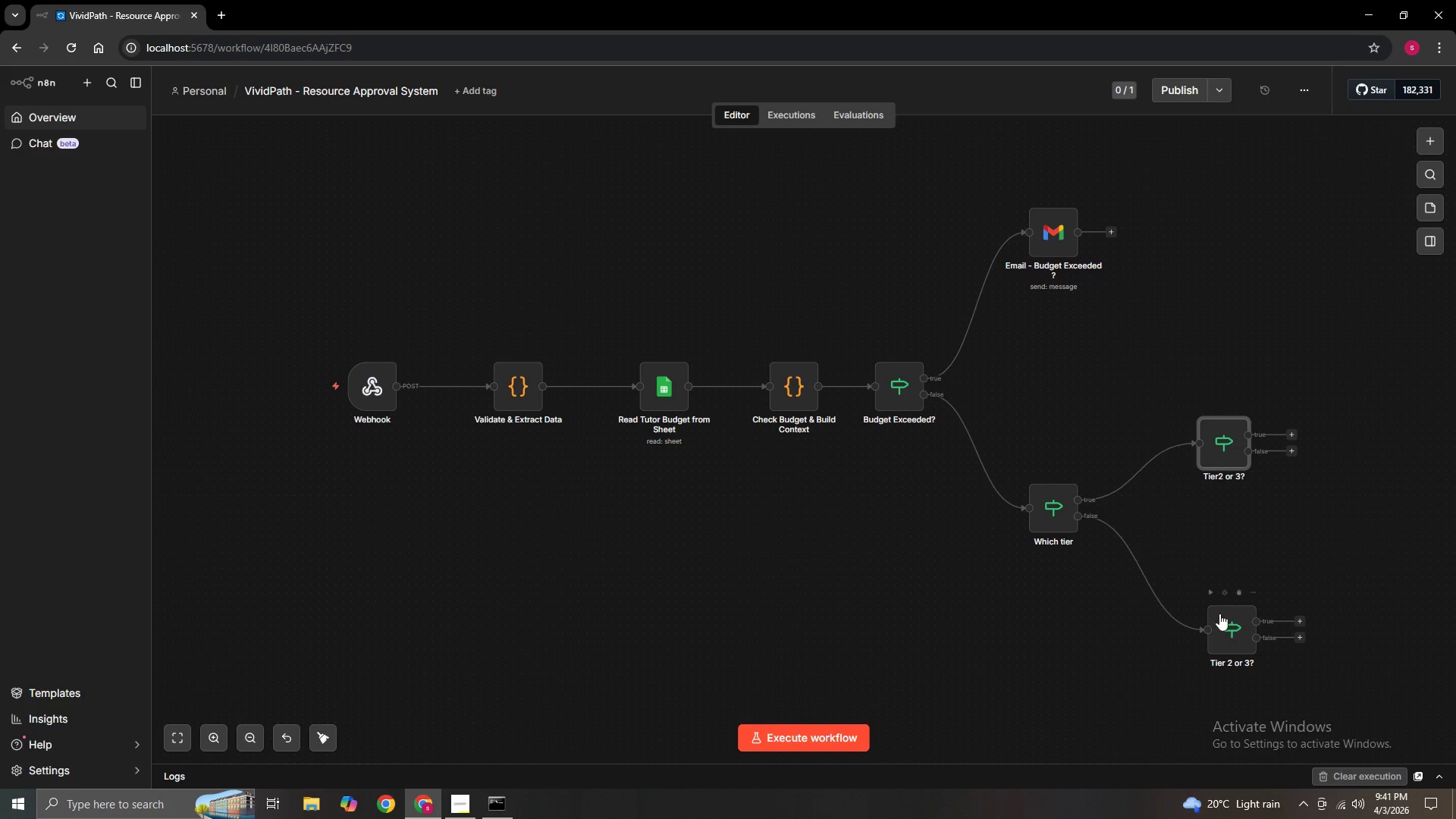 
left_click_drag(start_coordinate=[1223, 630], to_coordinate=[1226, 587])
 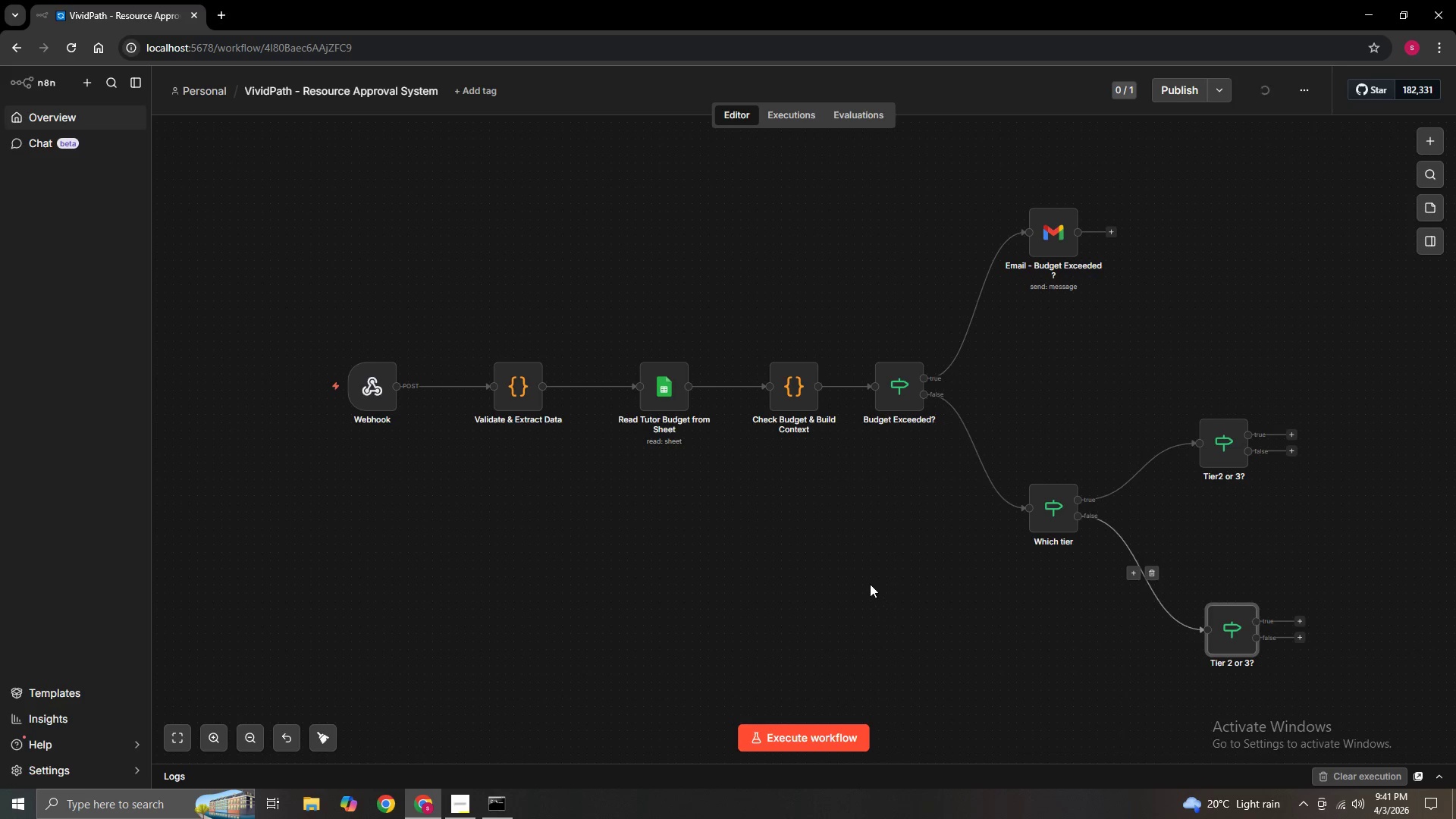 
hold_key(key=ControlLeft, duration=1.52)
left_click_drag(start_coordinate=[870, 581], to_coordinate=[858, 614])
 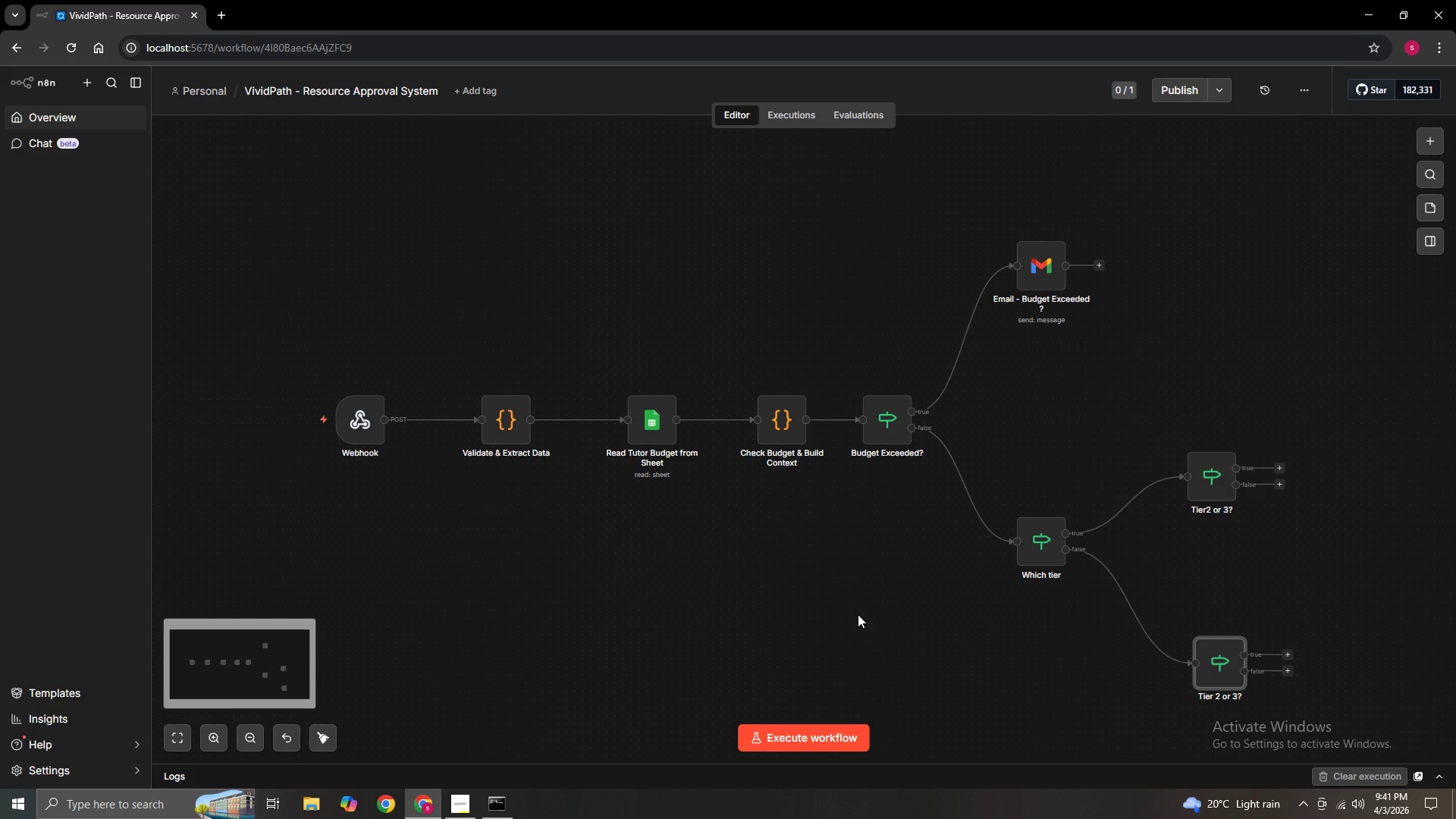 
hold_key(key=ControlLeft, duration=0.64)
 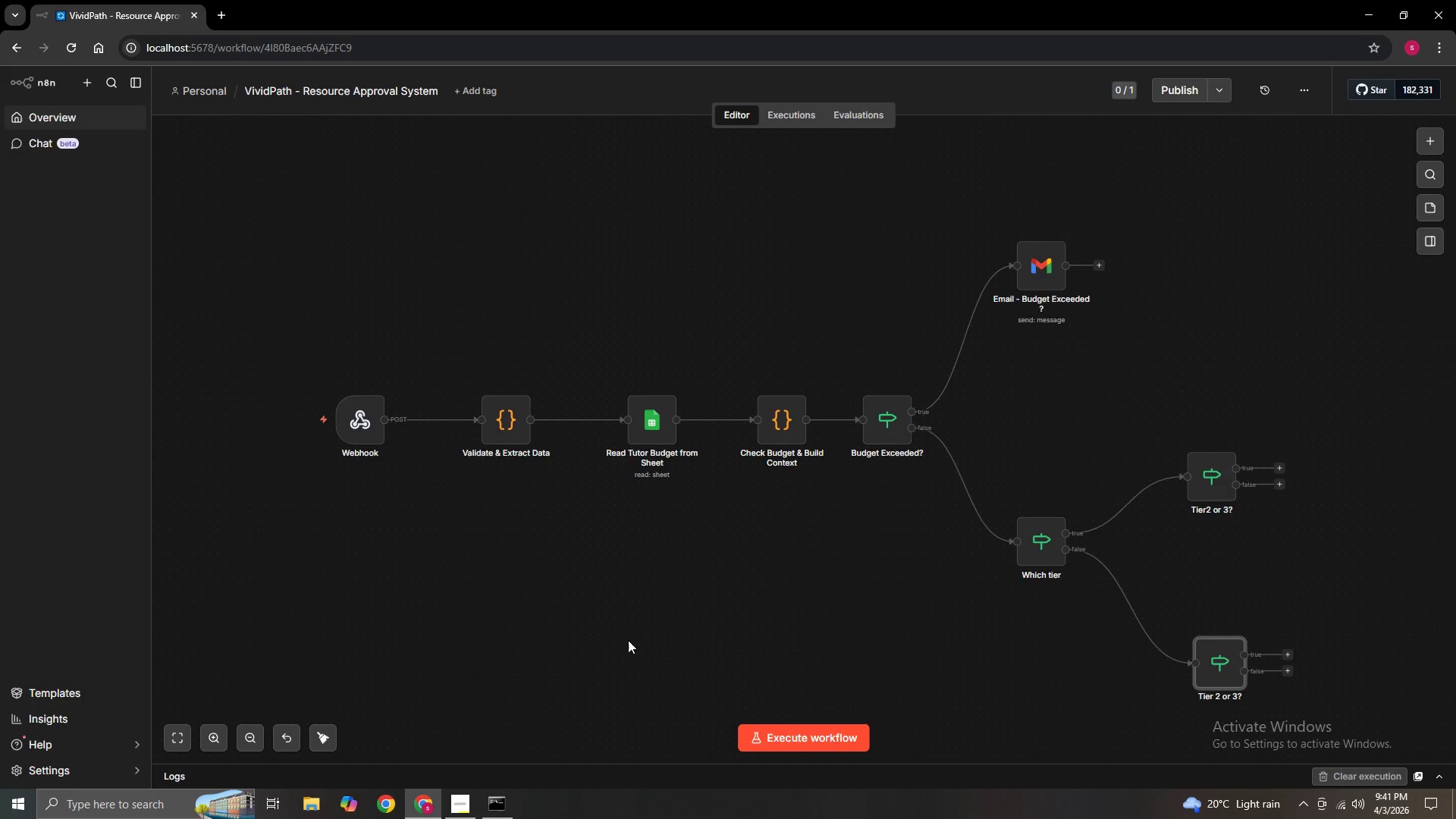 
left_click_drag(start_coordinate=[882, 615], to_coordinate=[836, 597])
 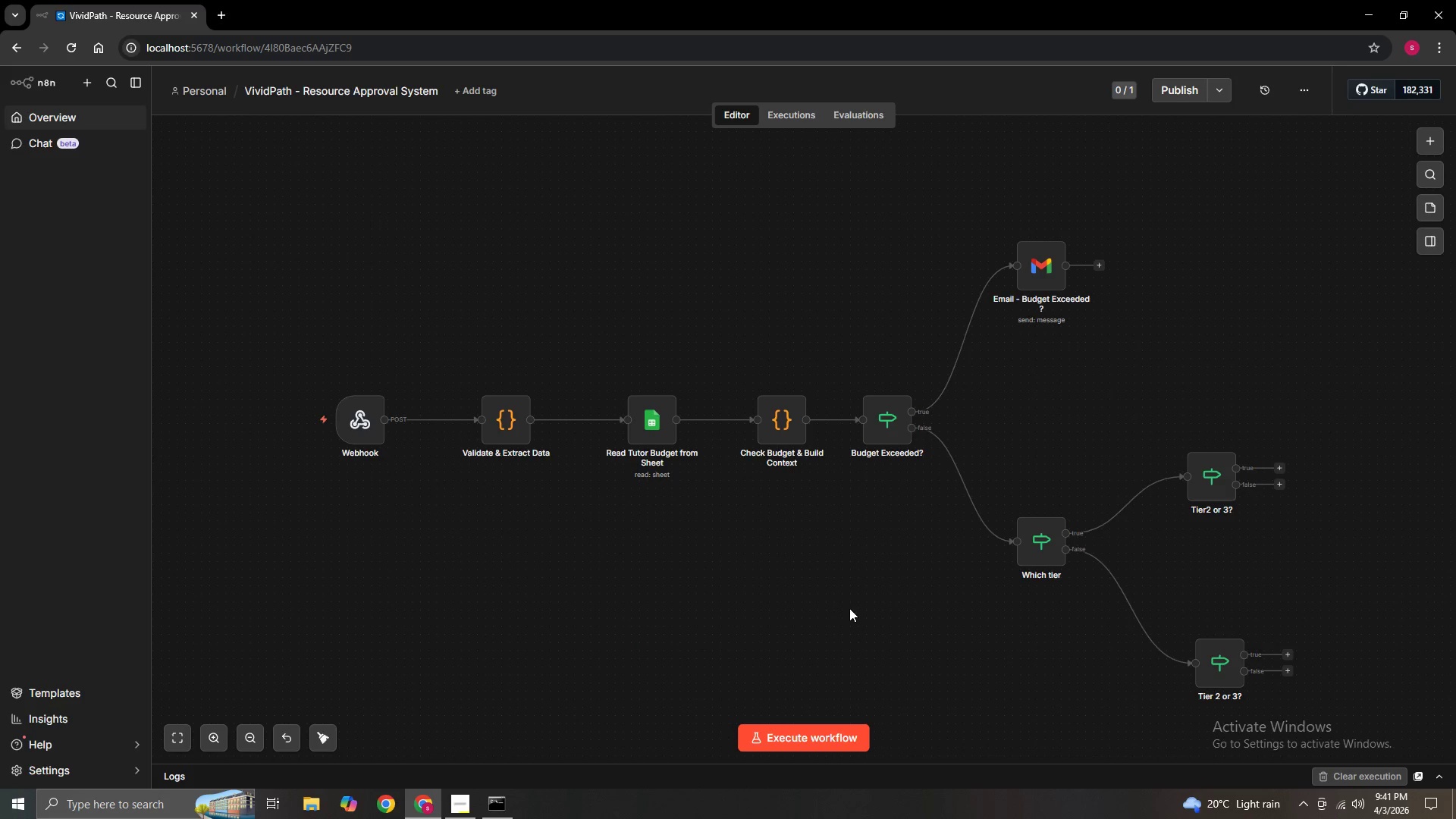 
hold_key(key=ControlLeft, duration=1.5)
left_click_drag(start_coordinate=[849, 608], to_coordinate=[732, 599])
 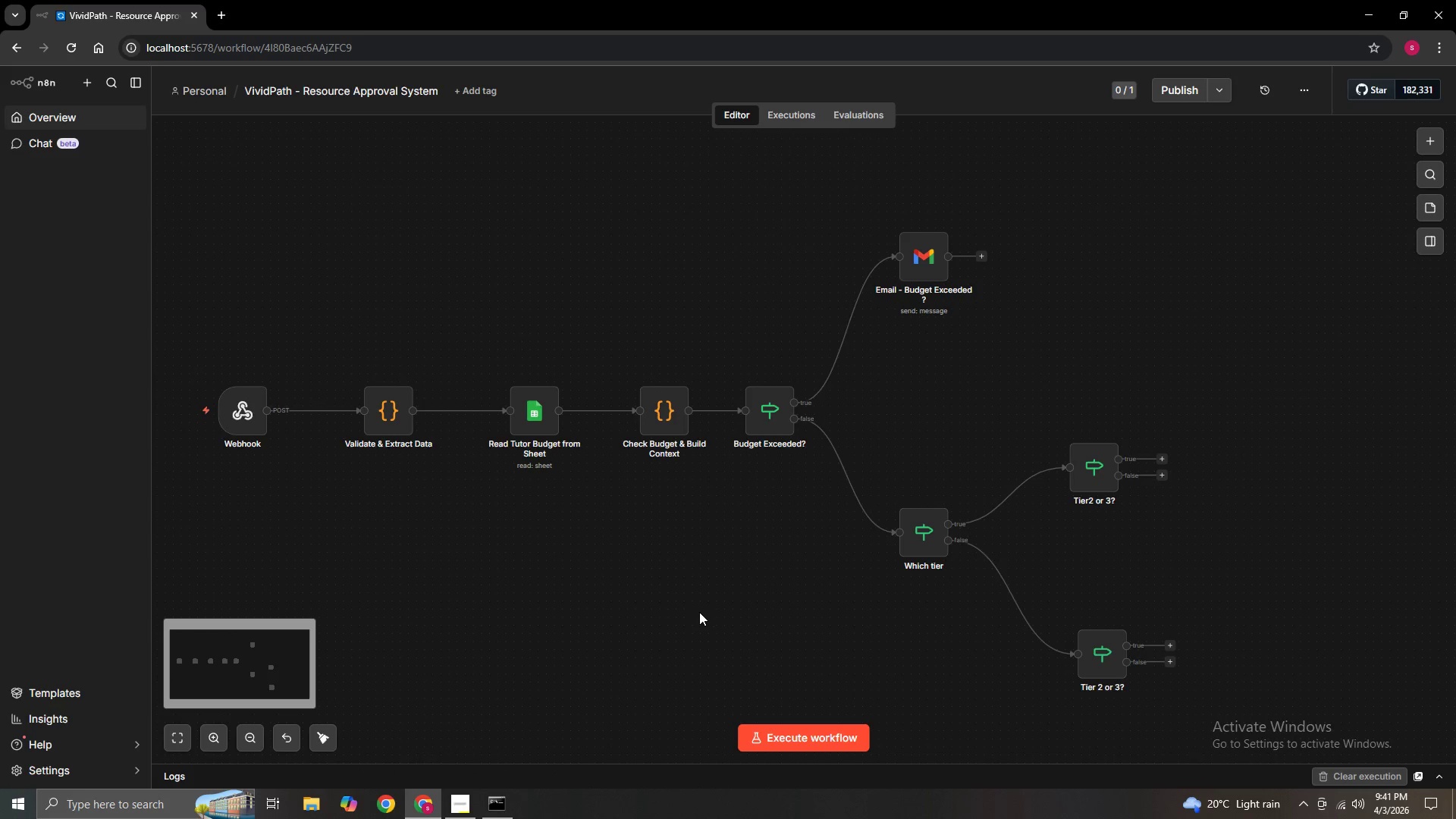 
key(Control+ControlLeft)
 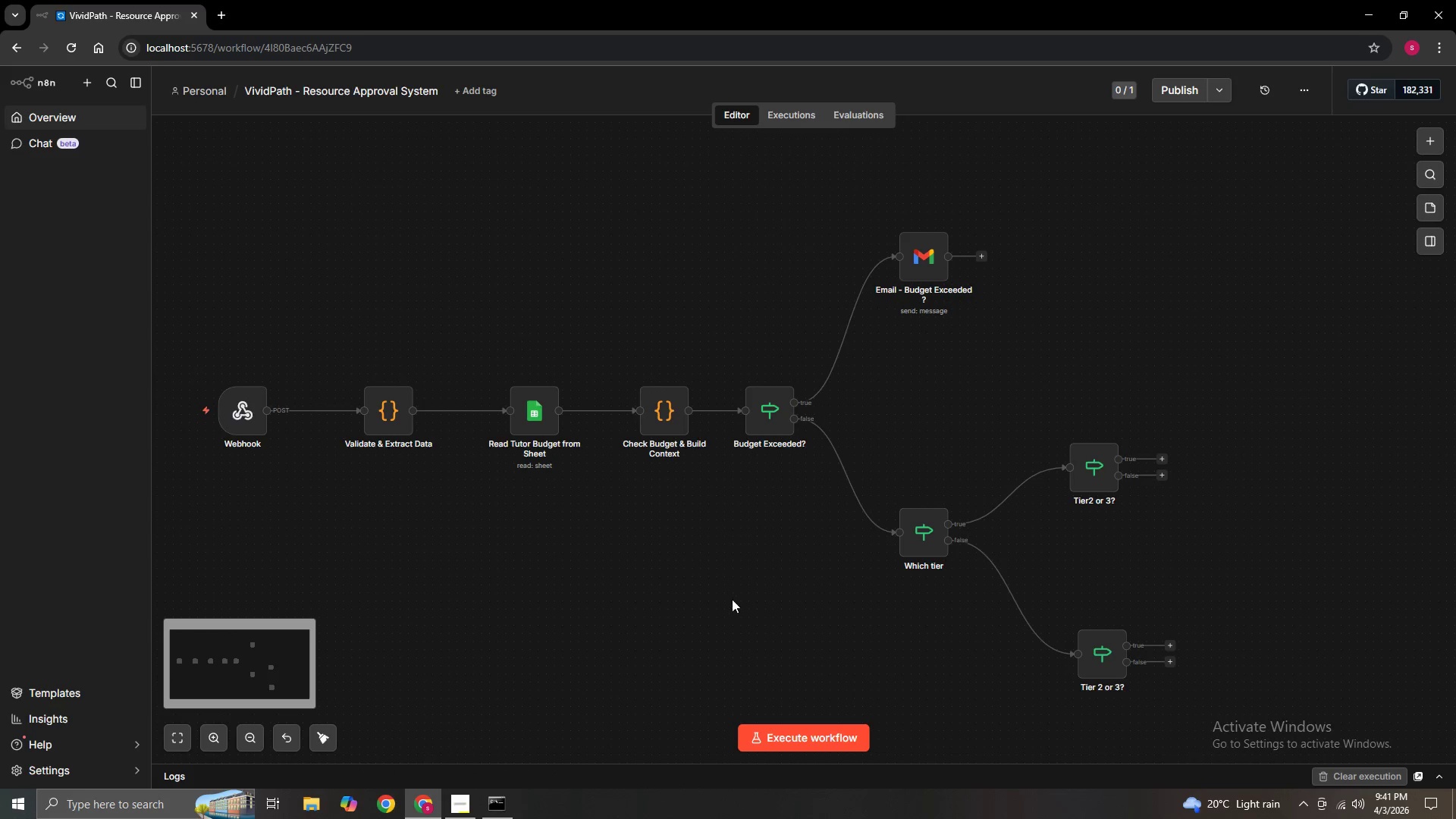 
key(Control+ControlLeft)
 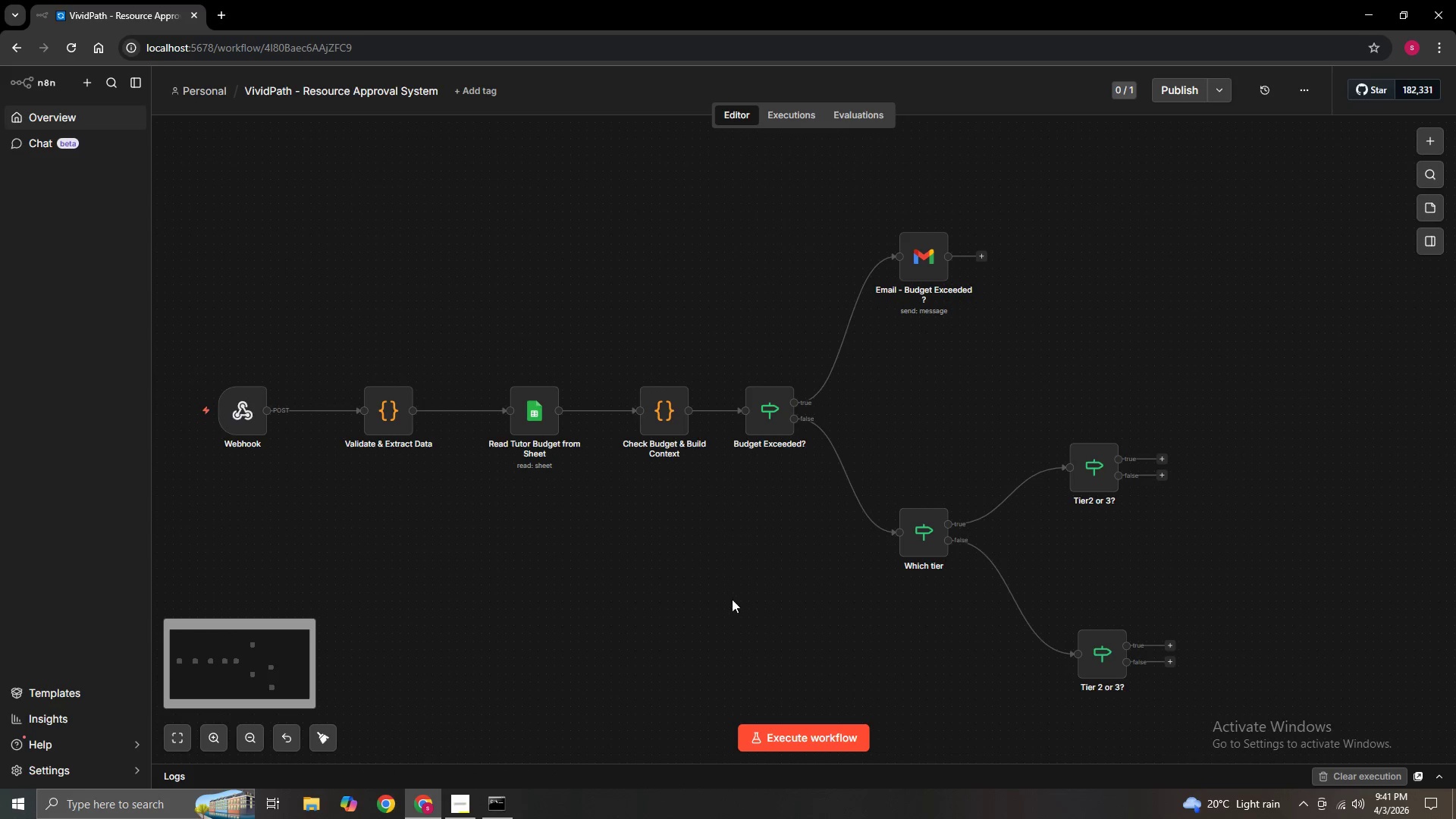 
key(Control+ControlLeft)
 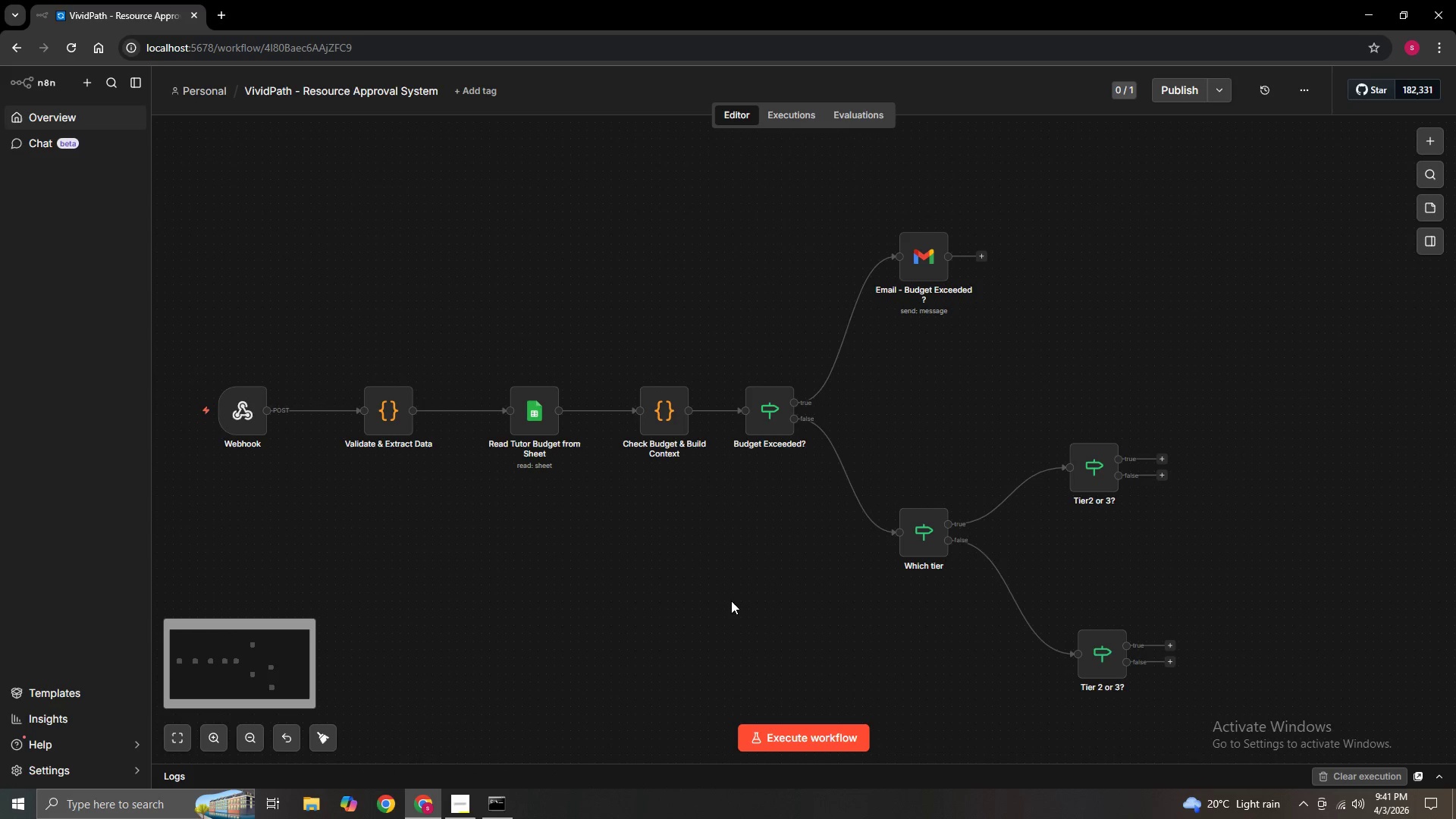 
key(Control+ControlLeft)
 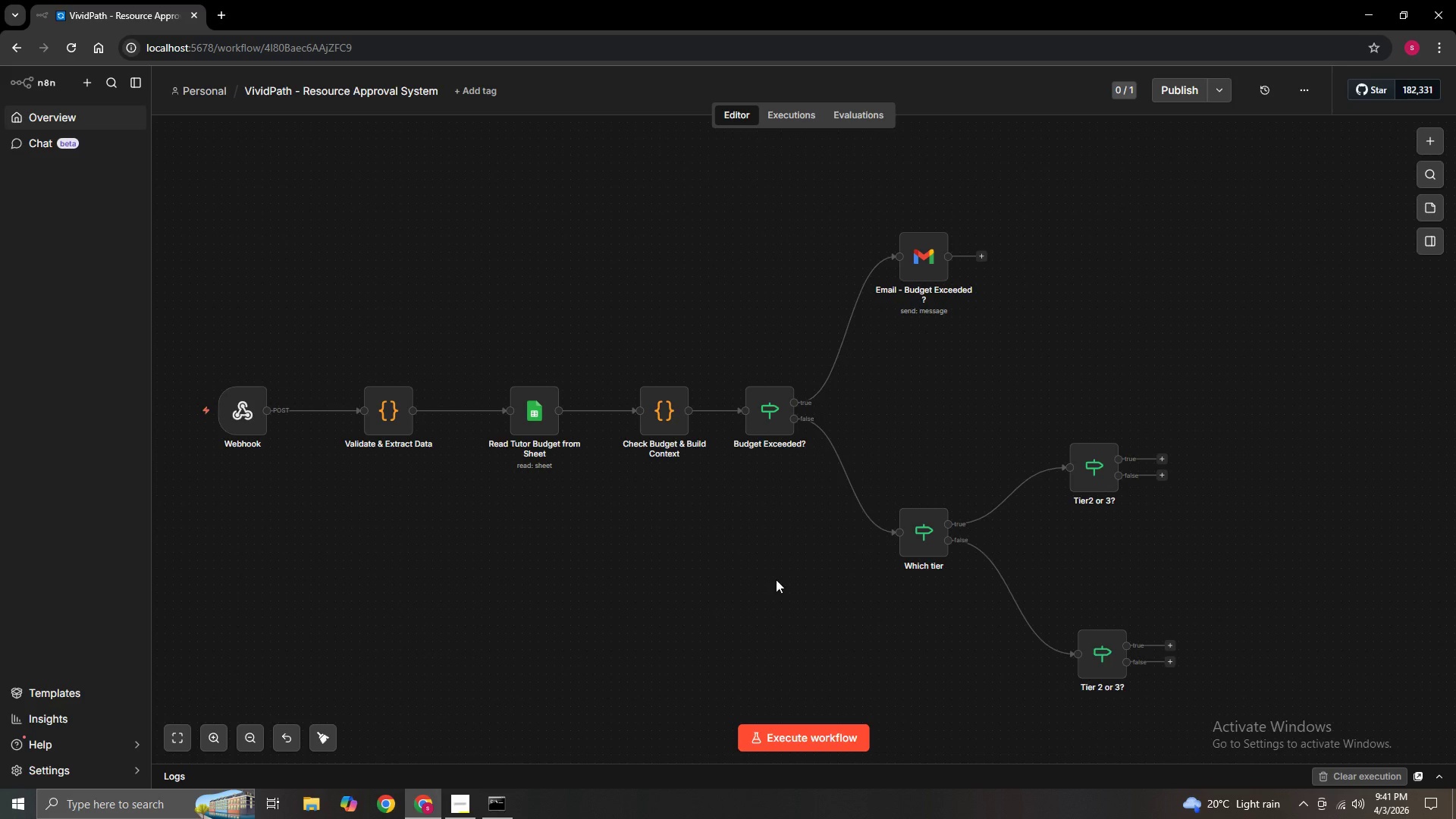 
wait(5.8)
 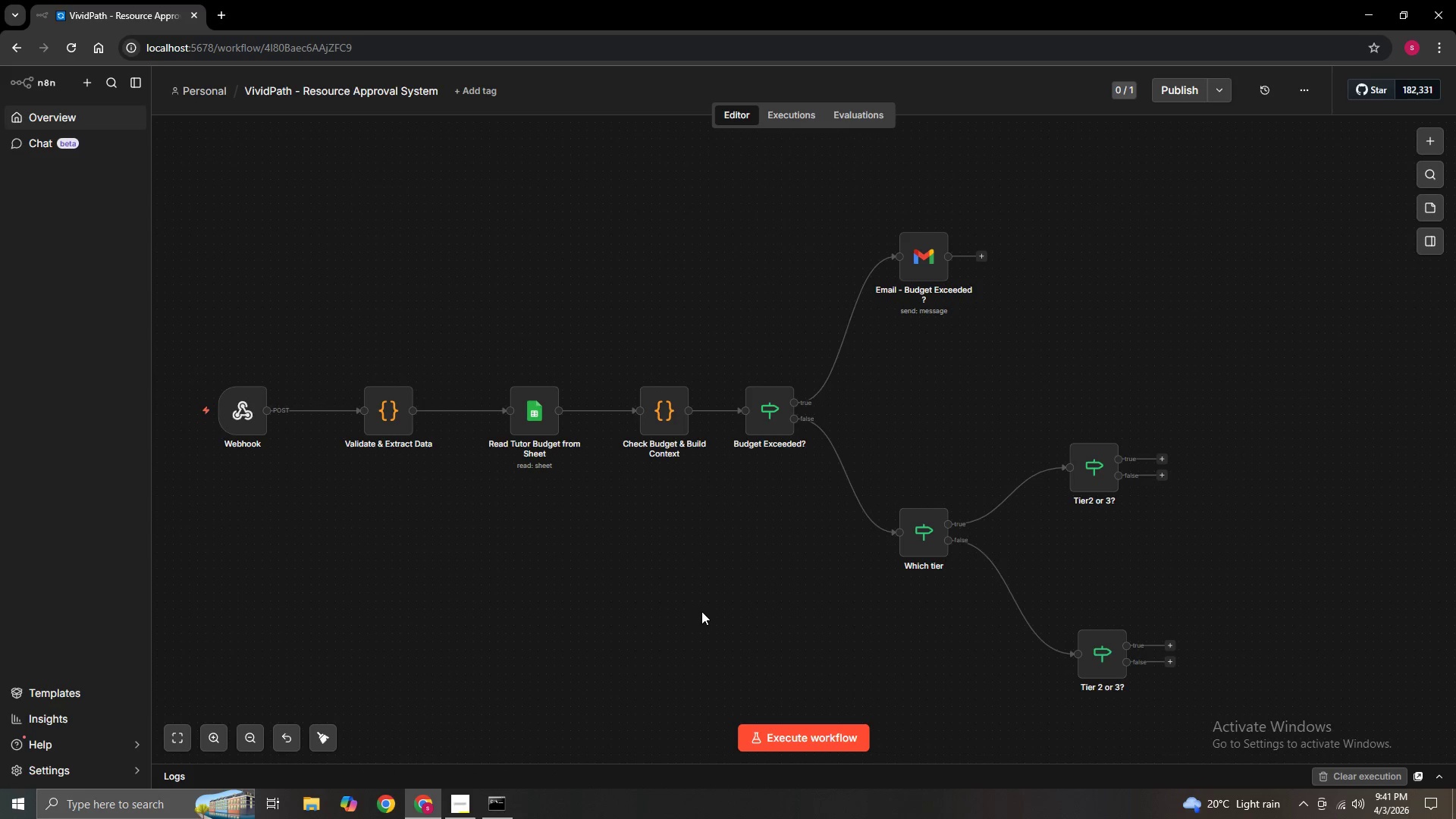 
hold_key(key=ControlLeft, duration=1.5)
left_click_drag(start_coordinate=[392, 406], to_coordinate=[383, 408])
 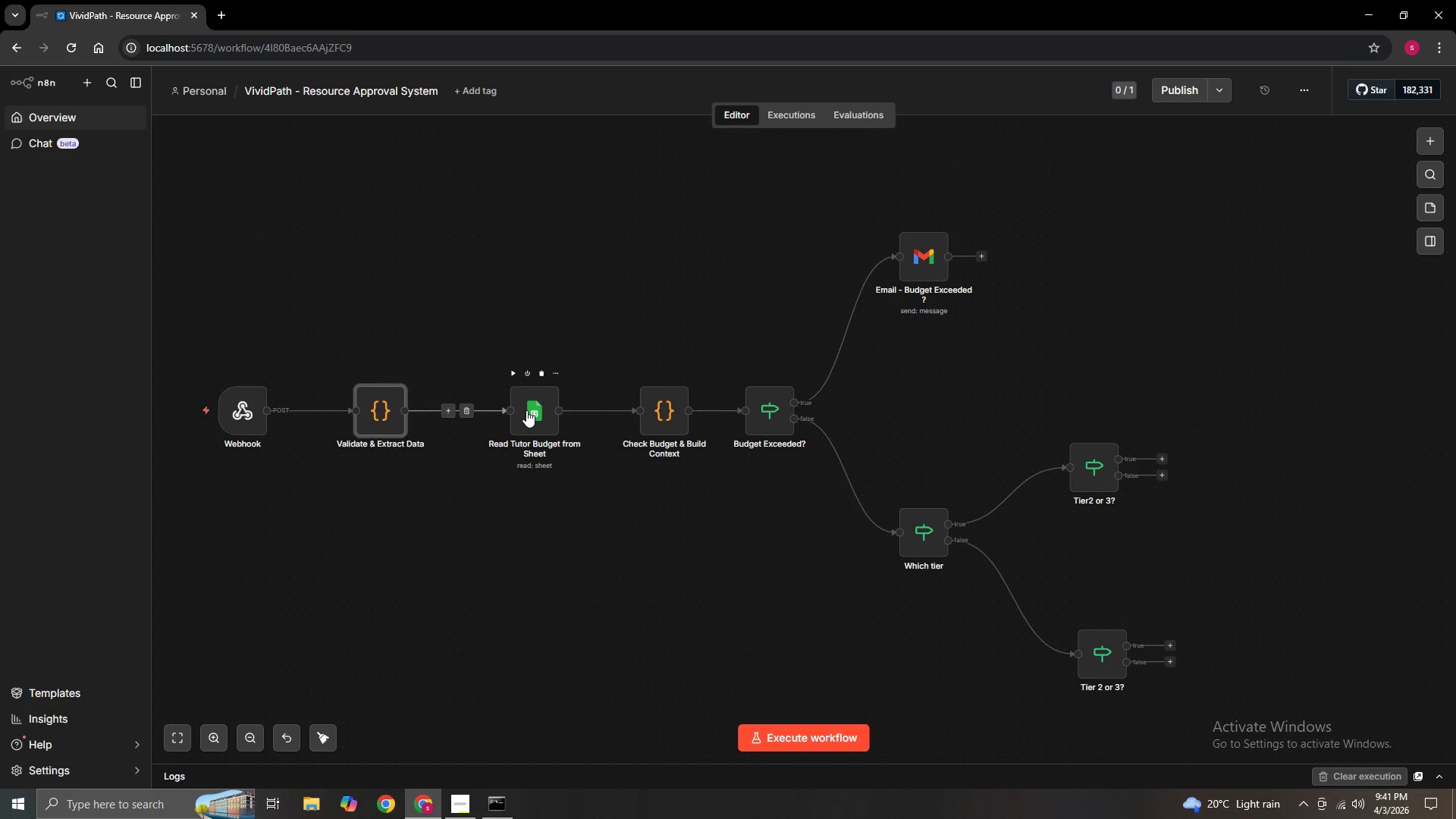 
hold_key(key=ControlLeft, duration=0.64)
 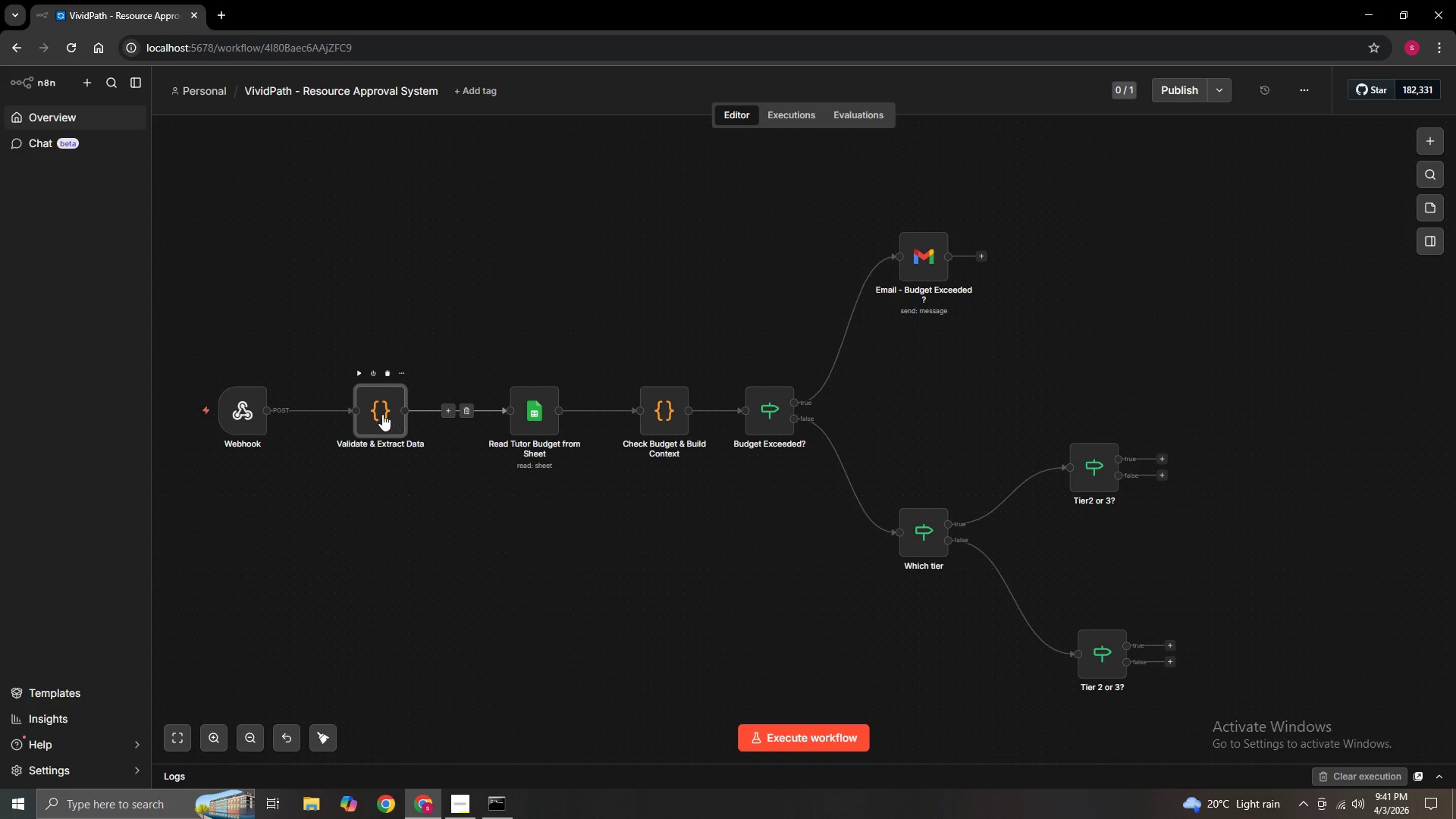 
hold_key(key=ControlLeft, duration=1.52)
left_click_drag(start_coordinate=[378, 413], to_coordinate=[395, 417])
 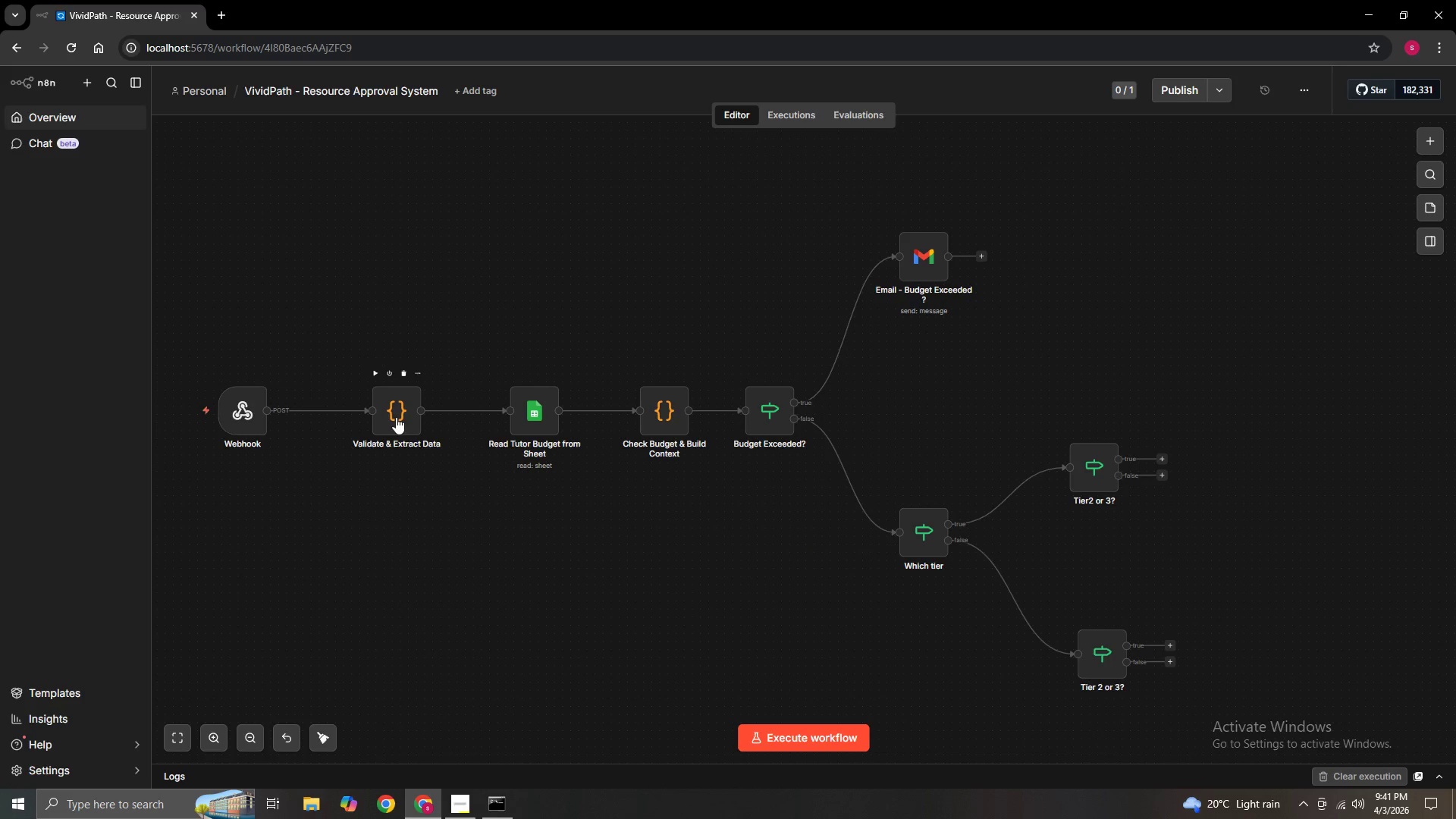 
hold_key(key=ControlLeft, duration=1.5)
left_click_drag(start_coordinate=[771, 413], to_coordinate=[780, 413])
 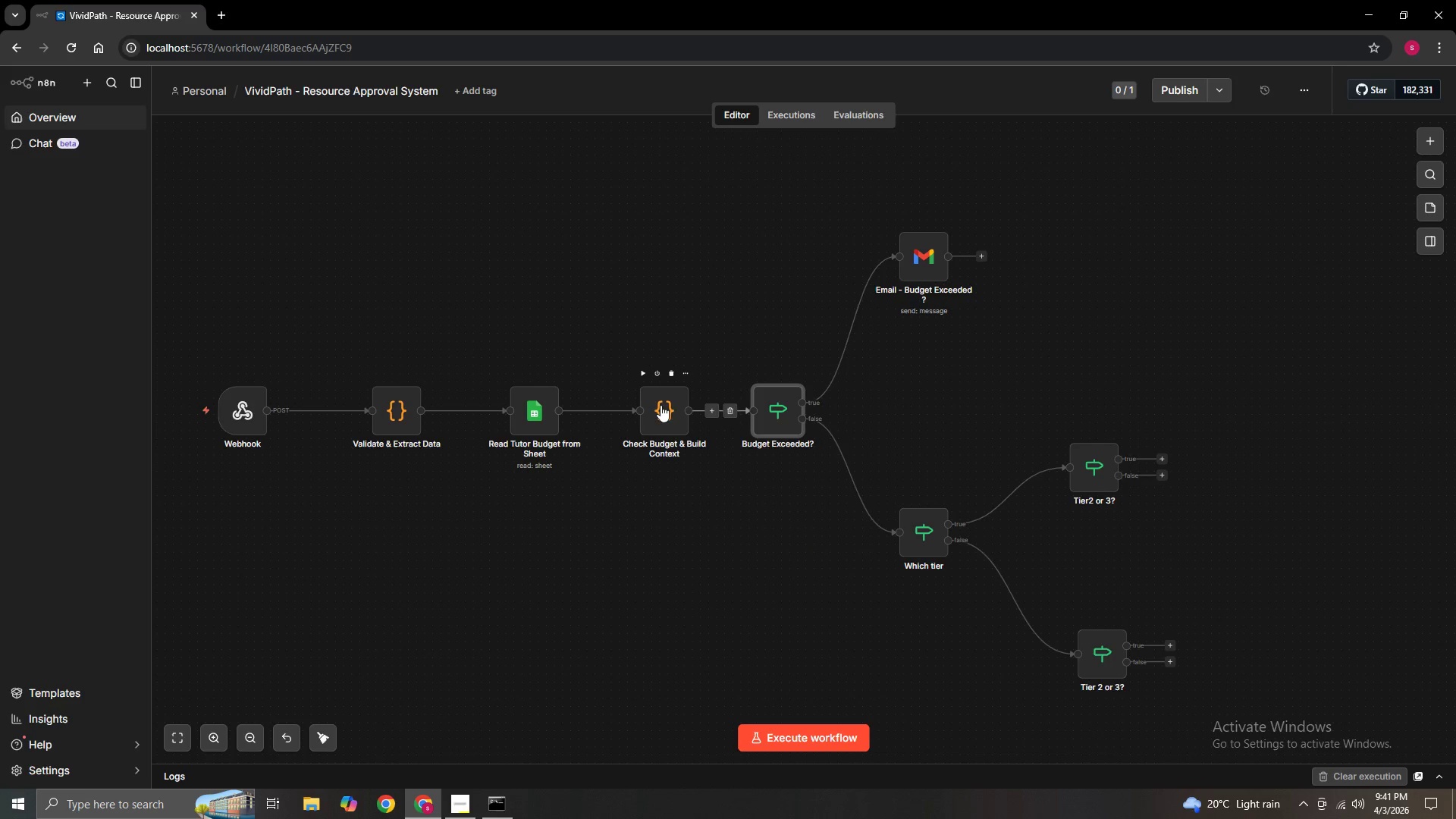 
hold_key(key=ControlLeft, duration=1.52)
 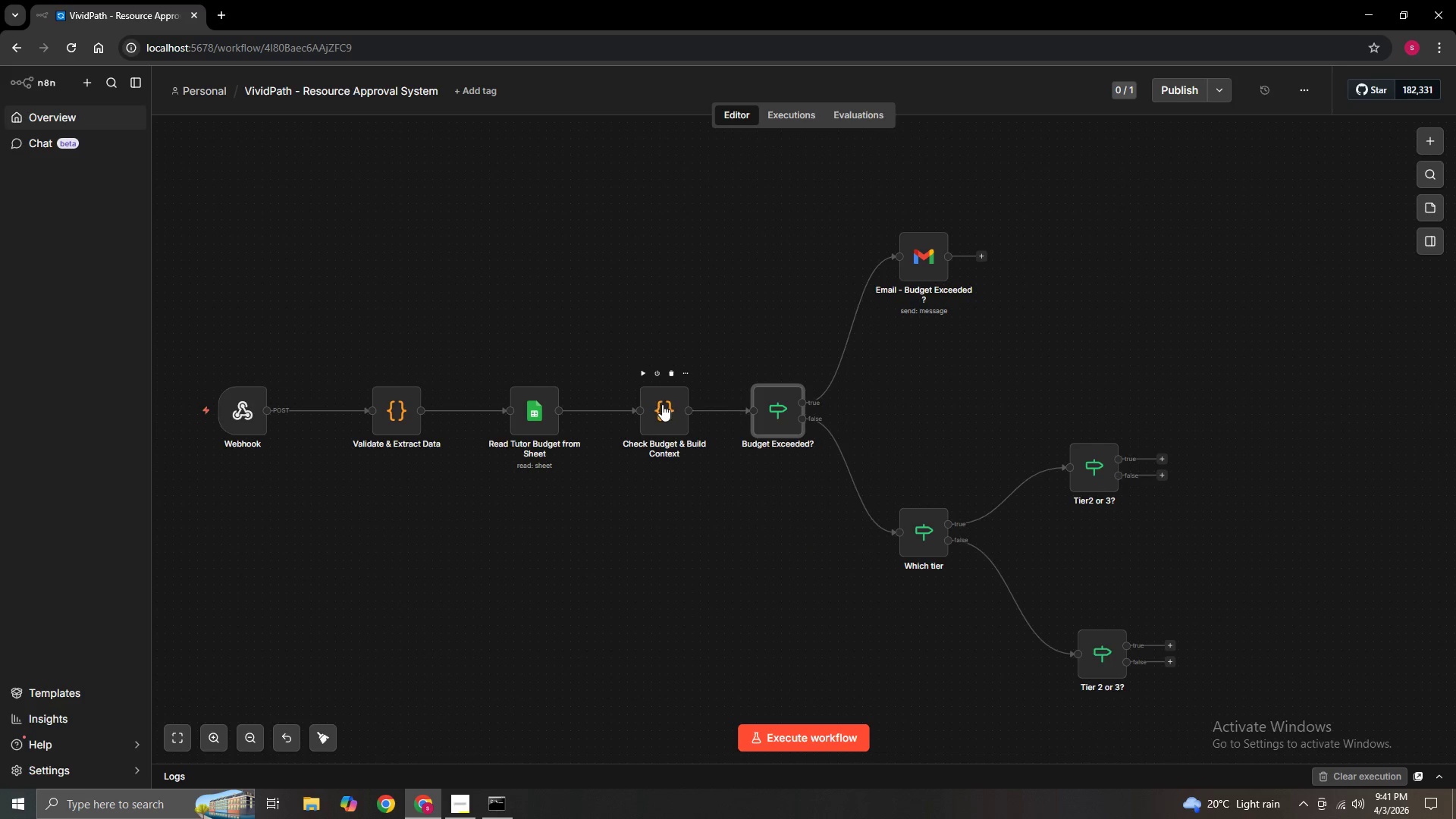 
hold_key(key=ControlLeft, duration=1.51)
left_click_drag(start_coordinate=[663, 404], to_coordinate=[647, 405])
 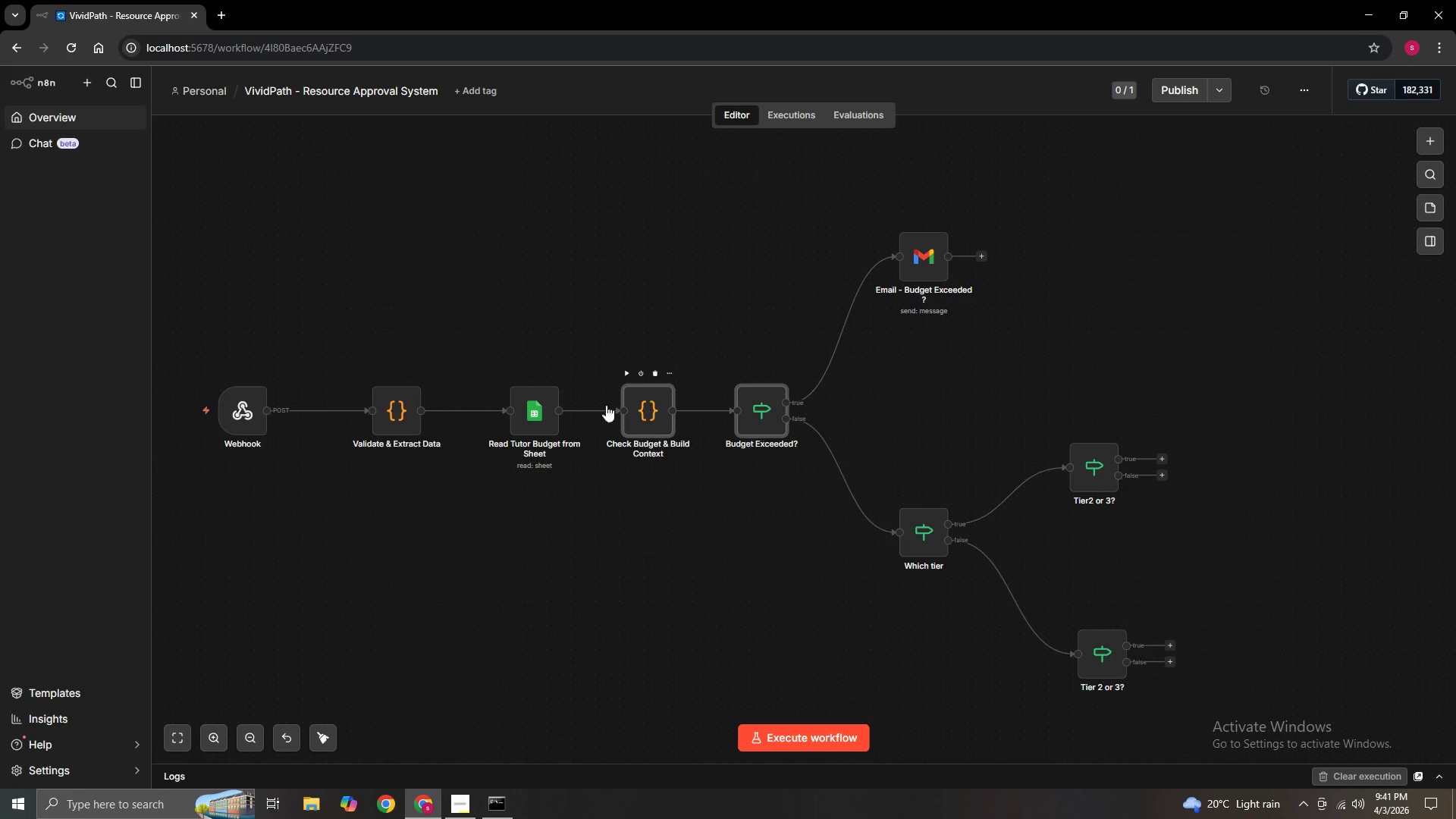 
hold_key(key=ControlLeft, duration=1.52)
left_click_drag(start_coordinate=[530, 404], to_coordinate=[516, 406])
 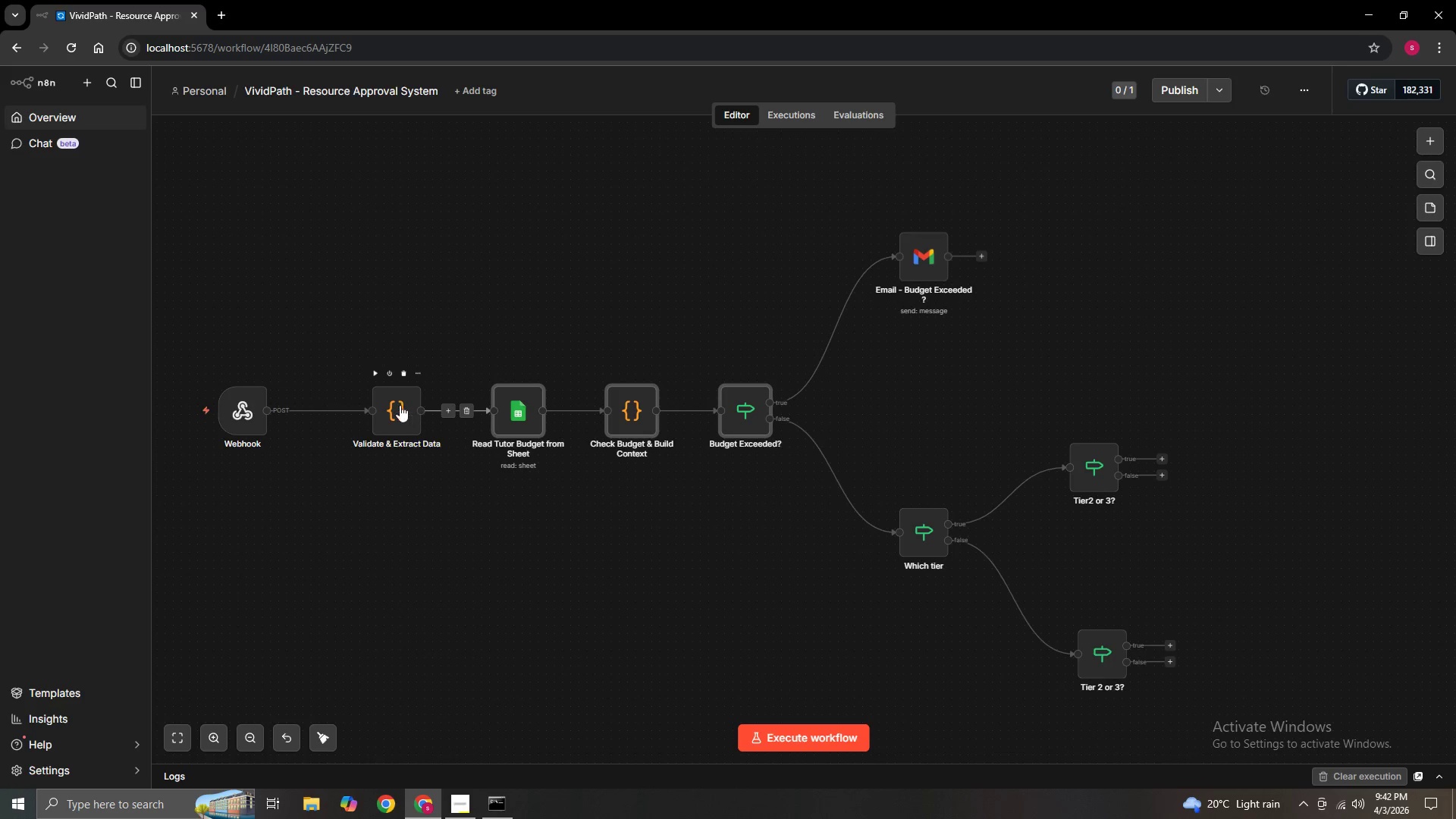 
hold_key(key=ControlLeft, duration=1.53)
 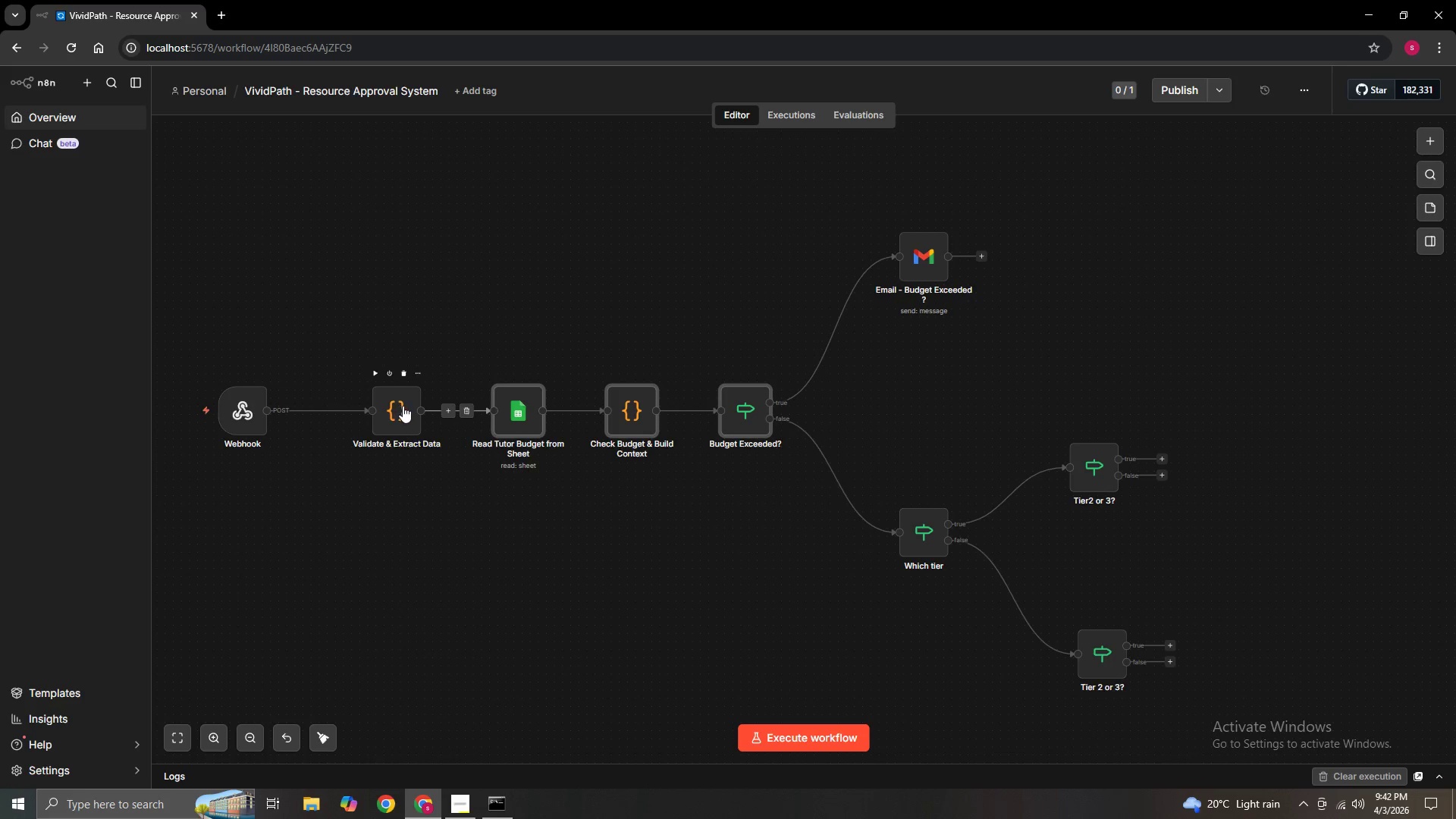 
hold_key(key=ControlLeft, duration=1.52)
left_click_drag(start_coordinate=[403, 405], to_coordinate=[381, 406])
 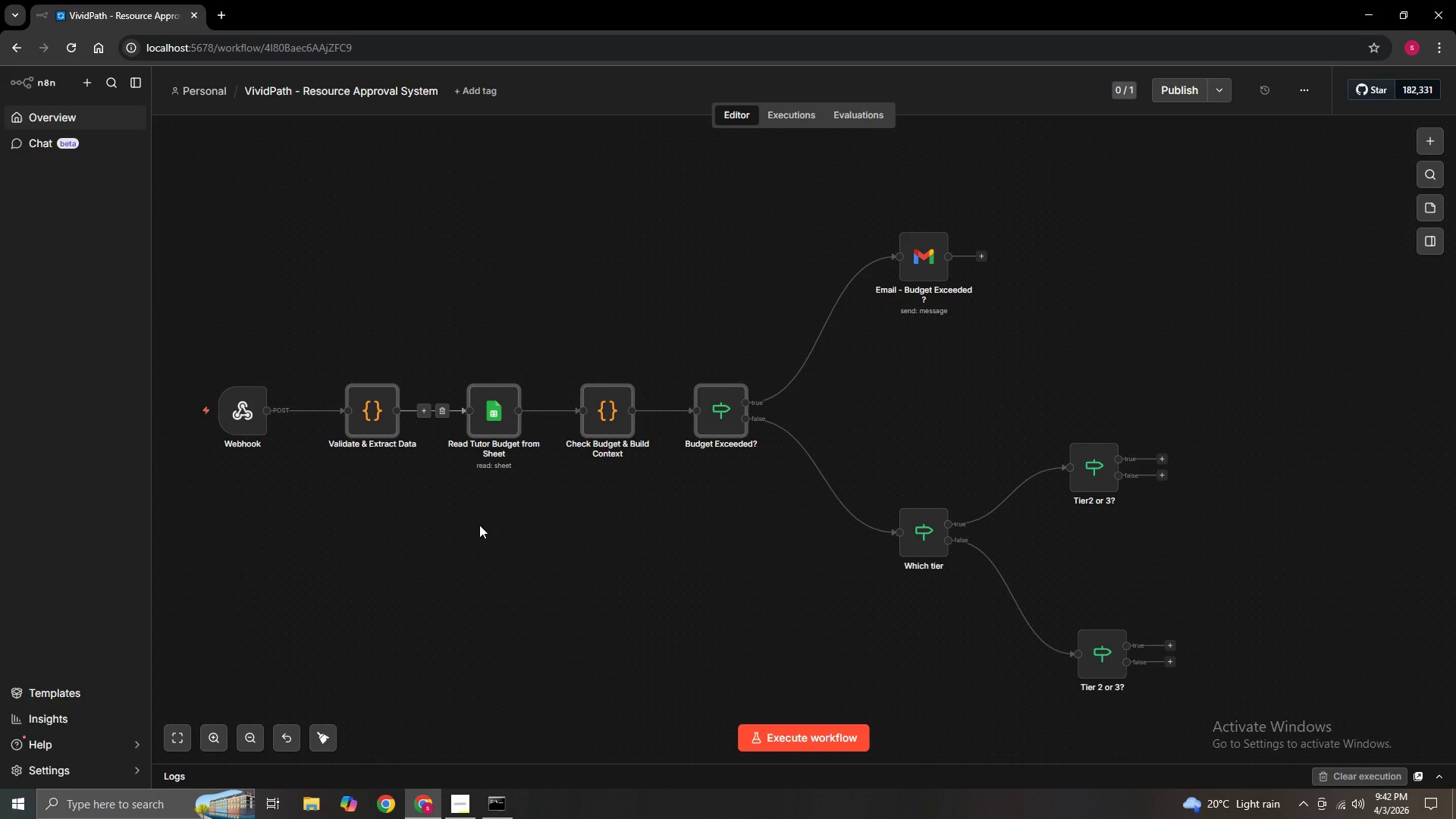 
hold_key(key=ControlLeft, duration=1.17)
 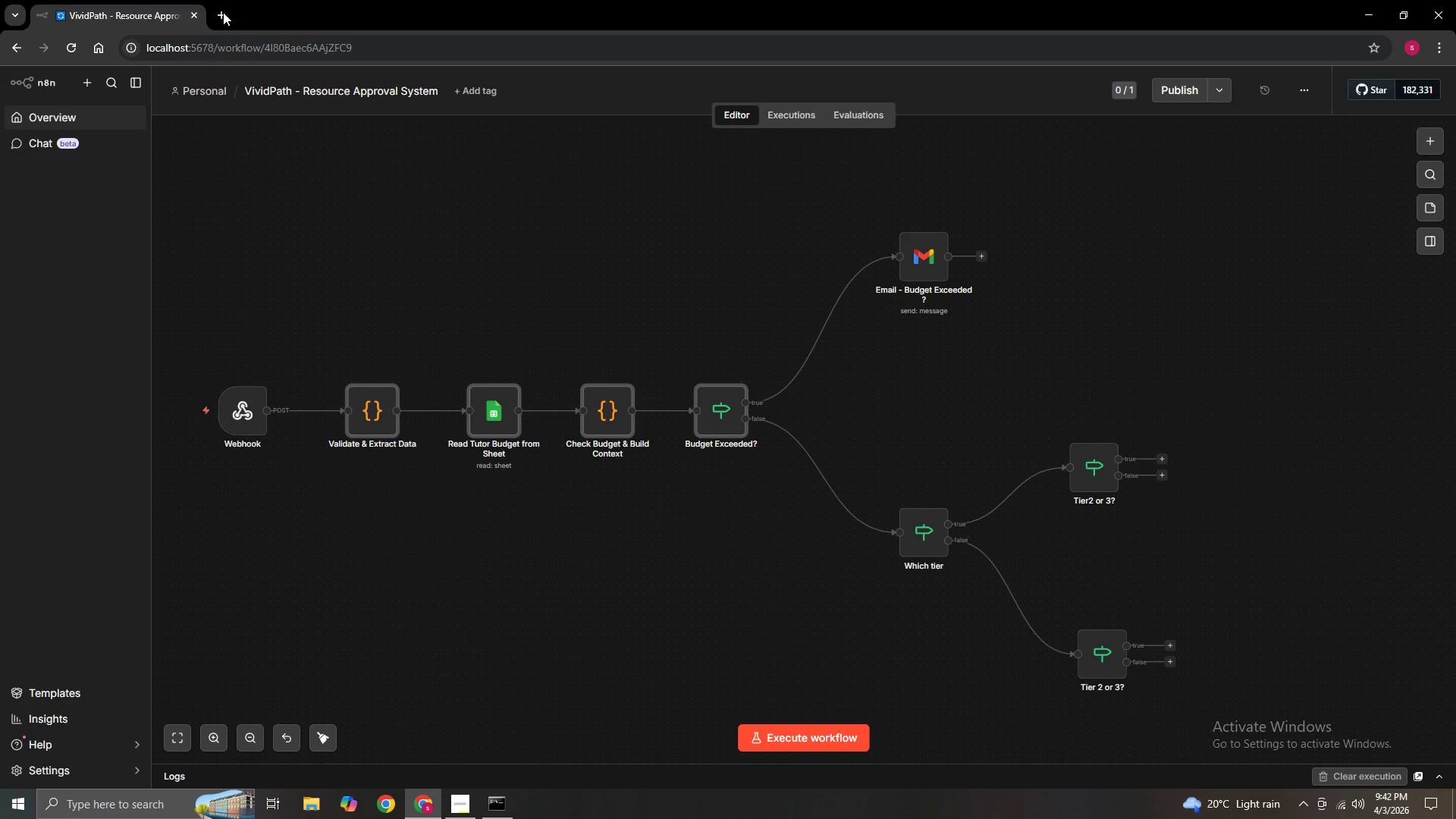 
left_click([219, 11])
 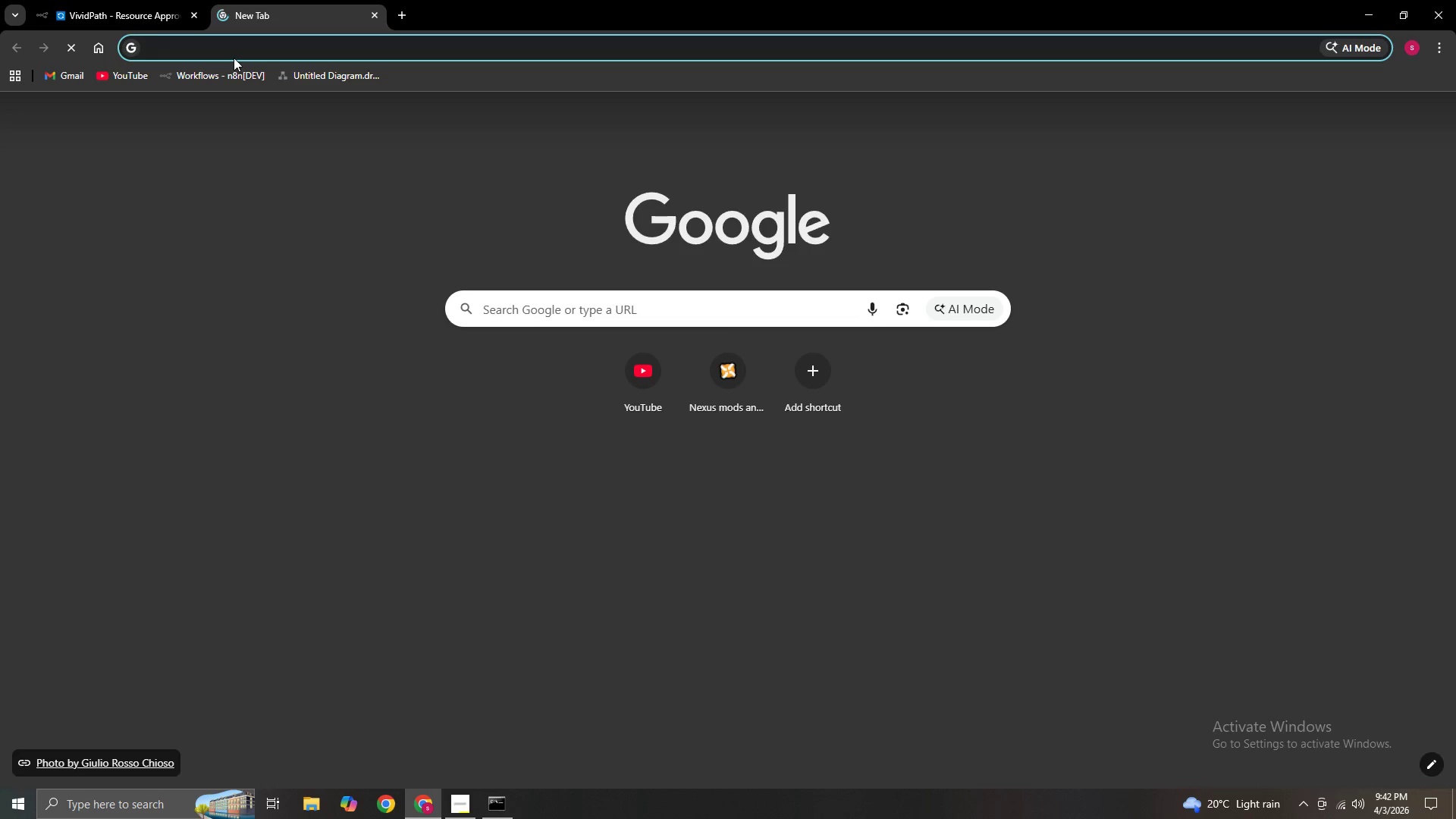 
left_click([243, 52])
 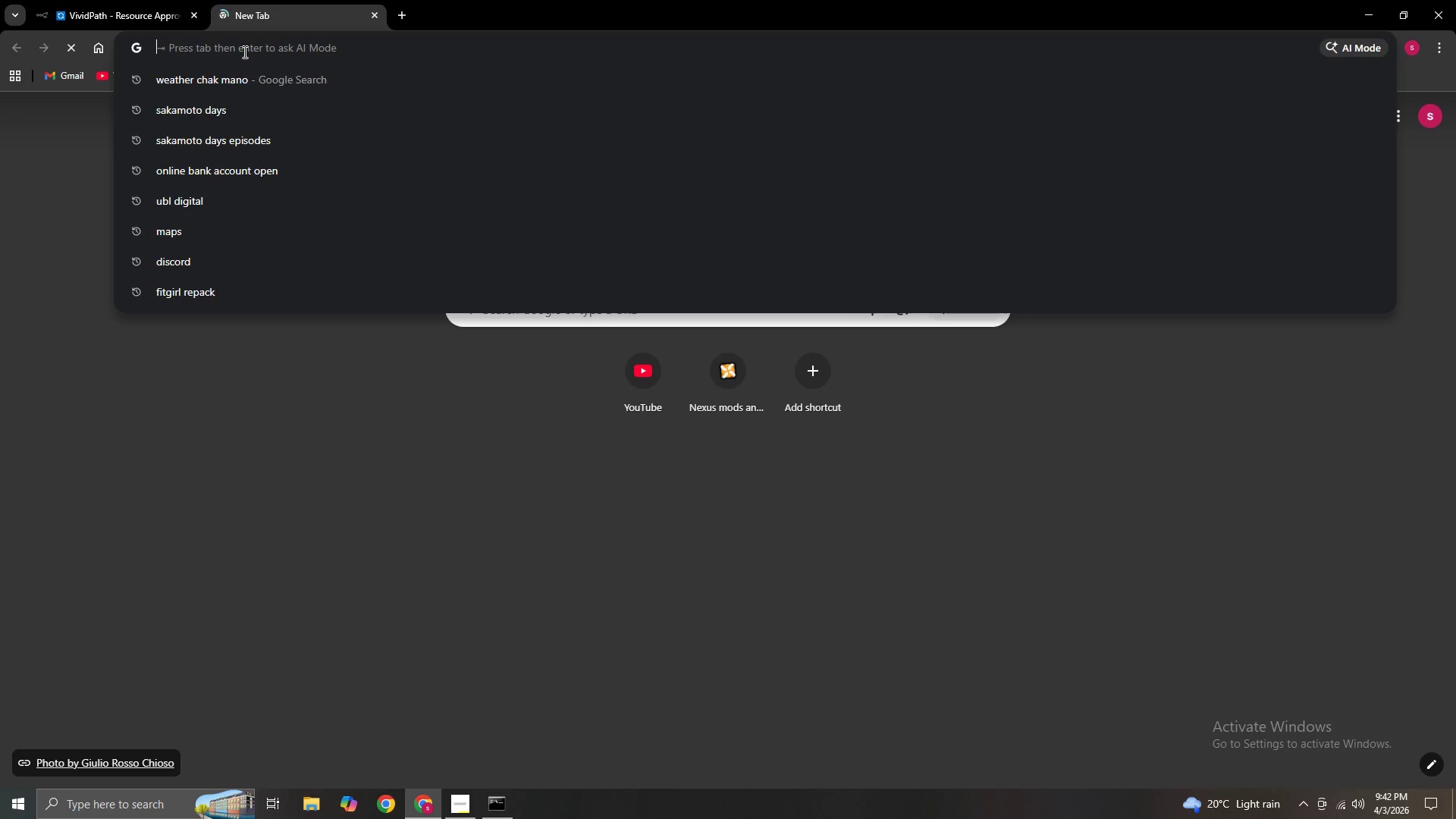 
type(hob)
key(Backspace)
 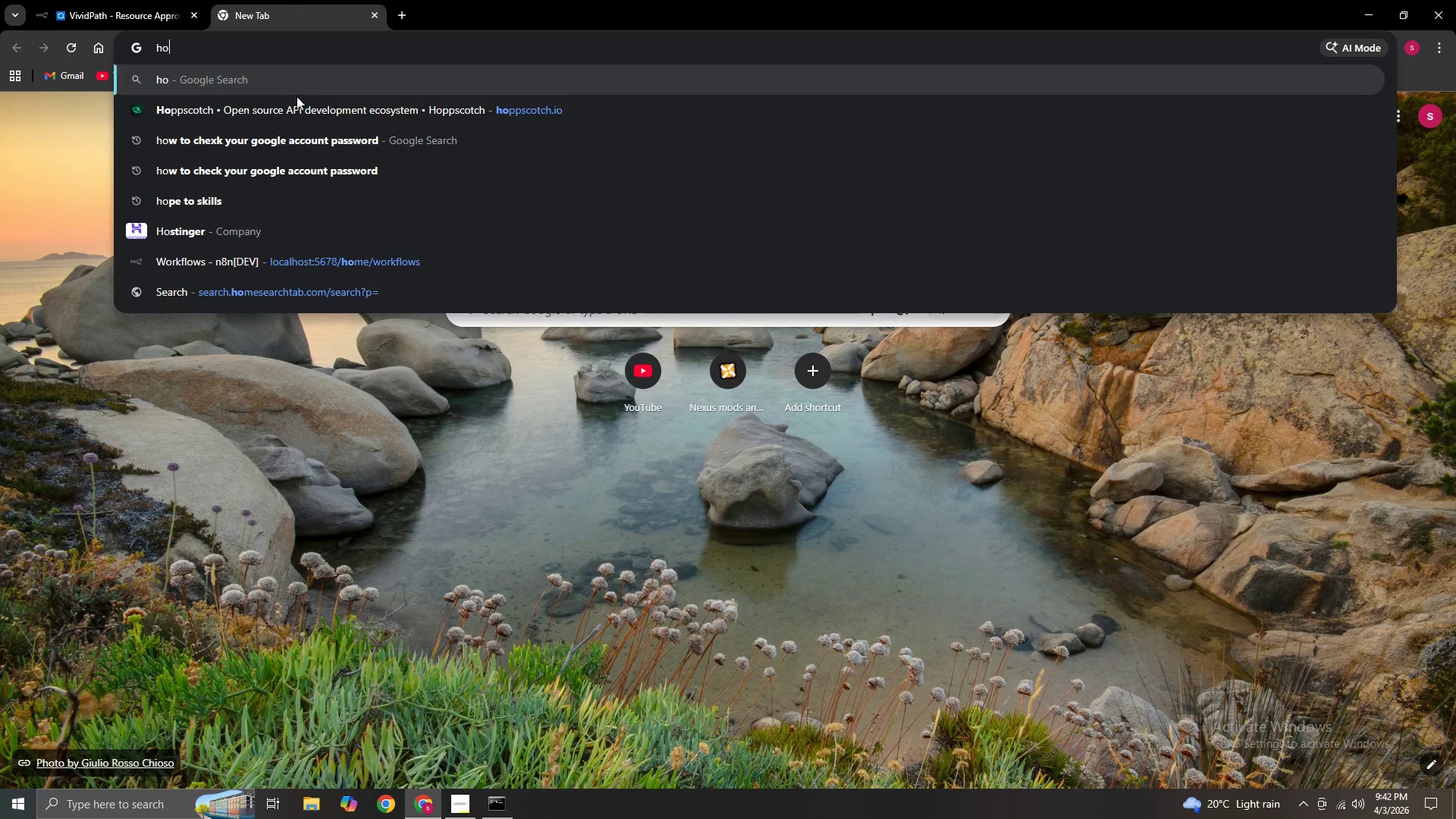 
left_click([297, 97])
 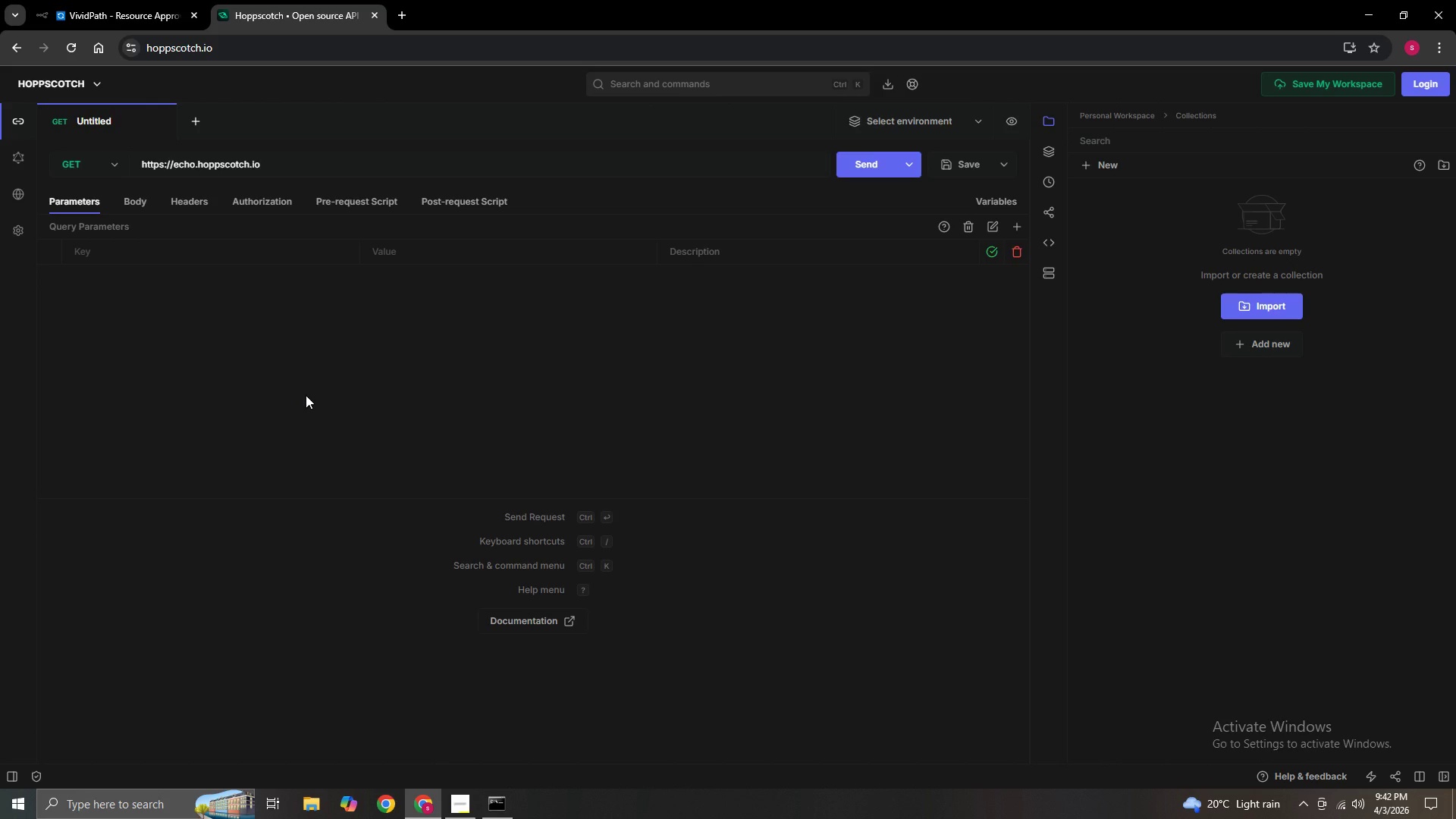 
left_click([195, 122])
 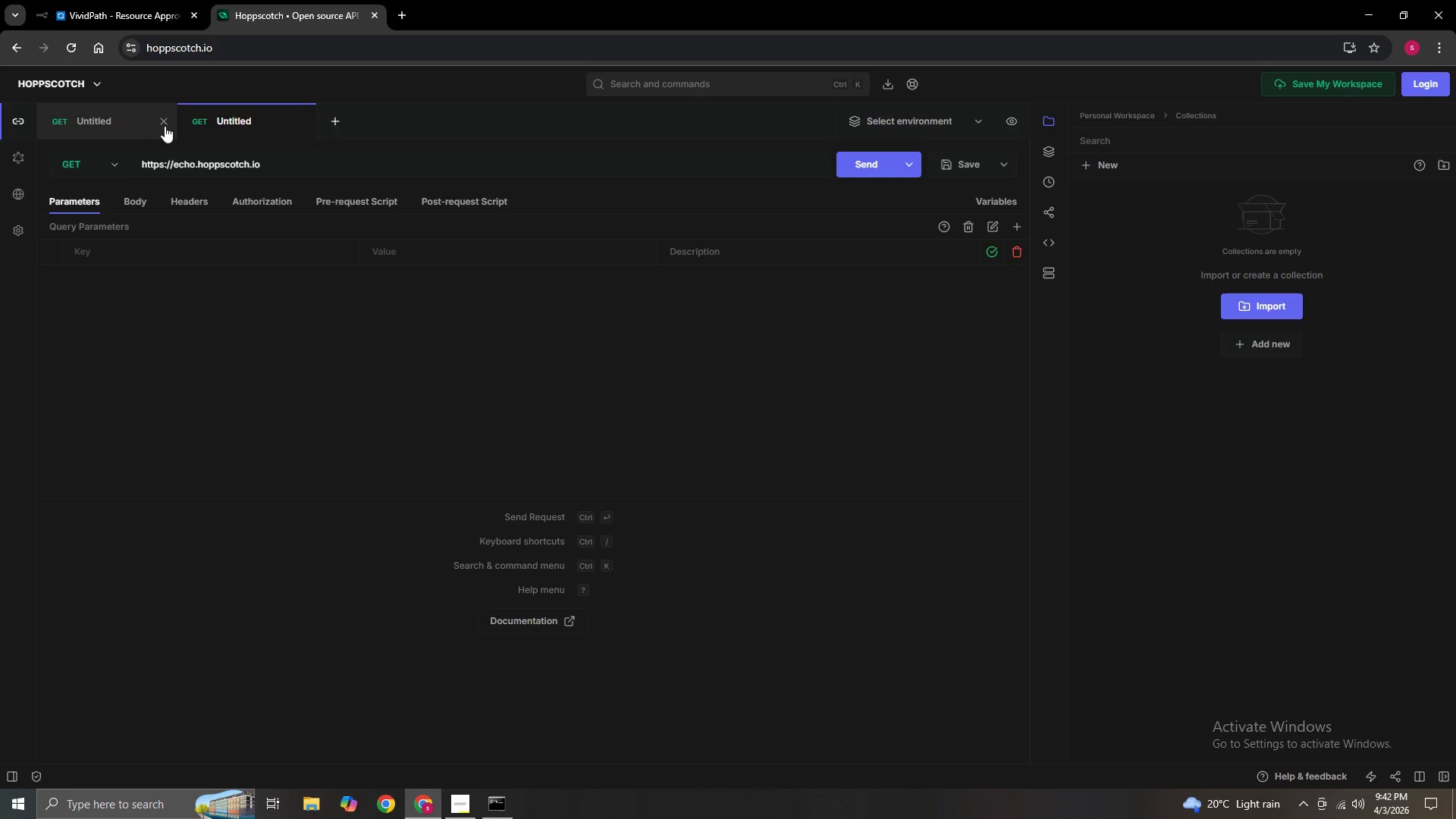 
left_click([165, 125])
 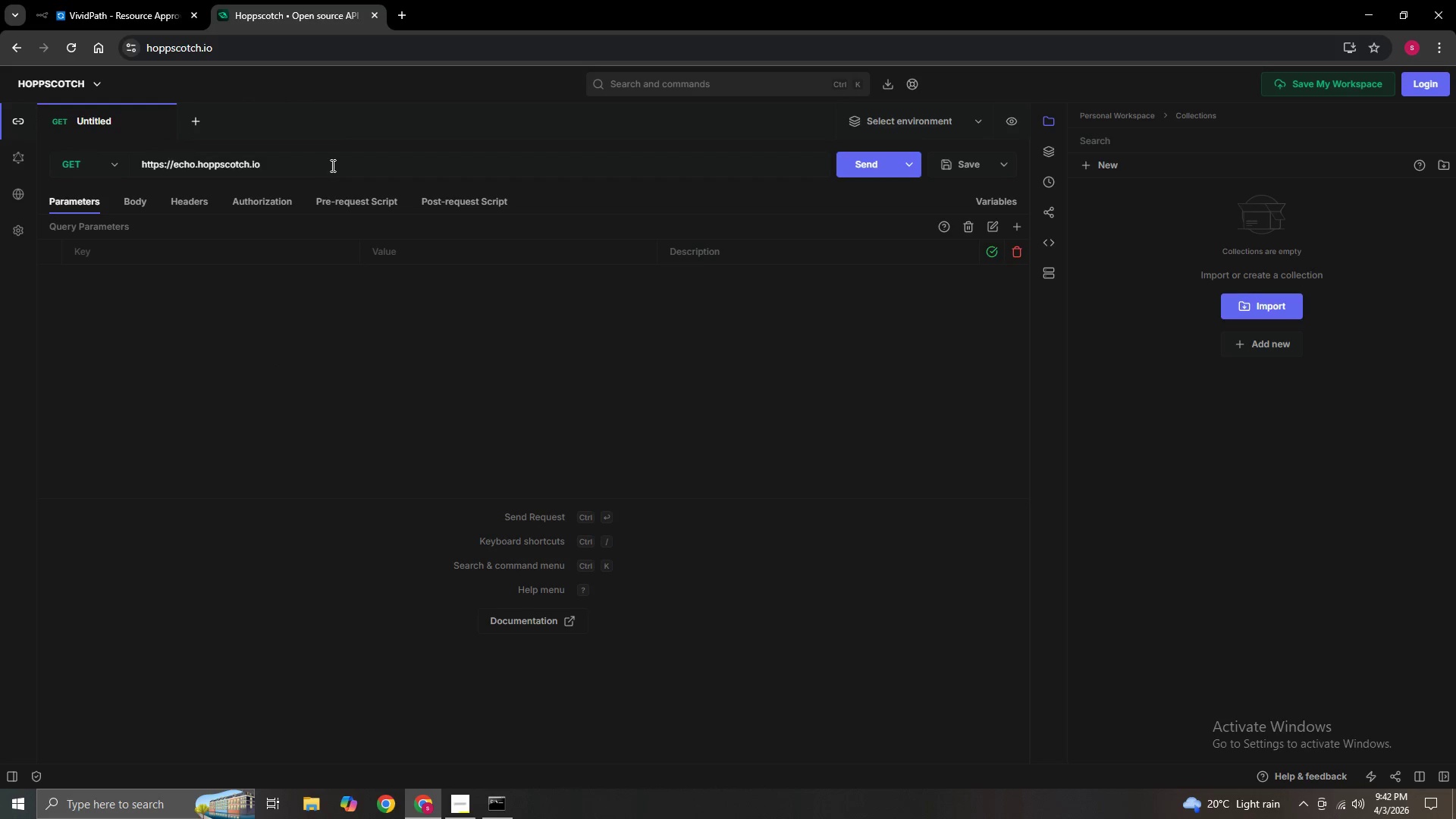 
left_click([383, 171])
 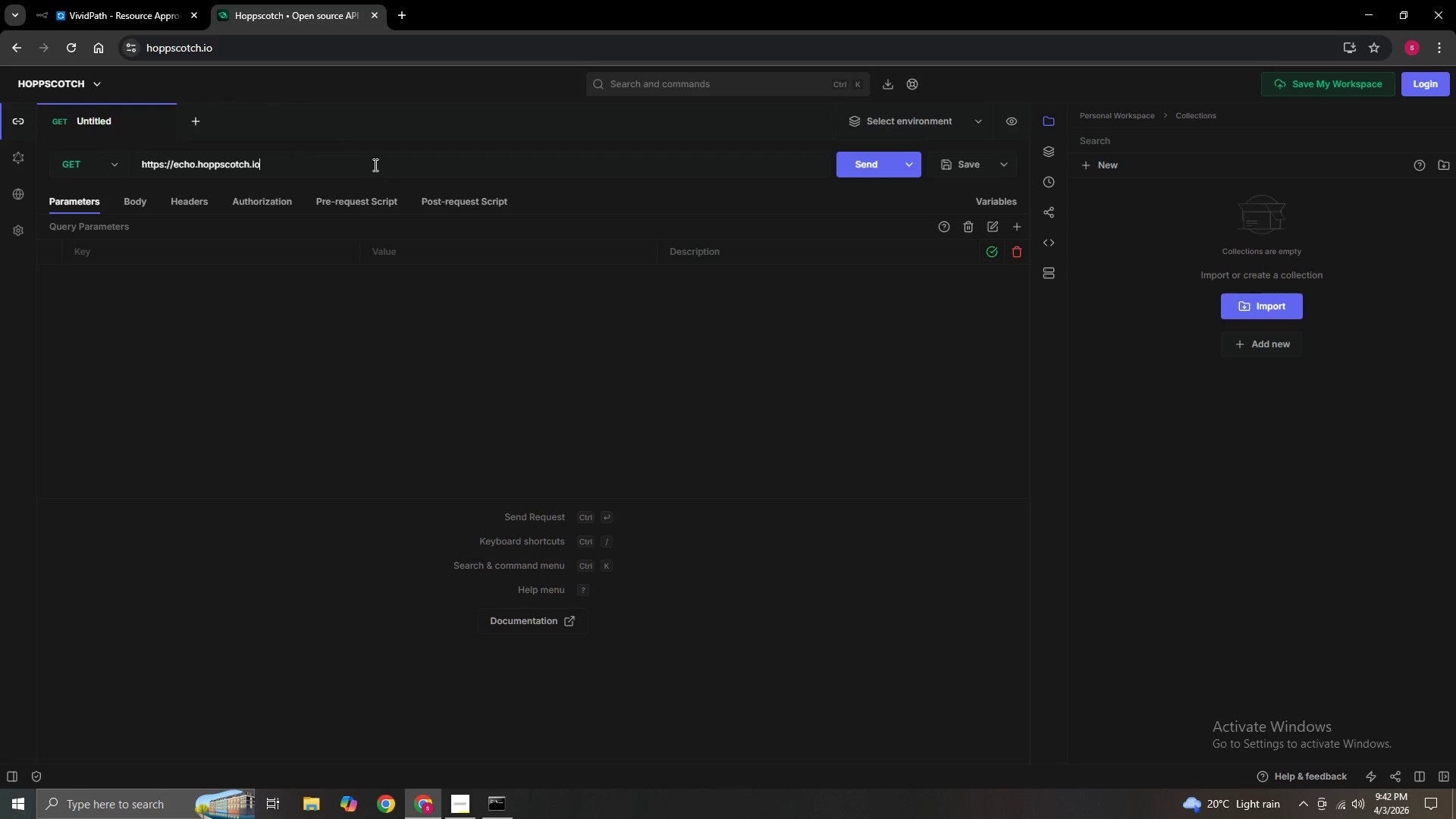 
double_click([379, 162])
 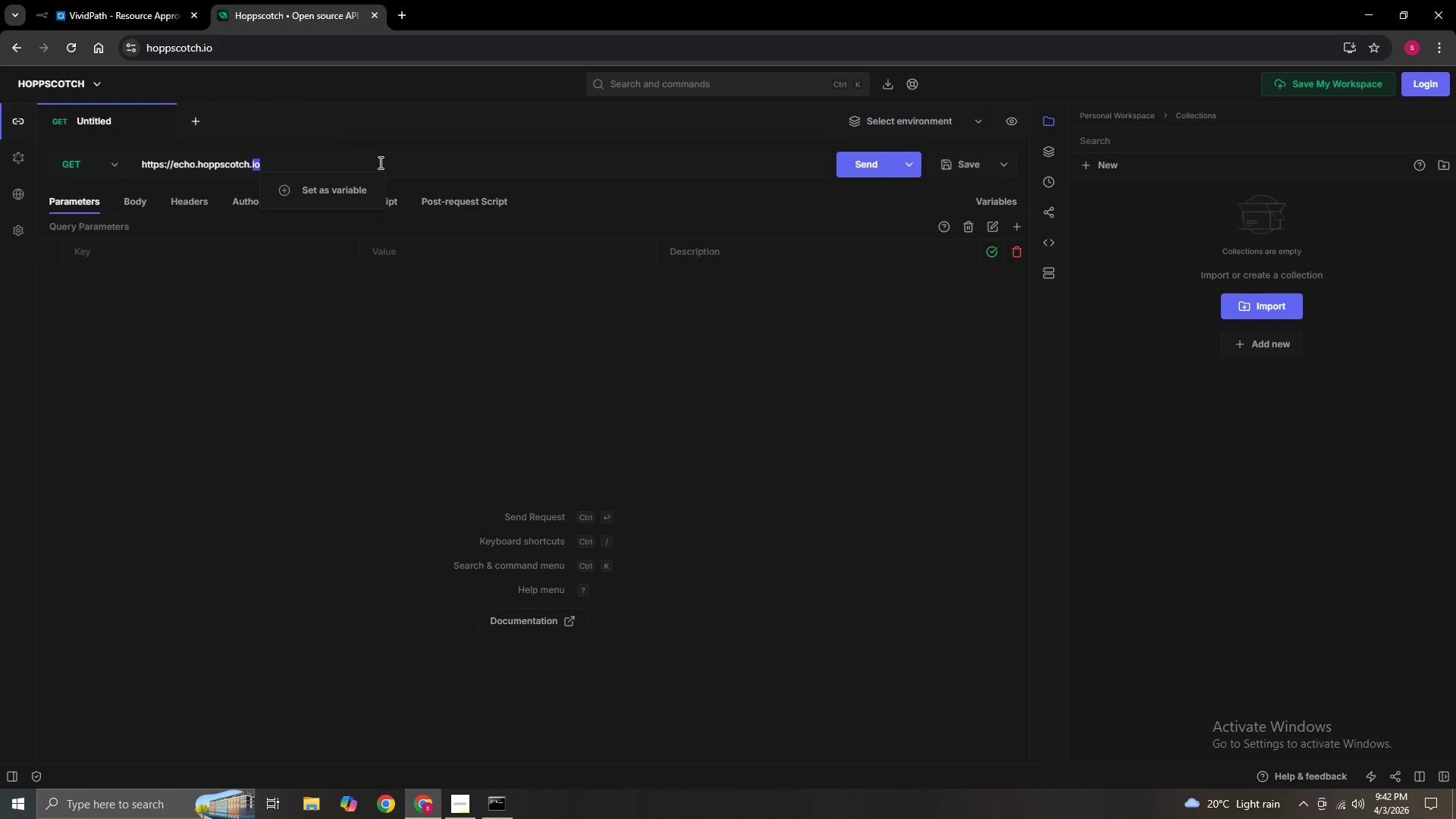 
key(Backspace)
 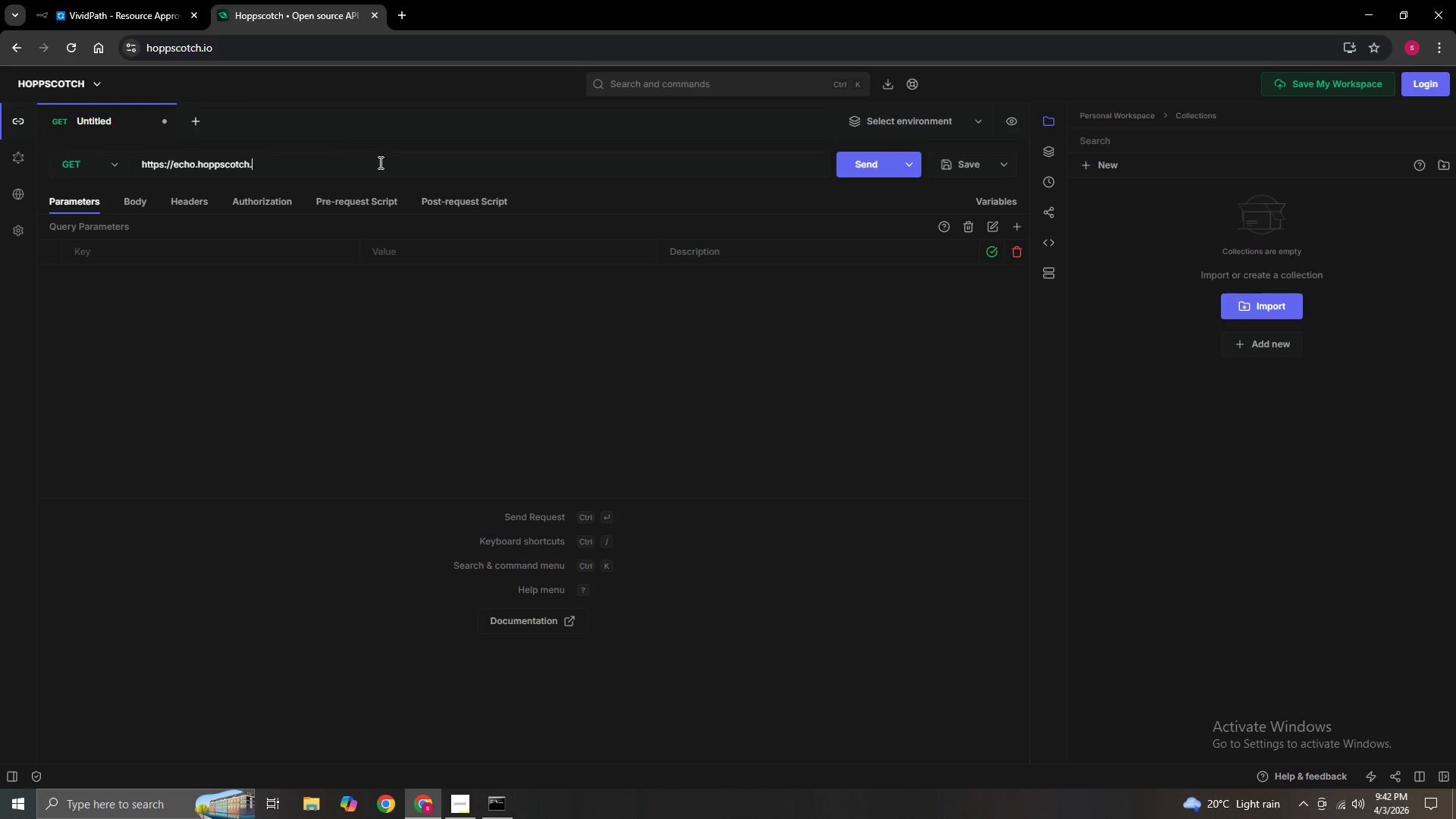 
key(Backspace)
 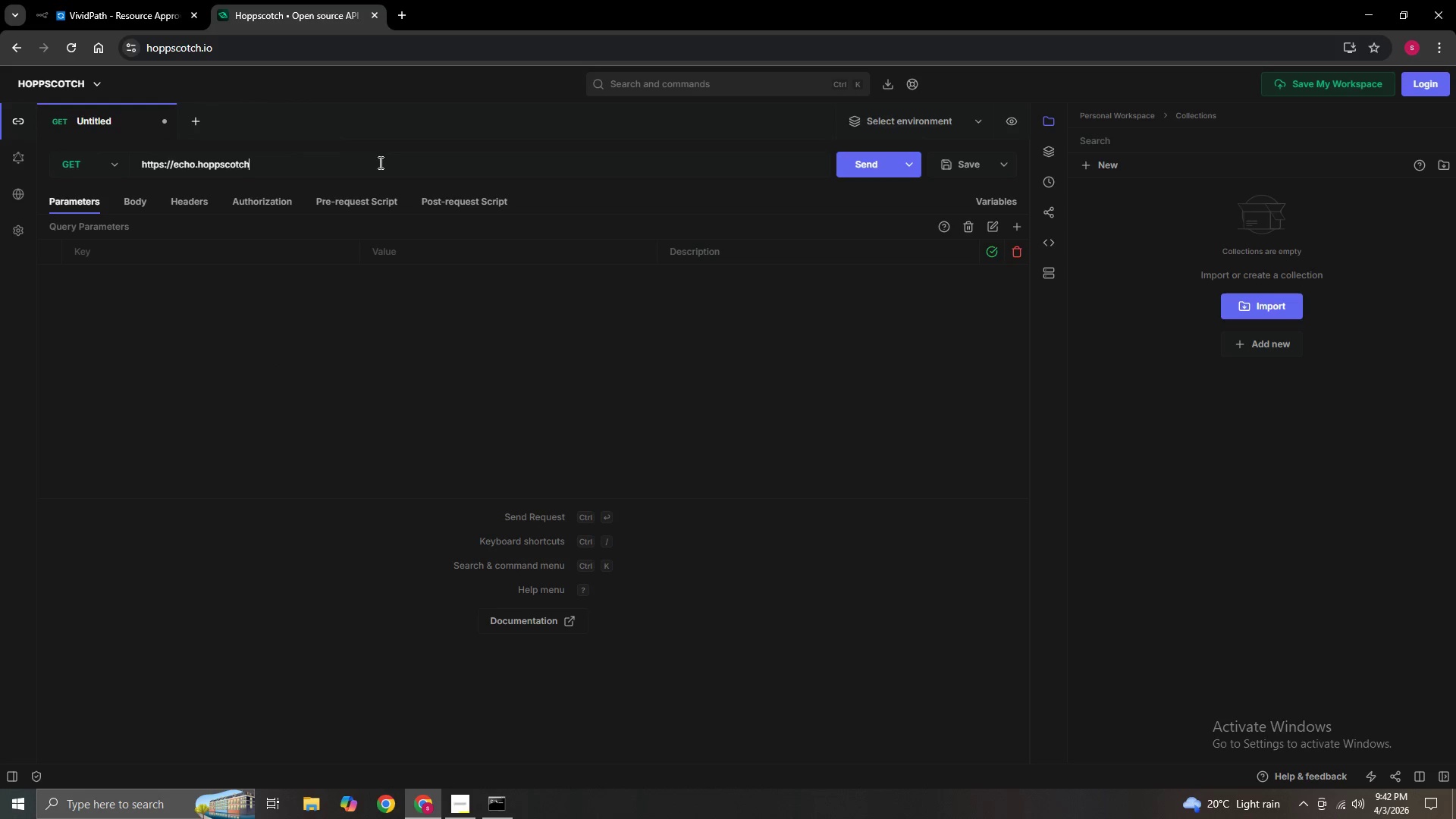 
key(Backspace)
 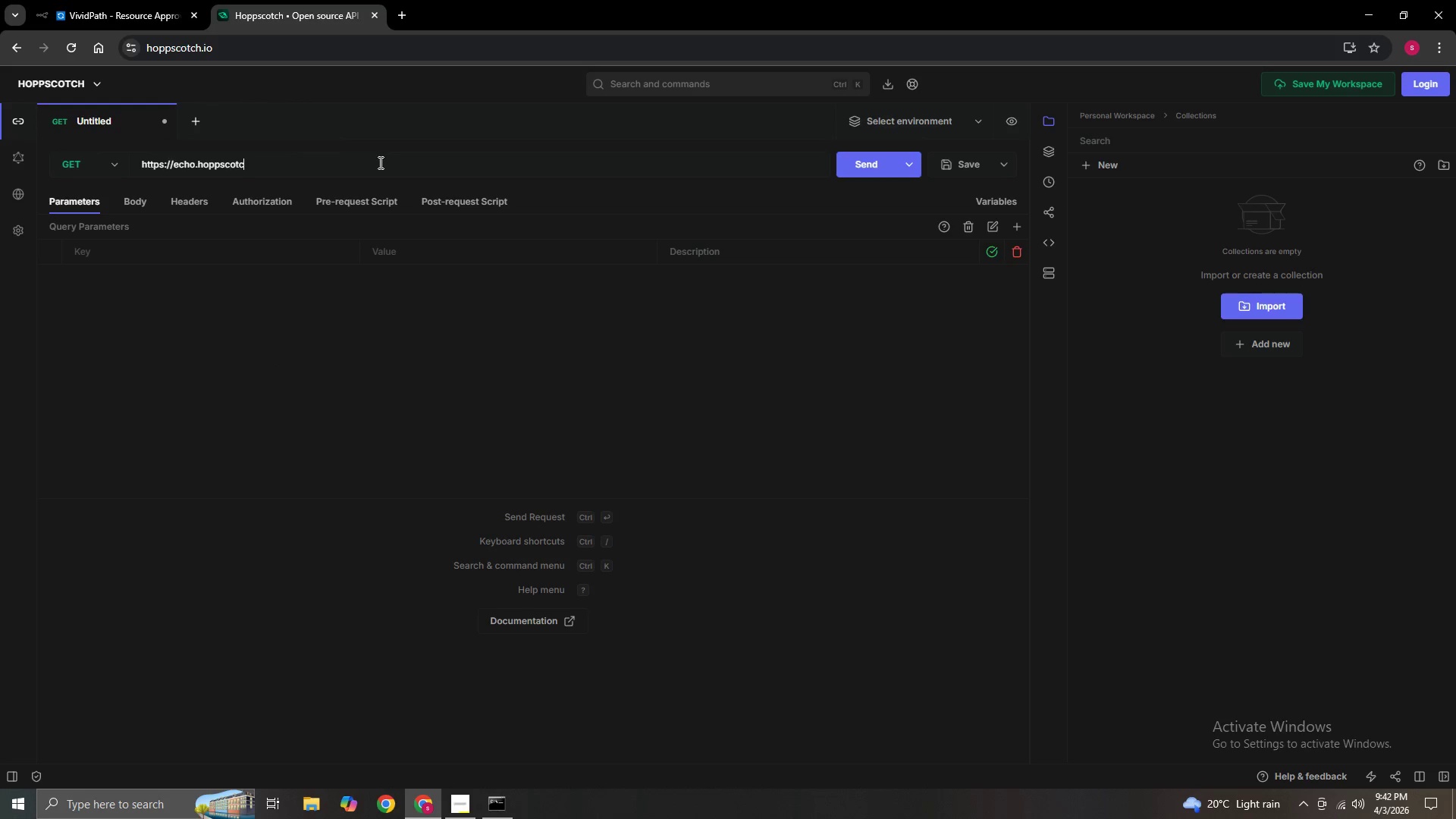 
key(Backspace)
 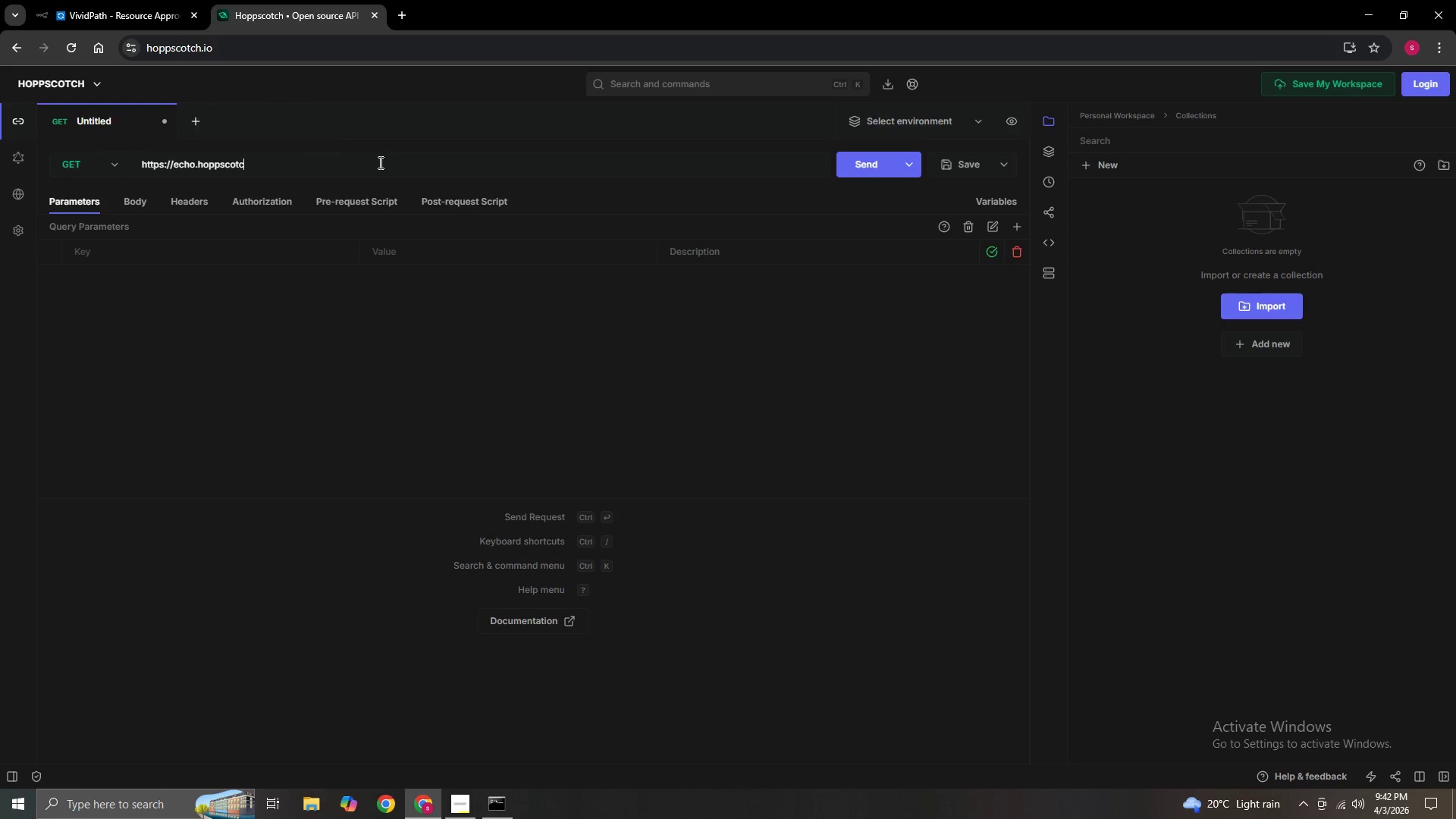 
key(Backspace)
 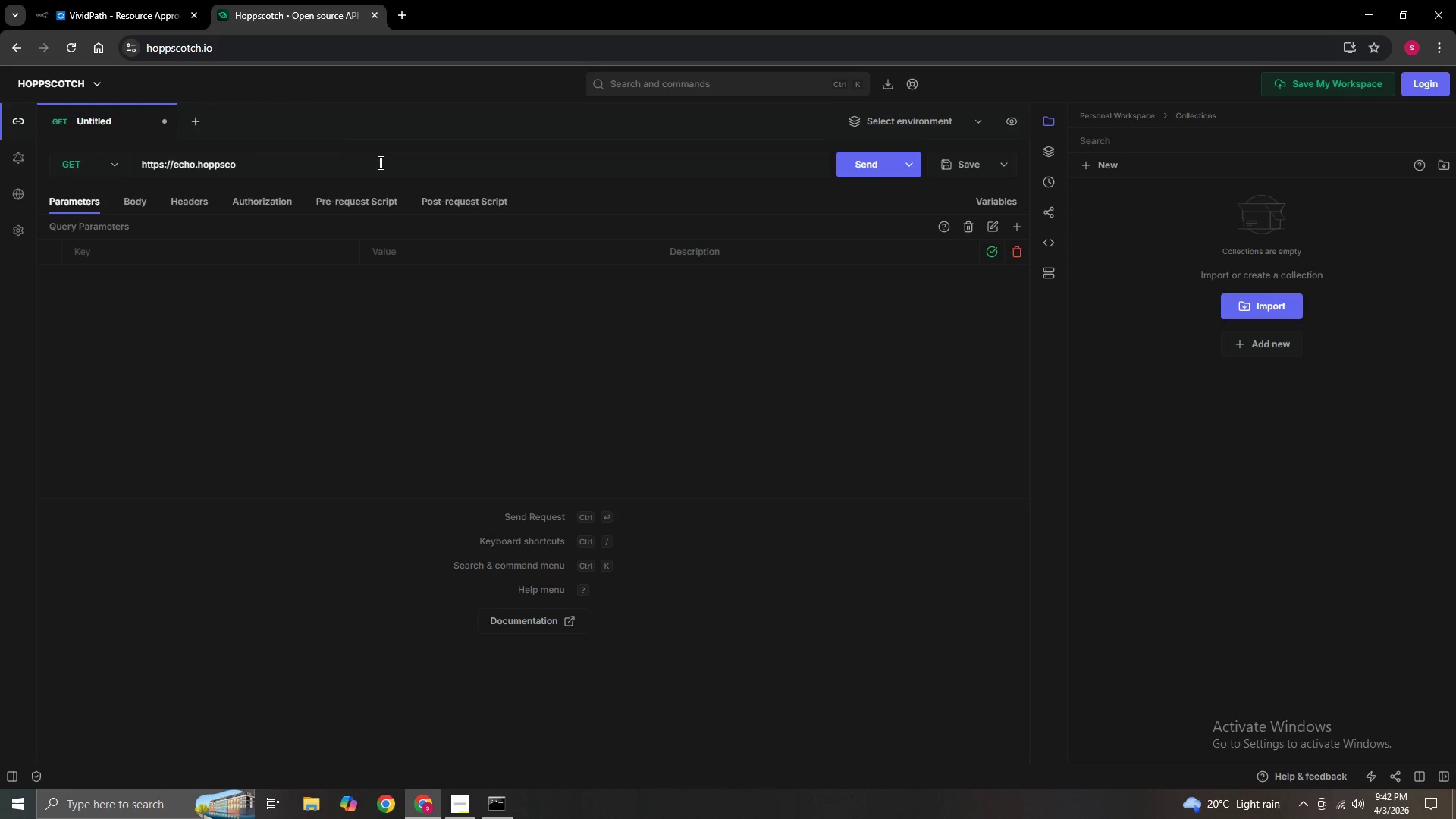 
key(Backspace)
 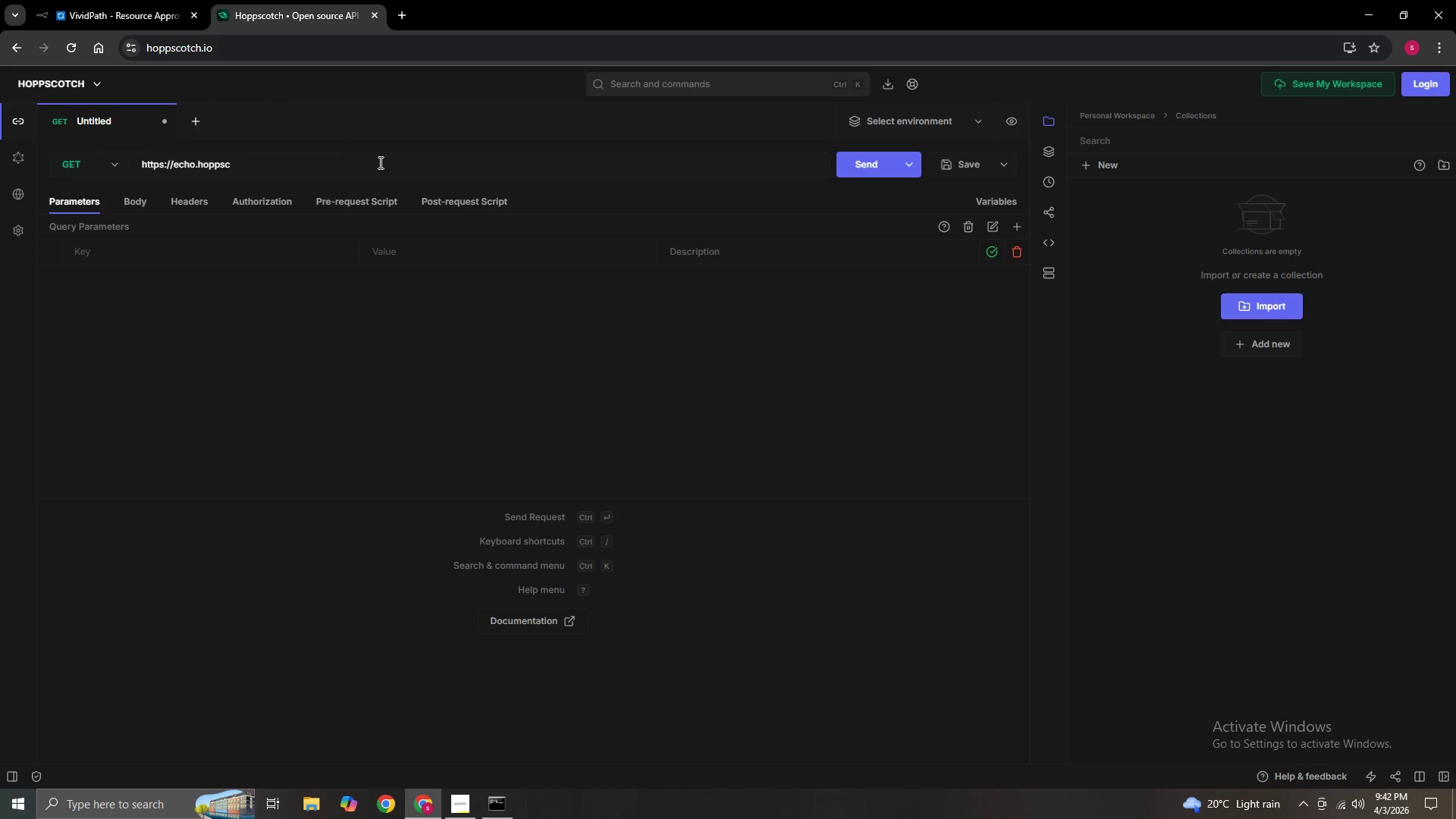 
key(Backspace)
 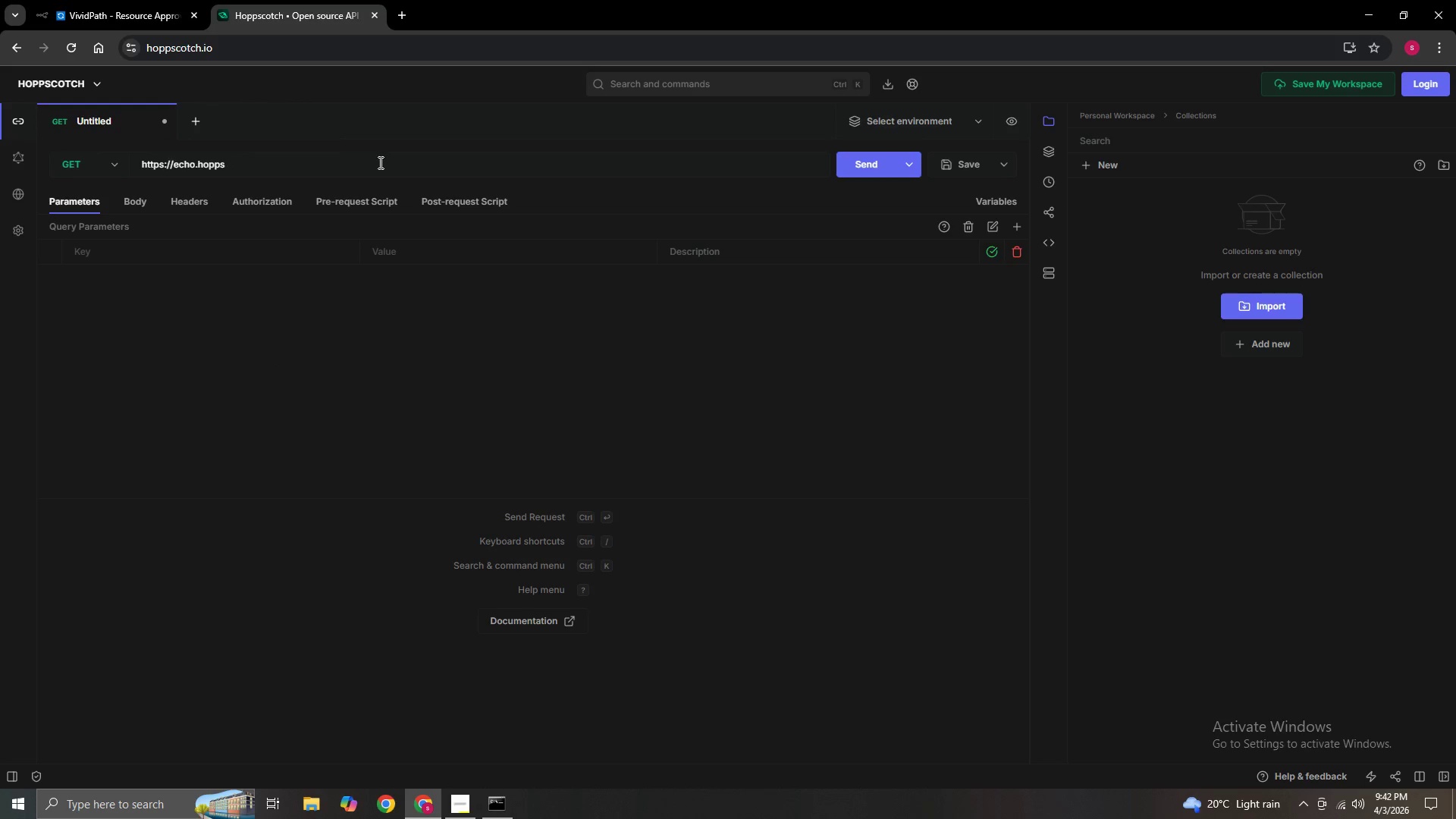 
key(Backspace)
 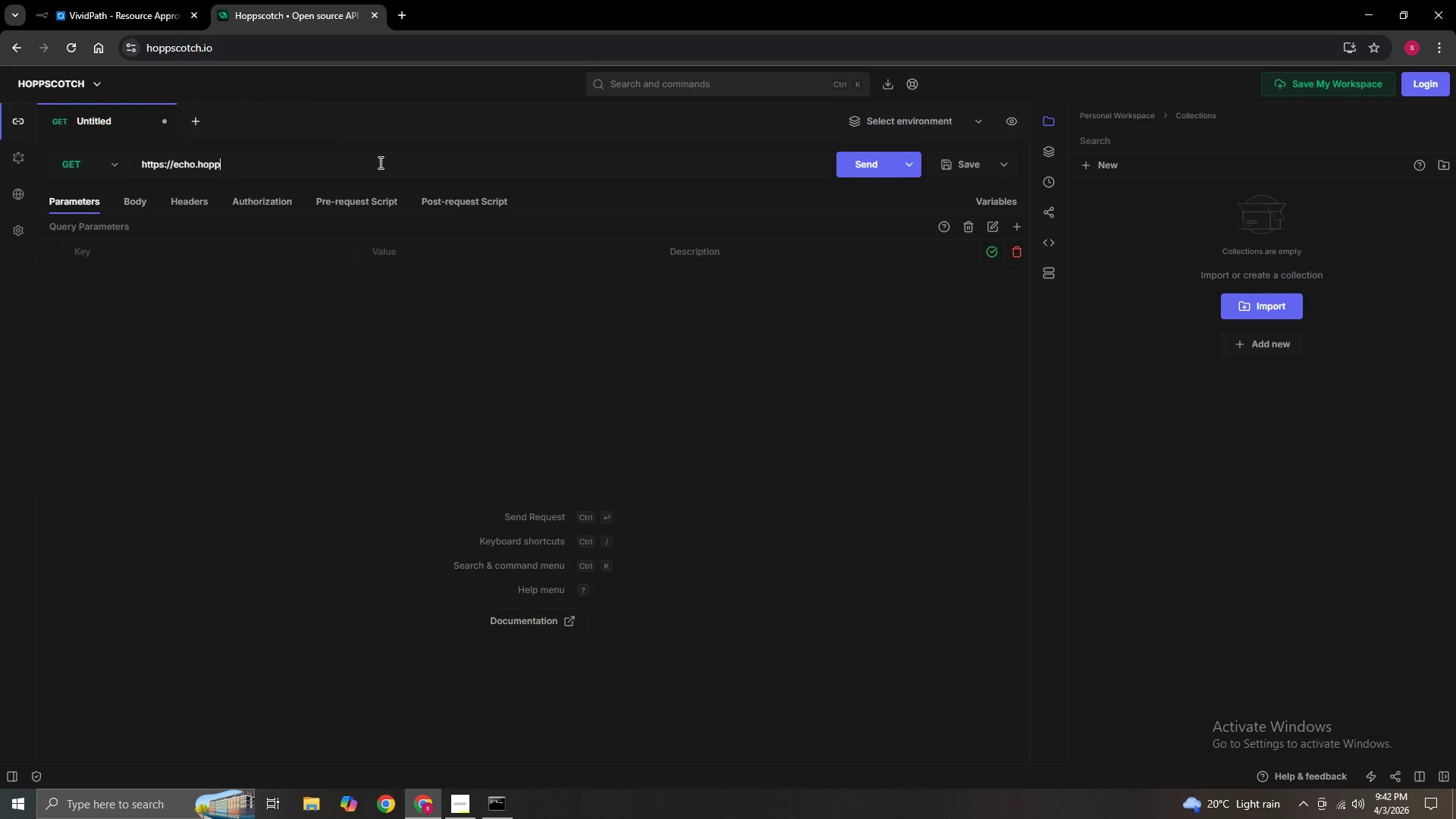 
key(Backspace)
 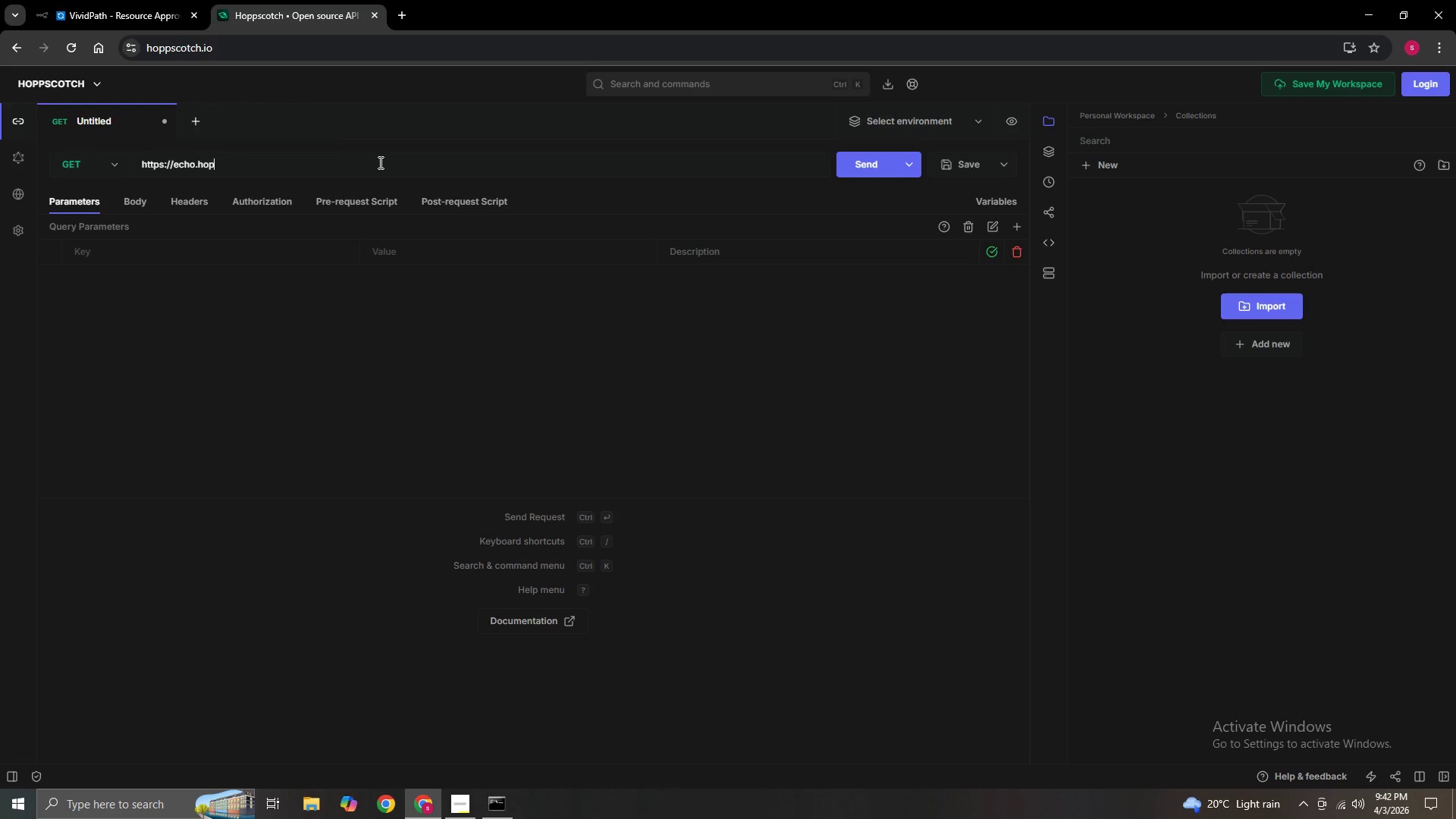 
key(Backspace)
 